 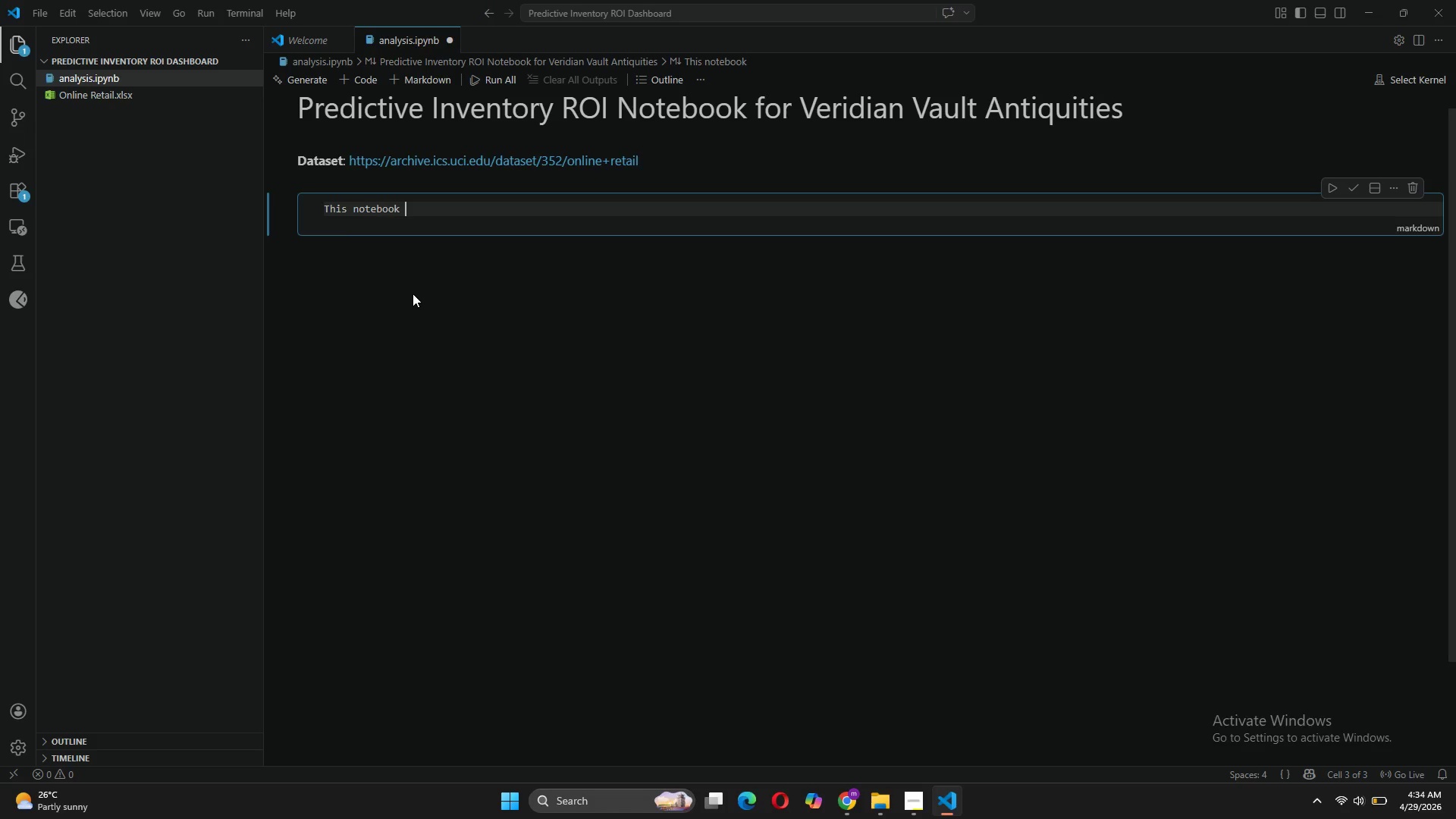 
key(Control+V)
 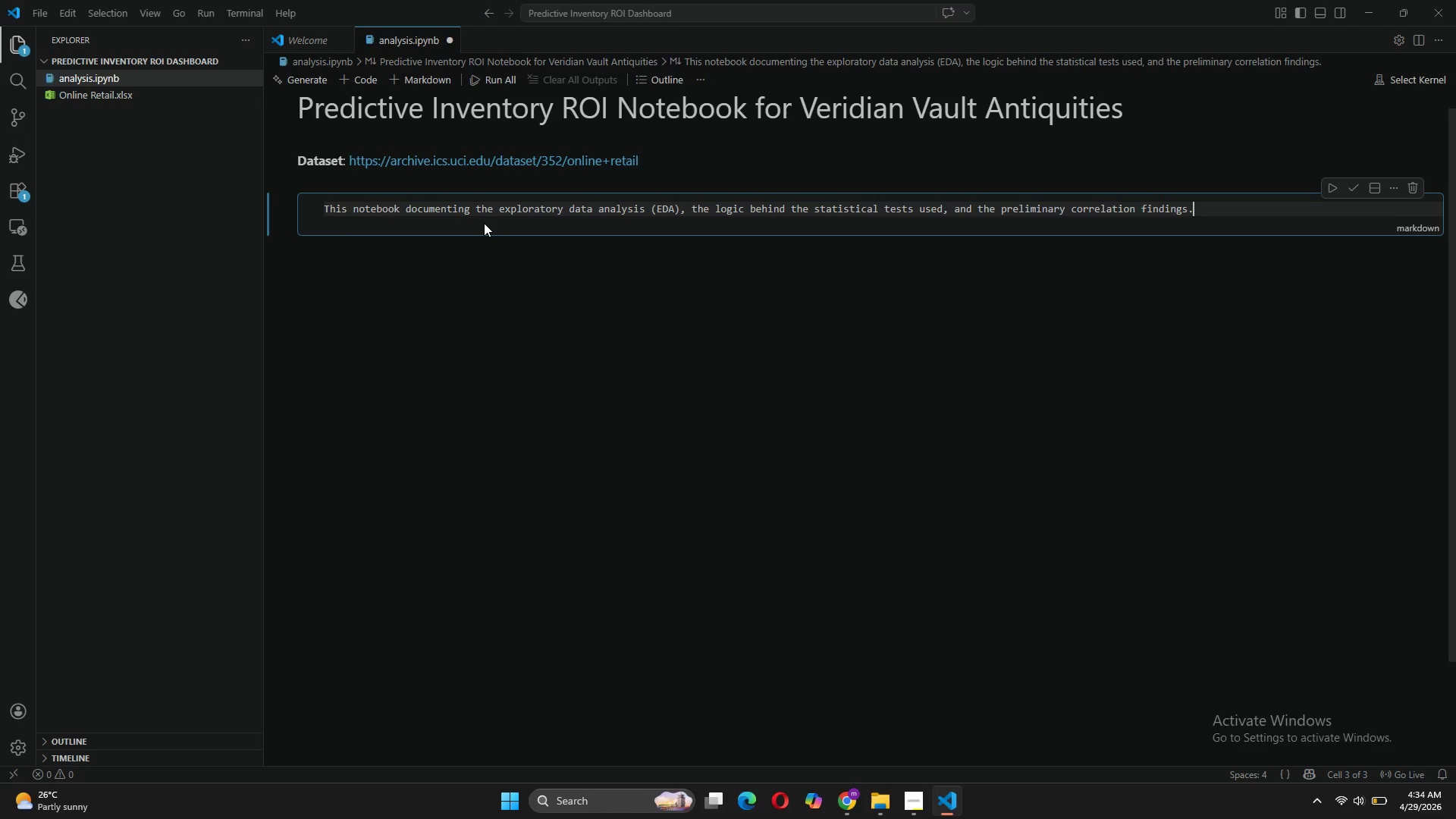 
left_click_drag(start_coordinate=[473, 212], to_coordinate=[462, 208])
 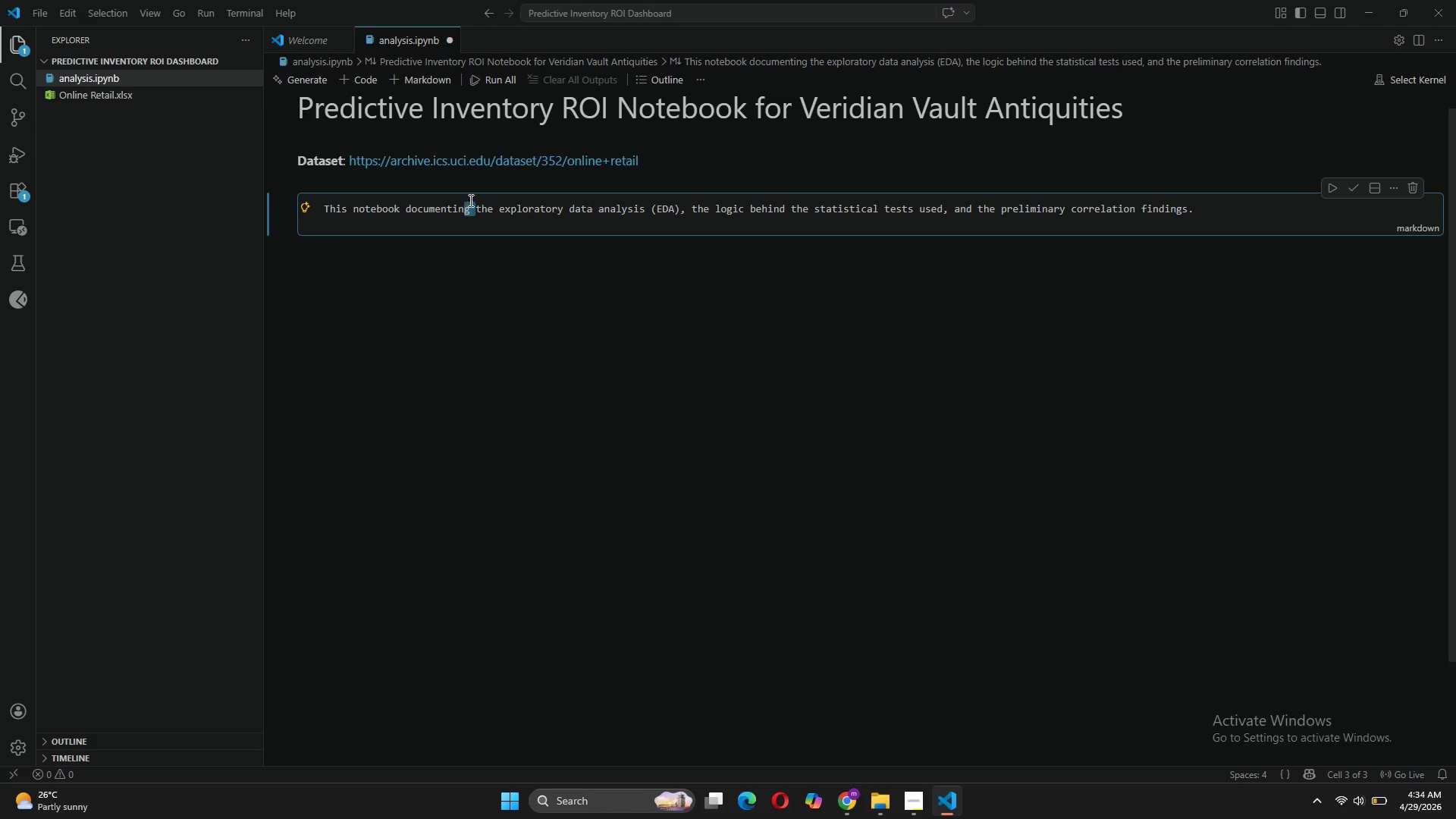 
left_click([469, 200])
 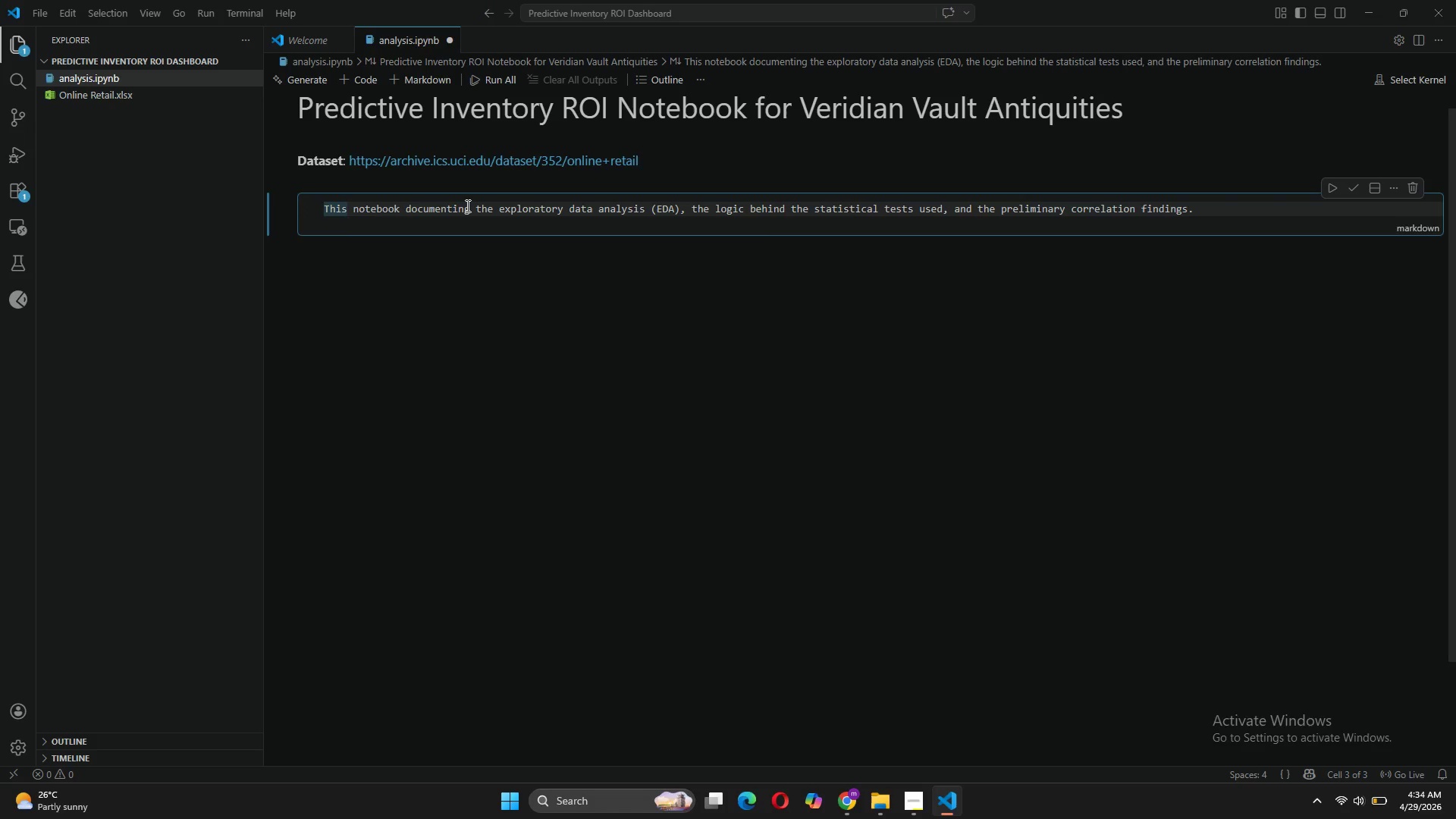 
left_click([466, 206])
 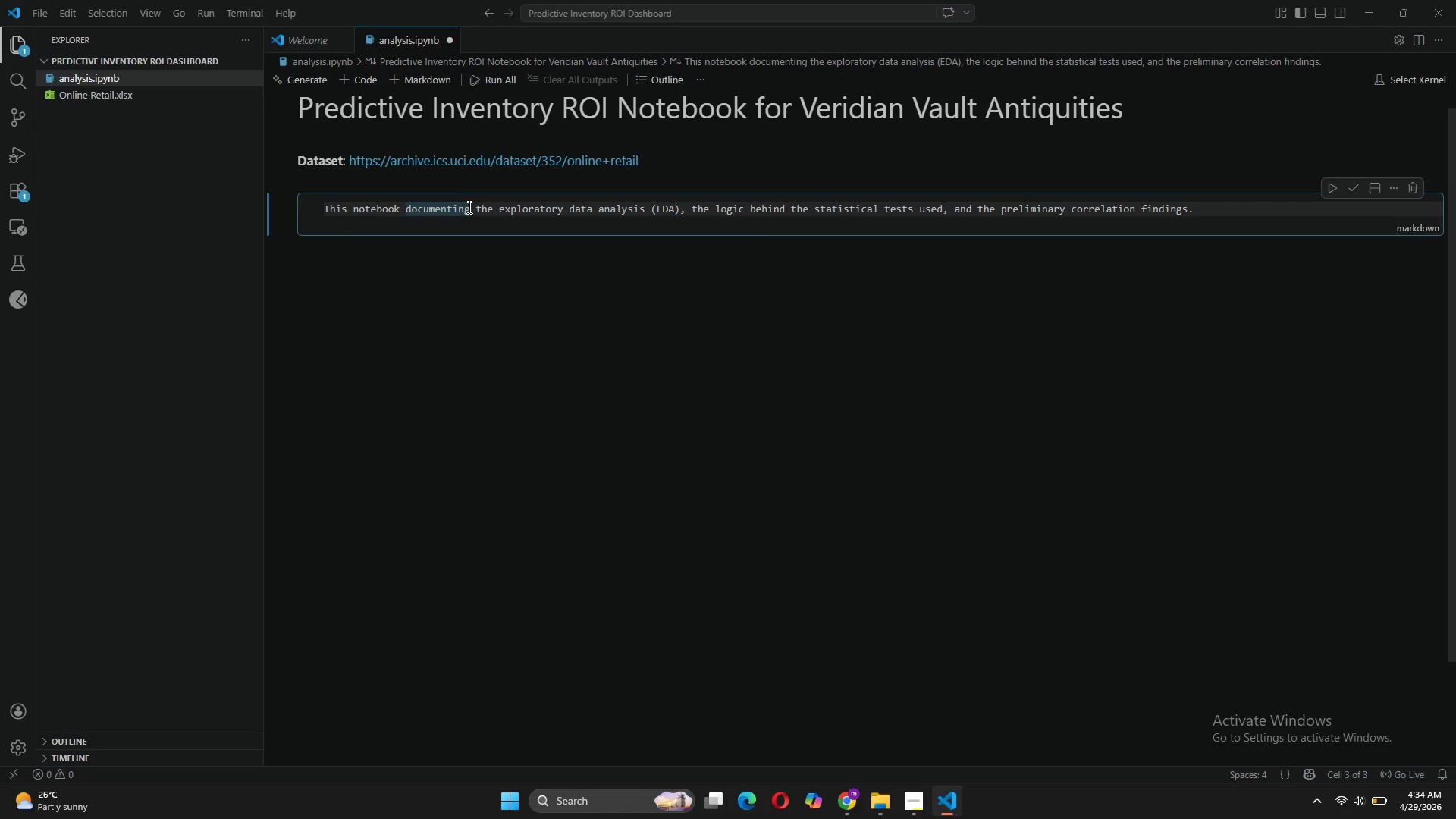 
left_click([468, 207])
 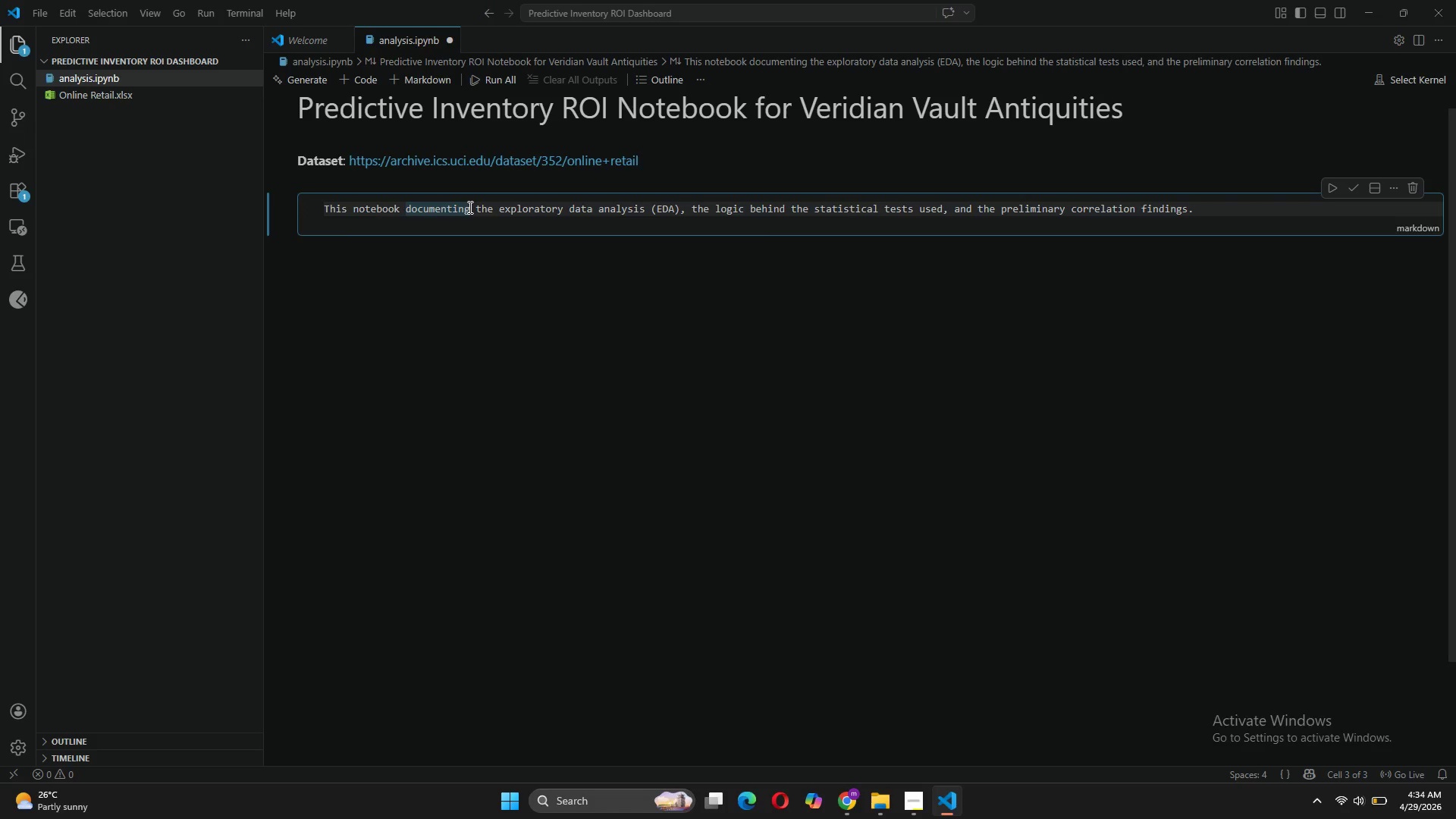 
key(Backspace)
 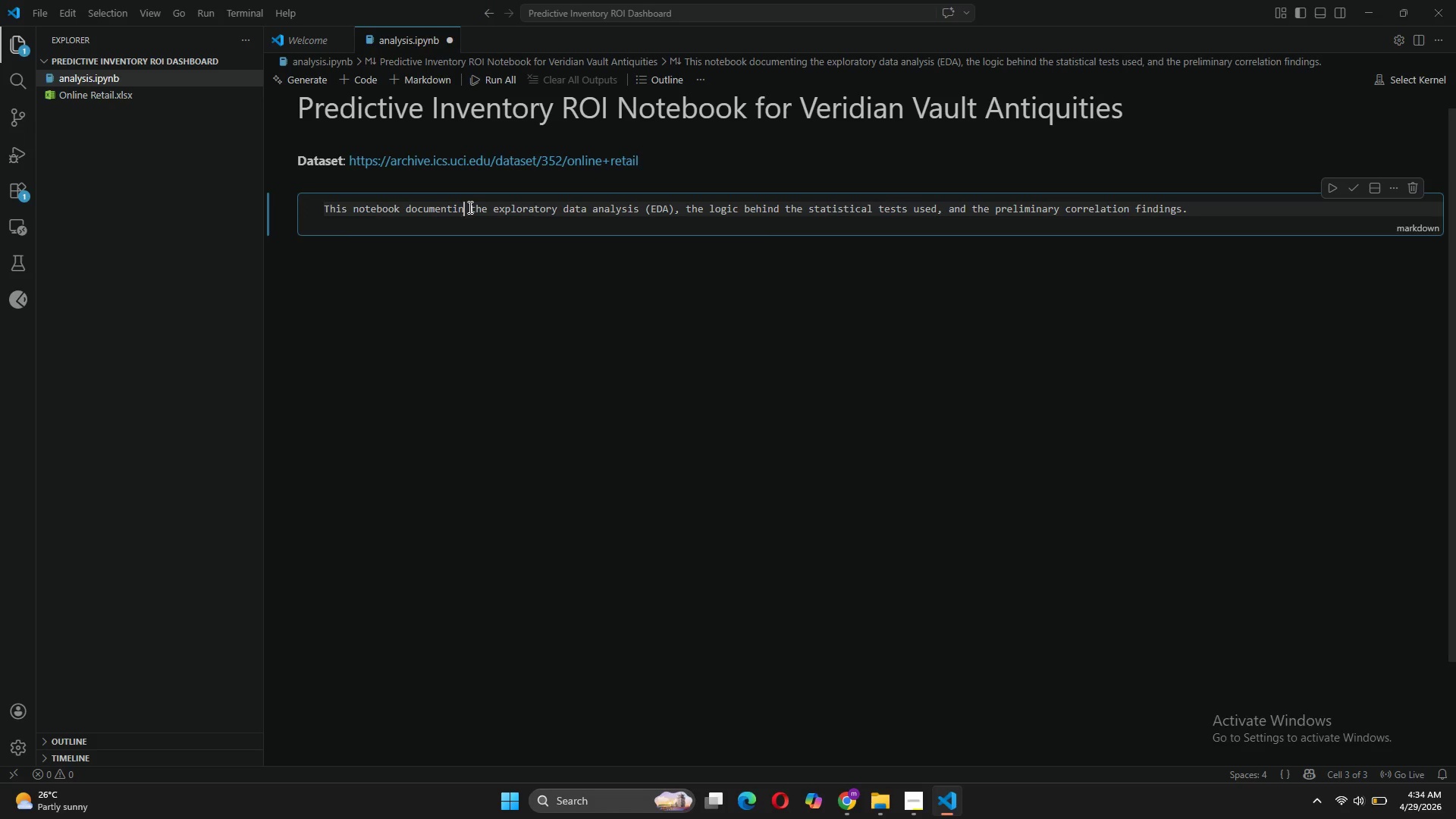 
key(Backspace)
 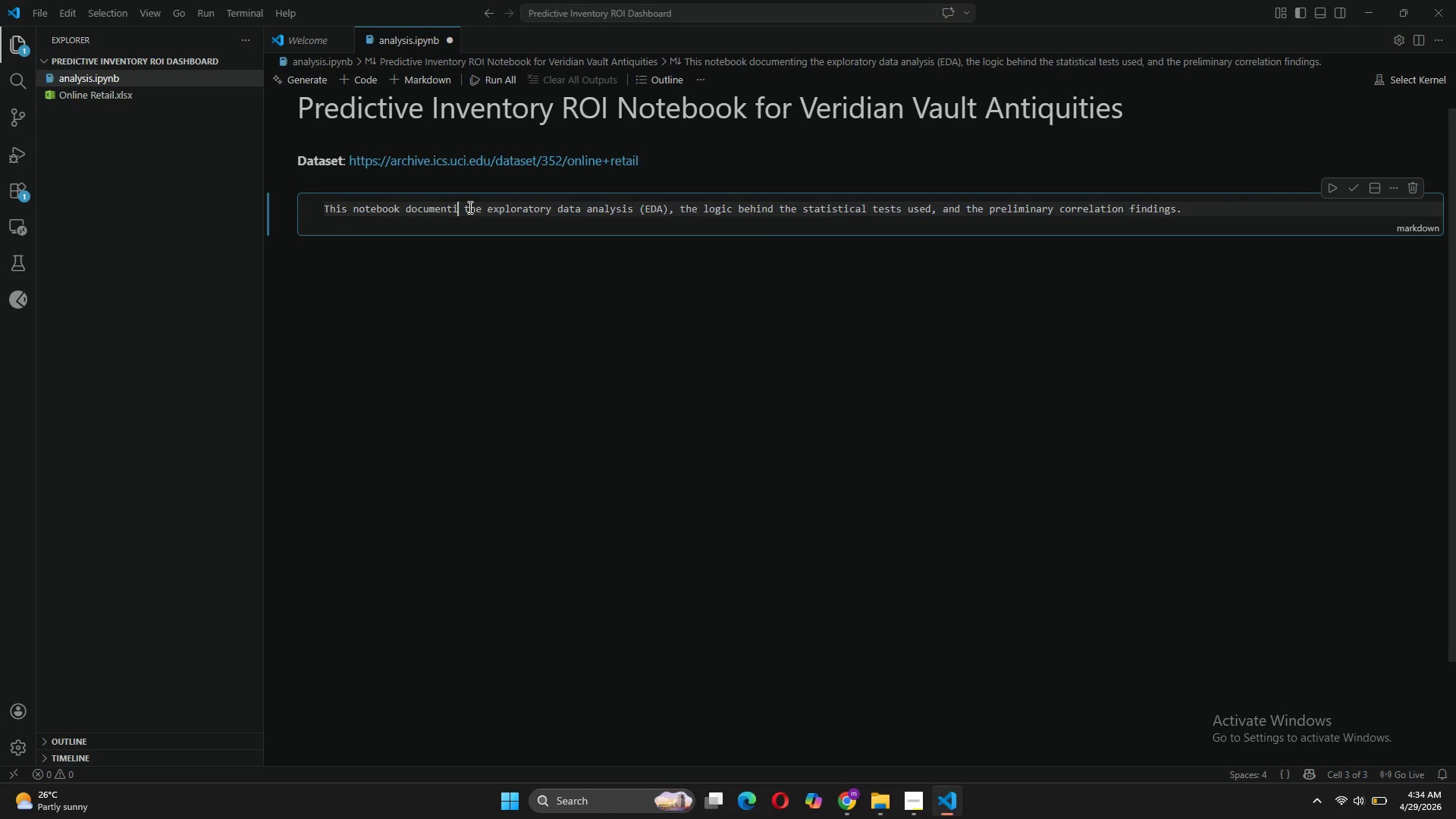 
key(Backspace)
 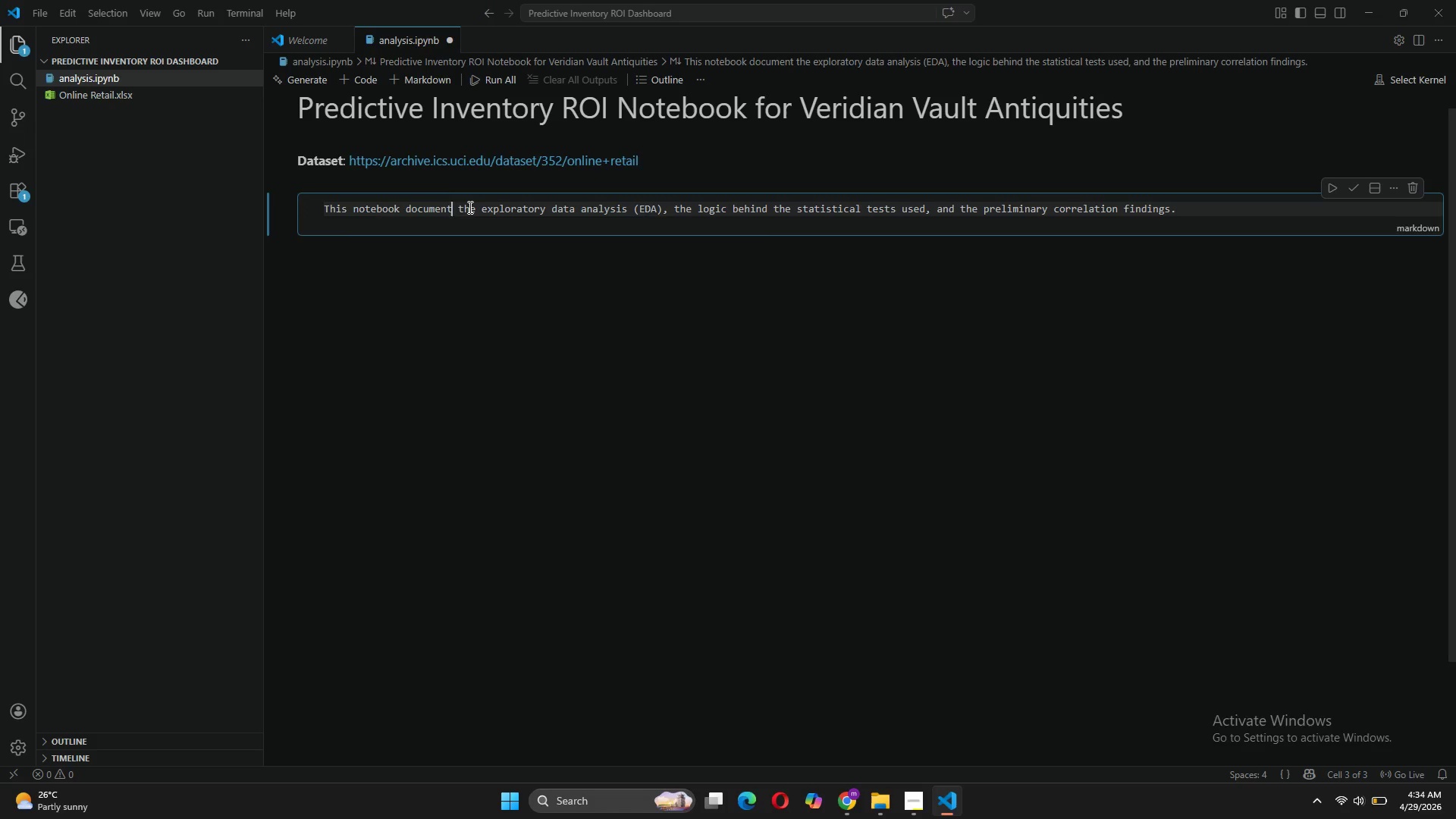 
key(S)
 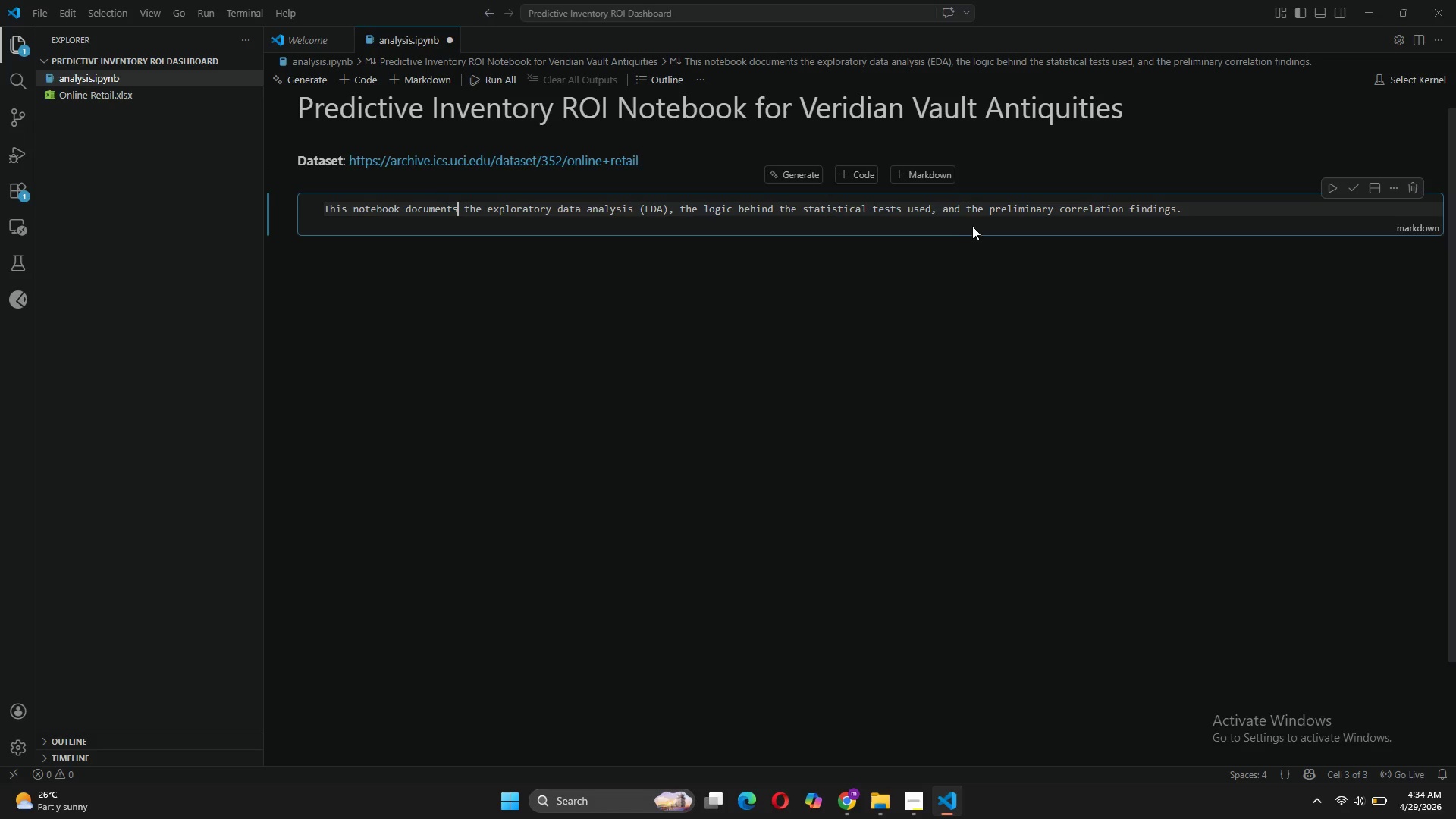 
mouse_move([943, 252])
 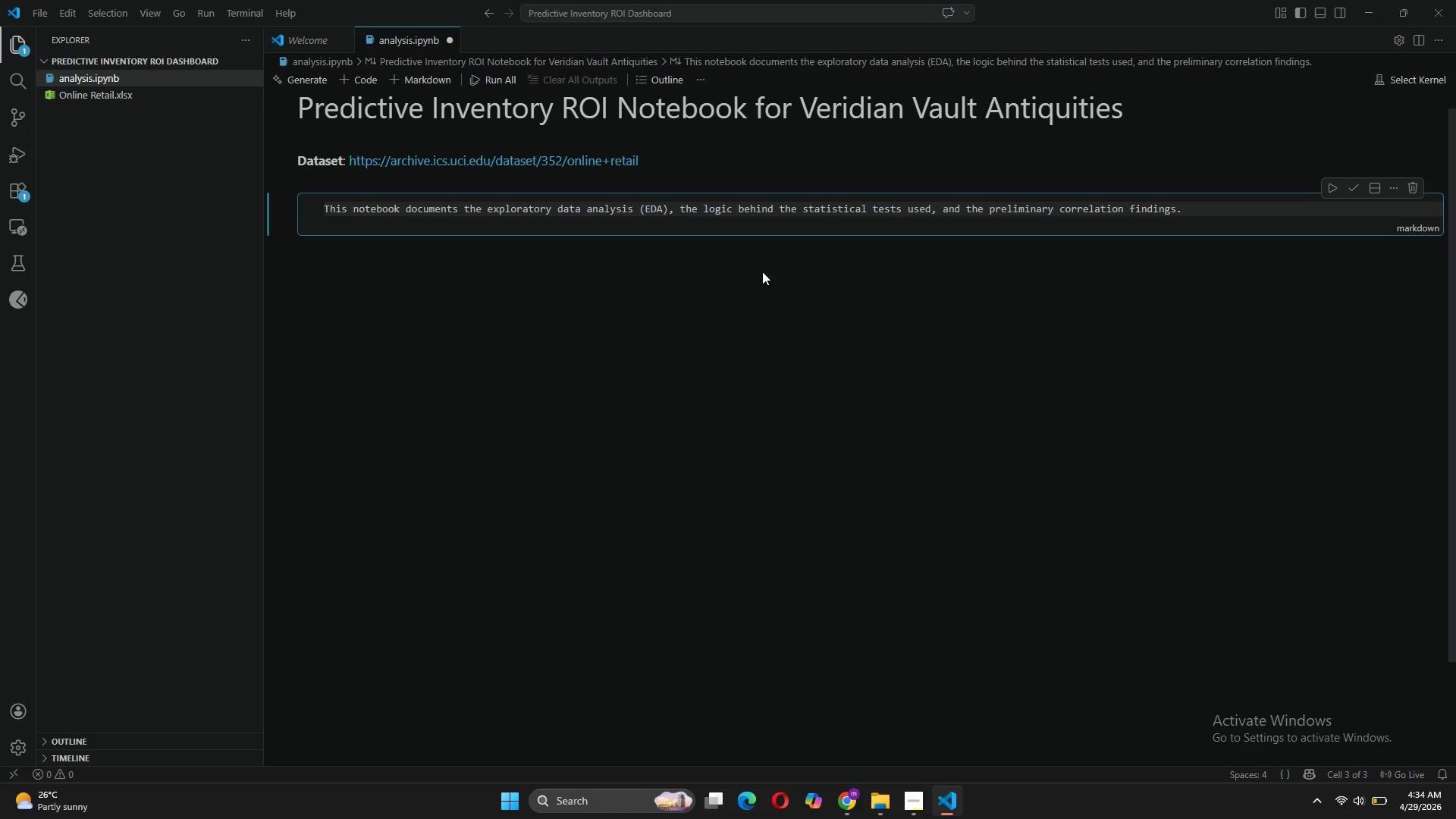 
wait(5.27)
 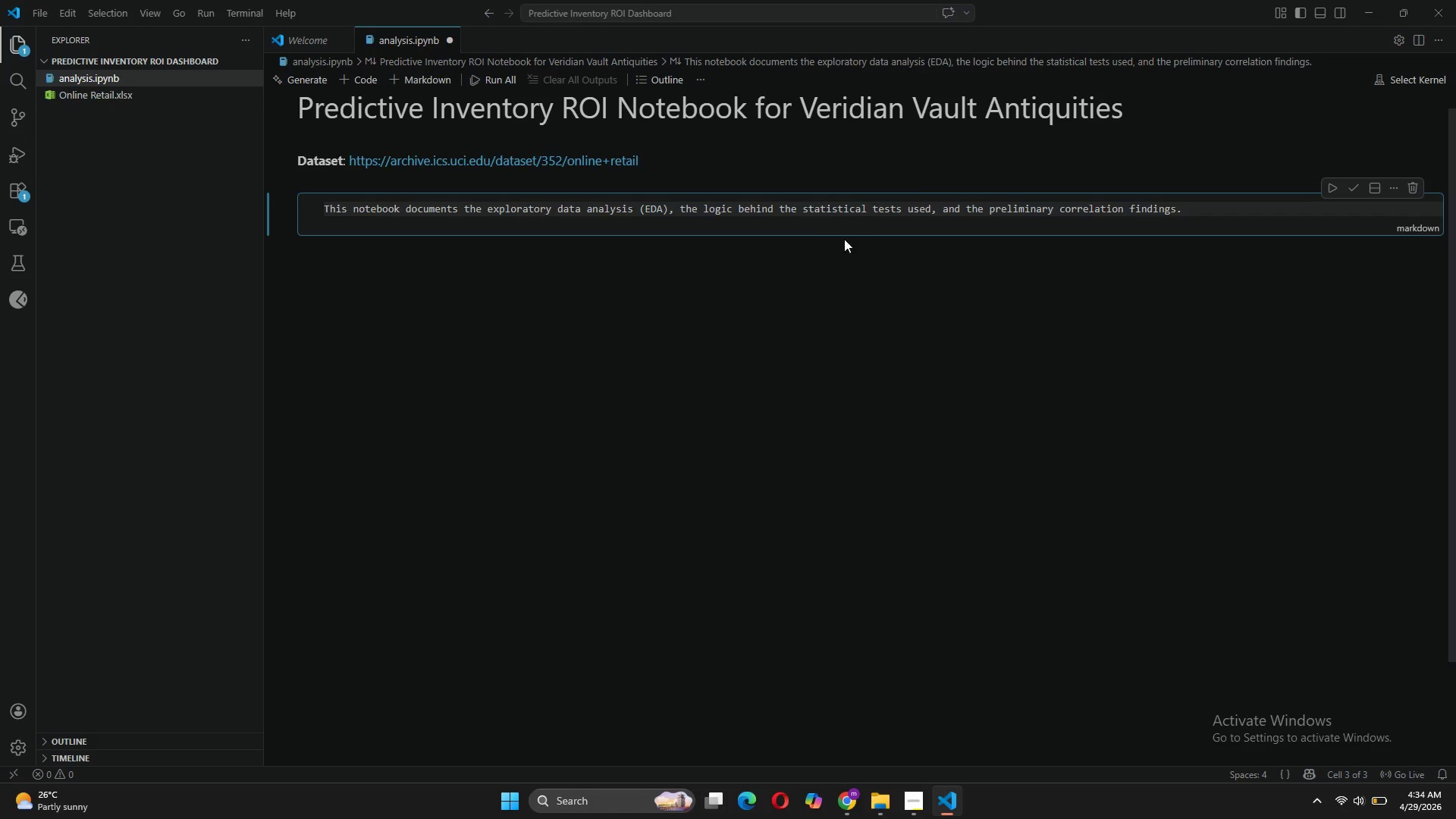 
left_click([668, 210])
 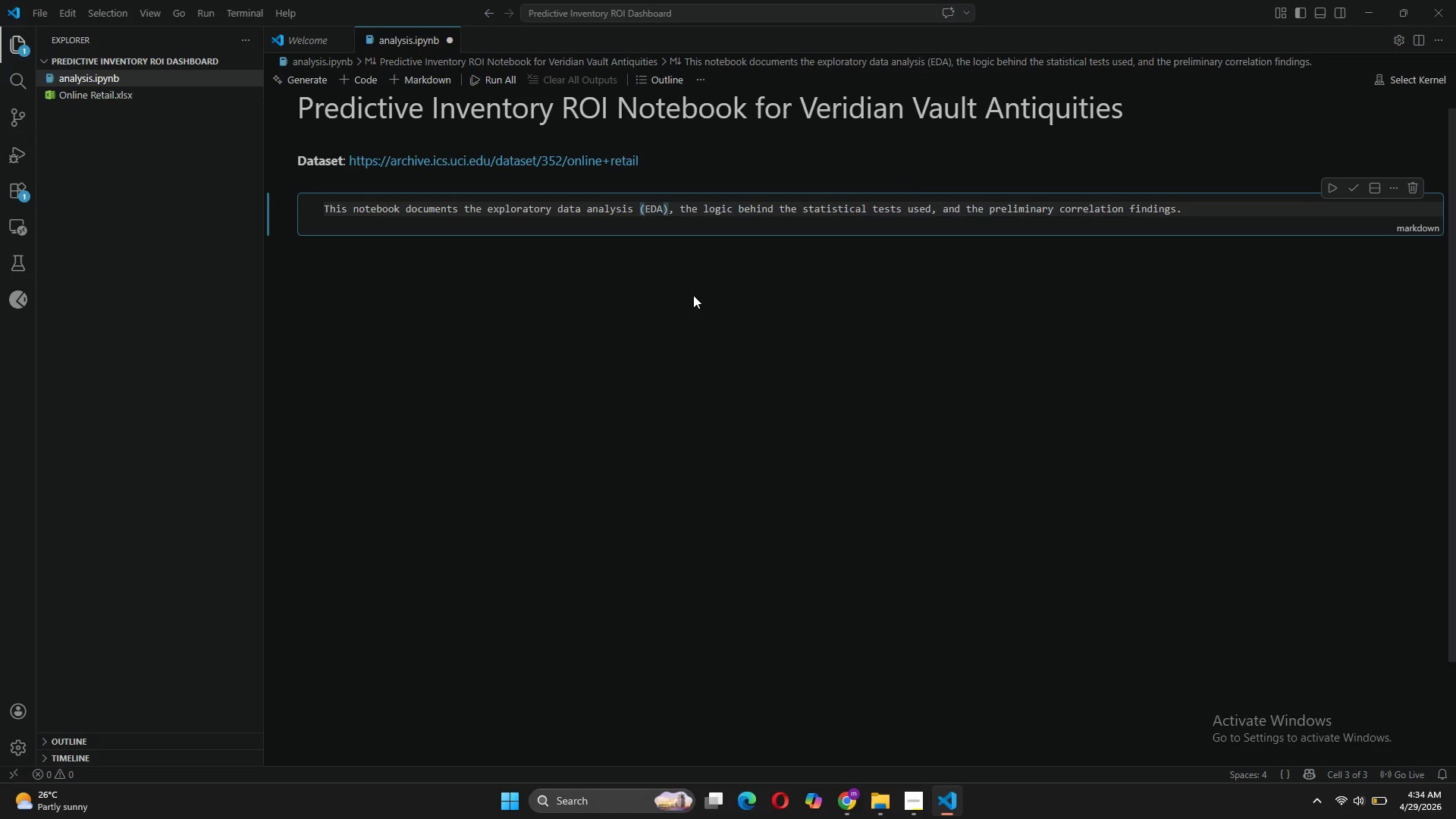 
type( used)
 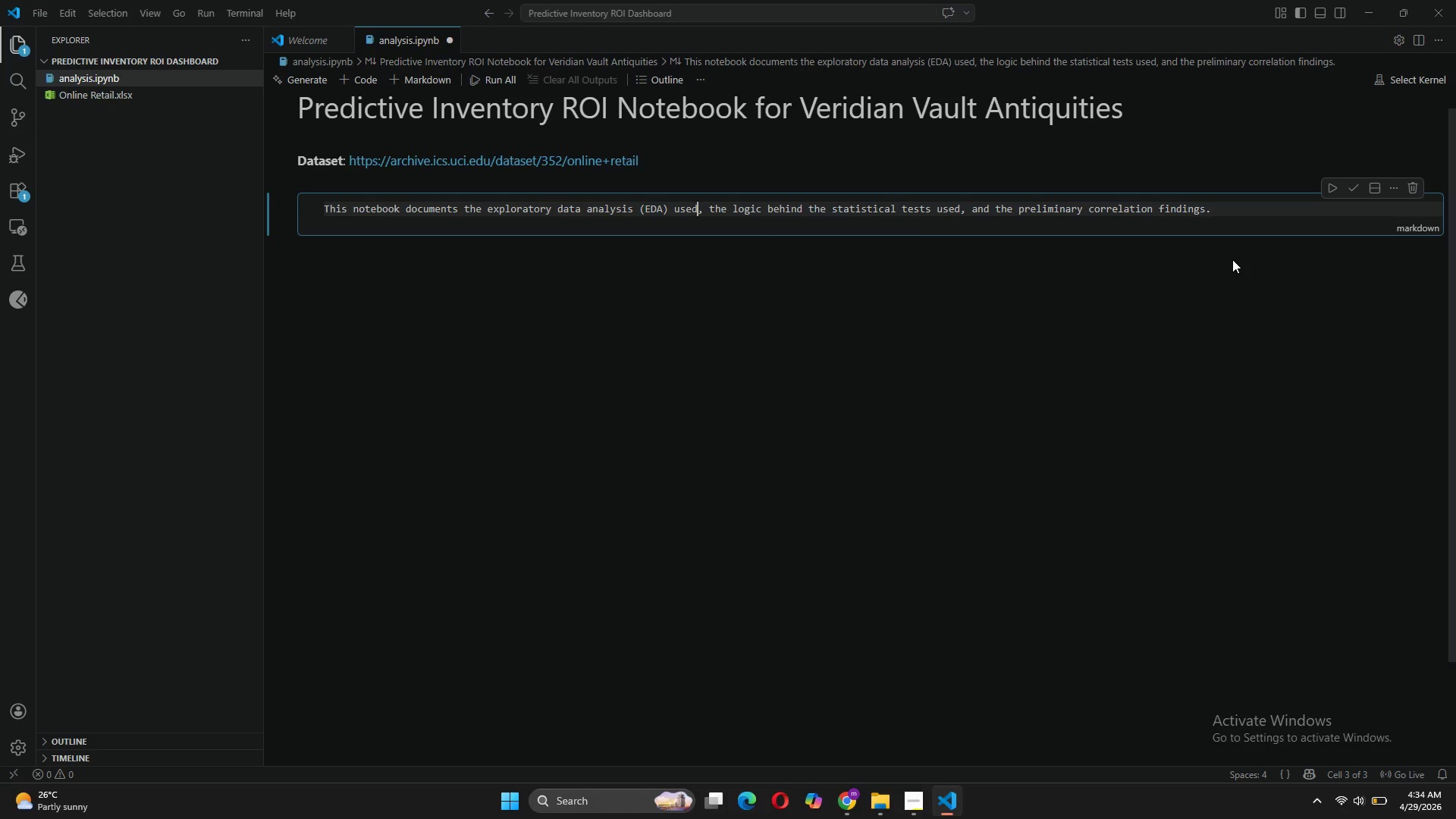 
wait(5.16)
 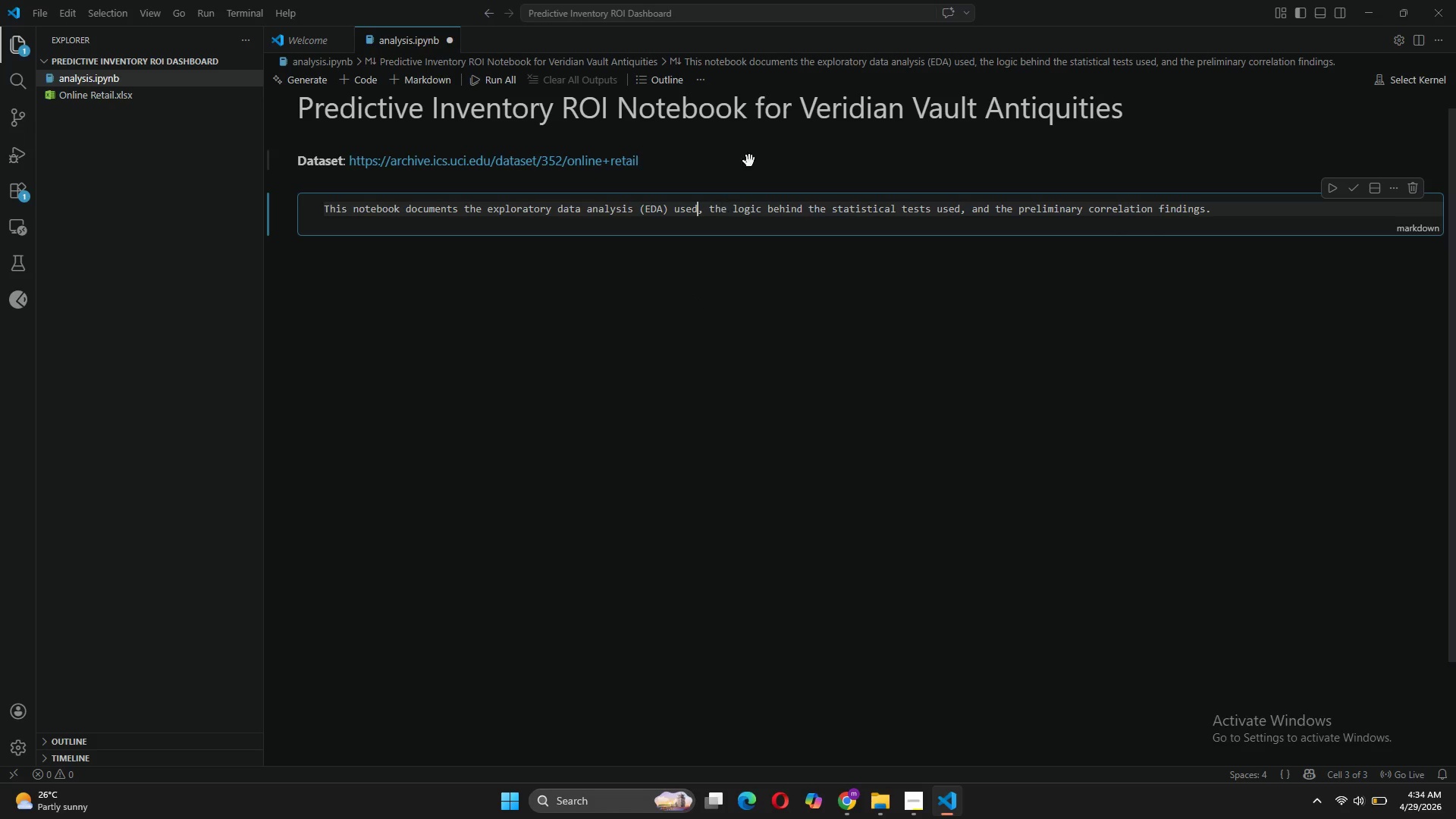 
key(Backspace)
 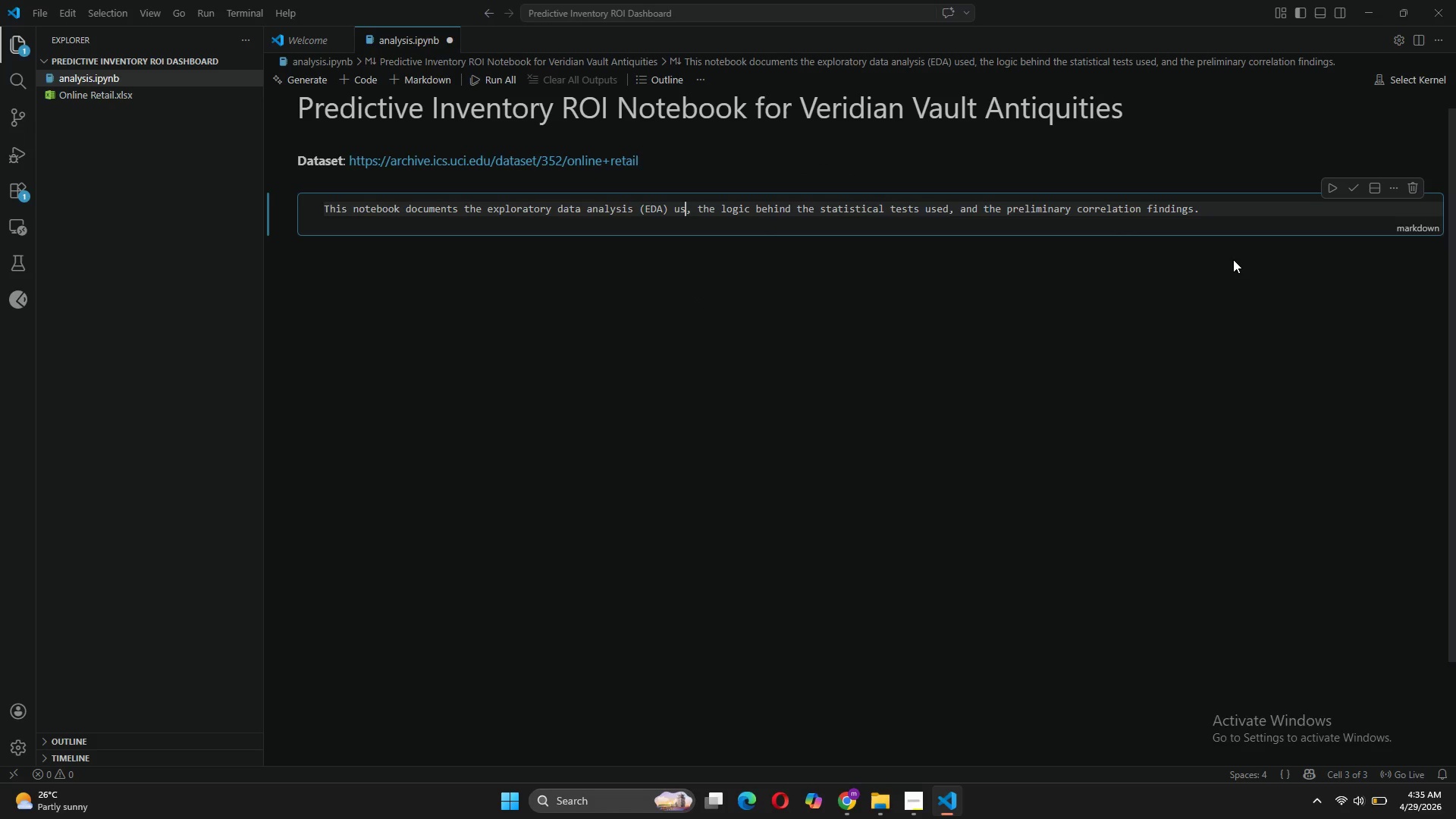 
key(Backspace)
 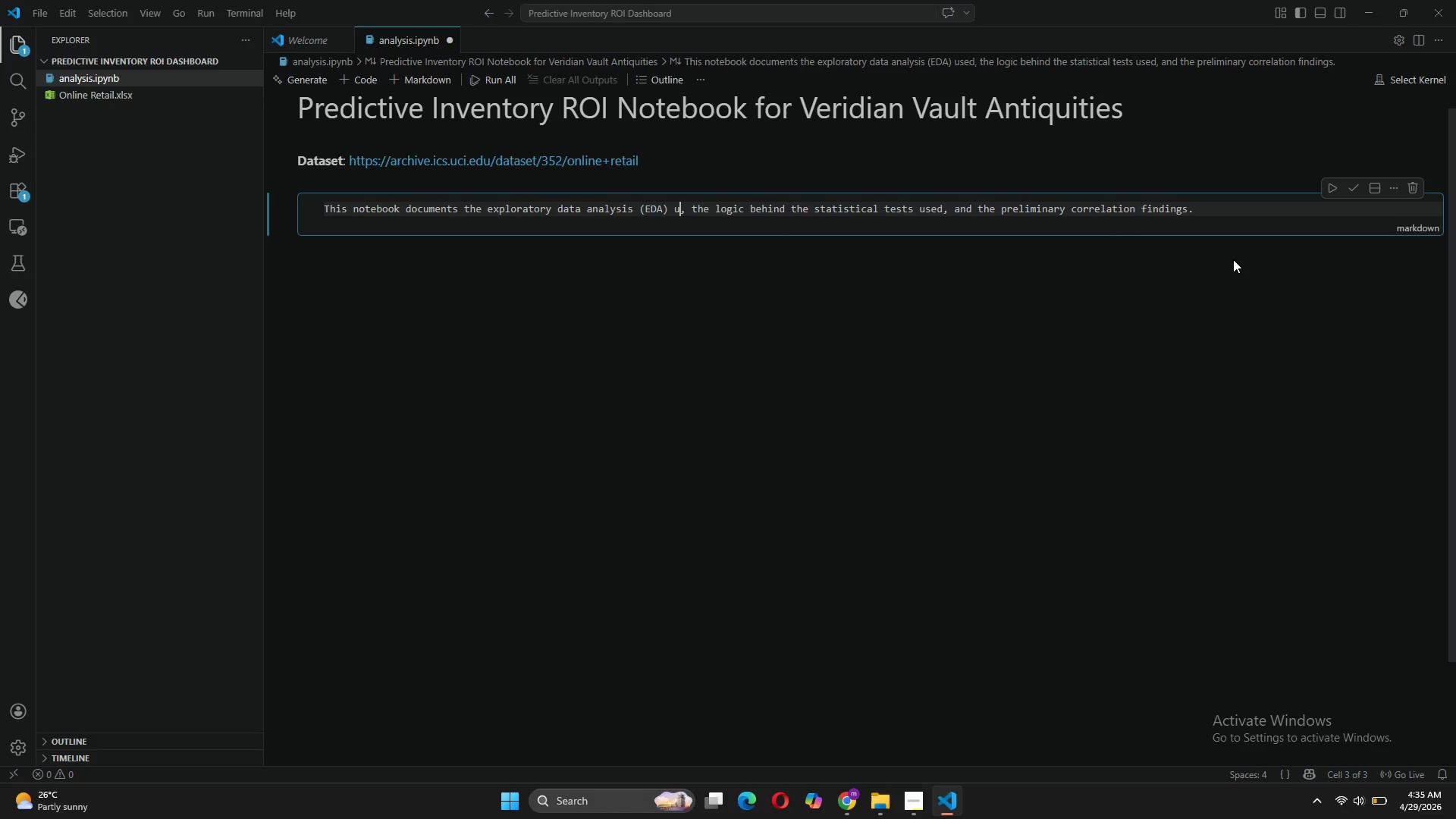 
key(Backspace)
 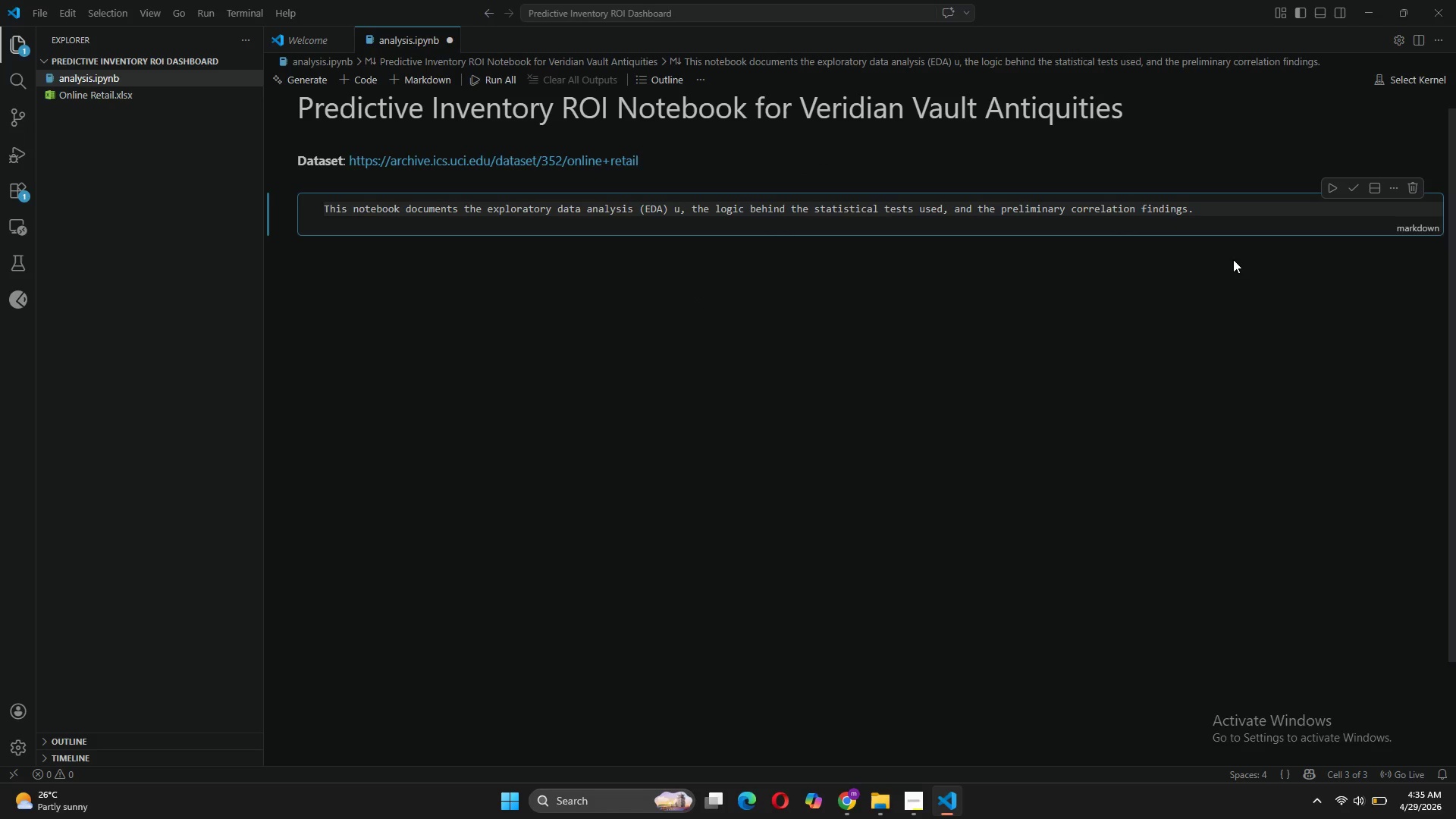 
key(Backspace)
 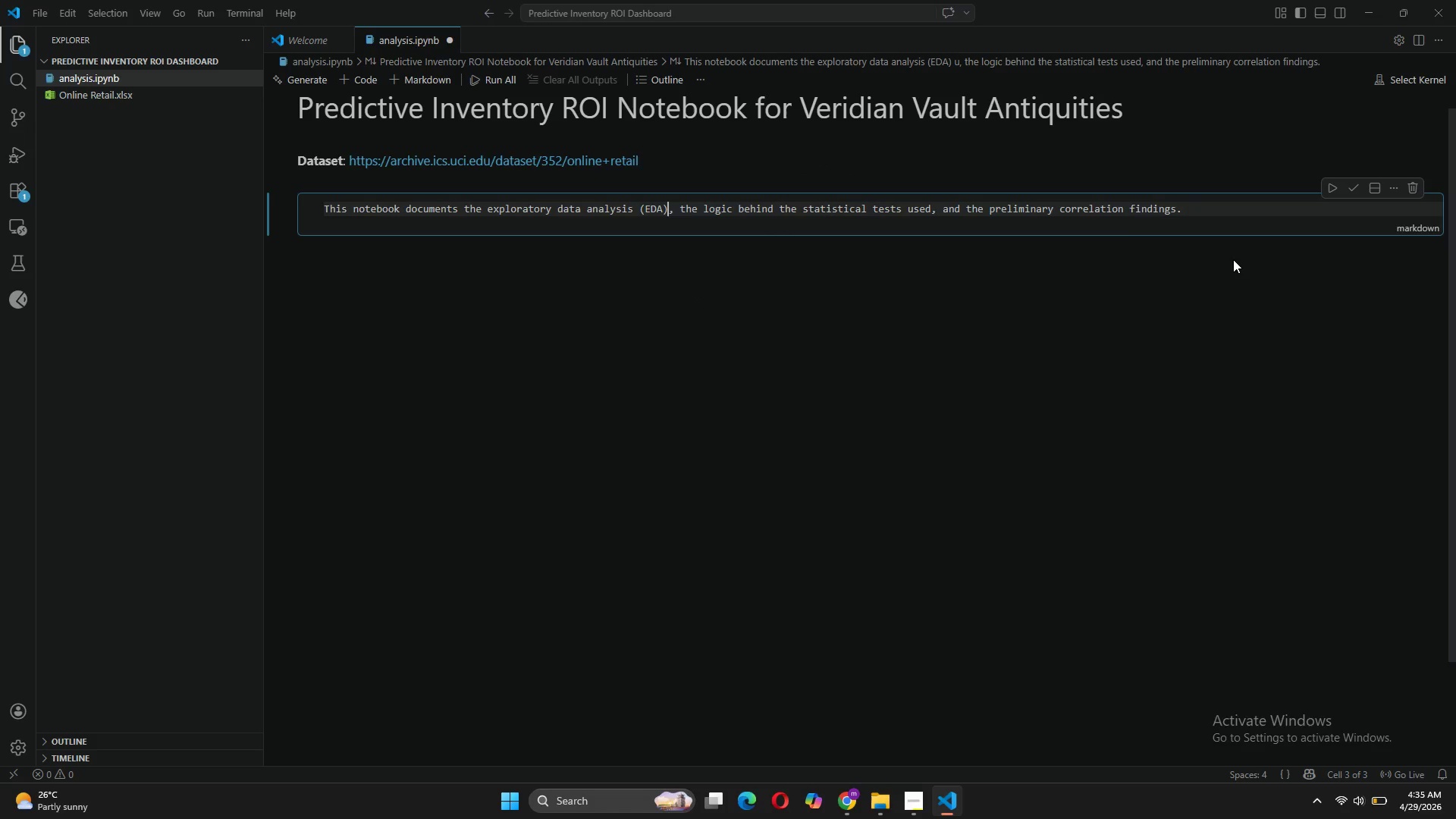 
key(Backspace)
 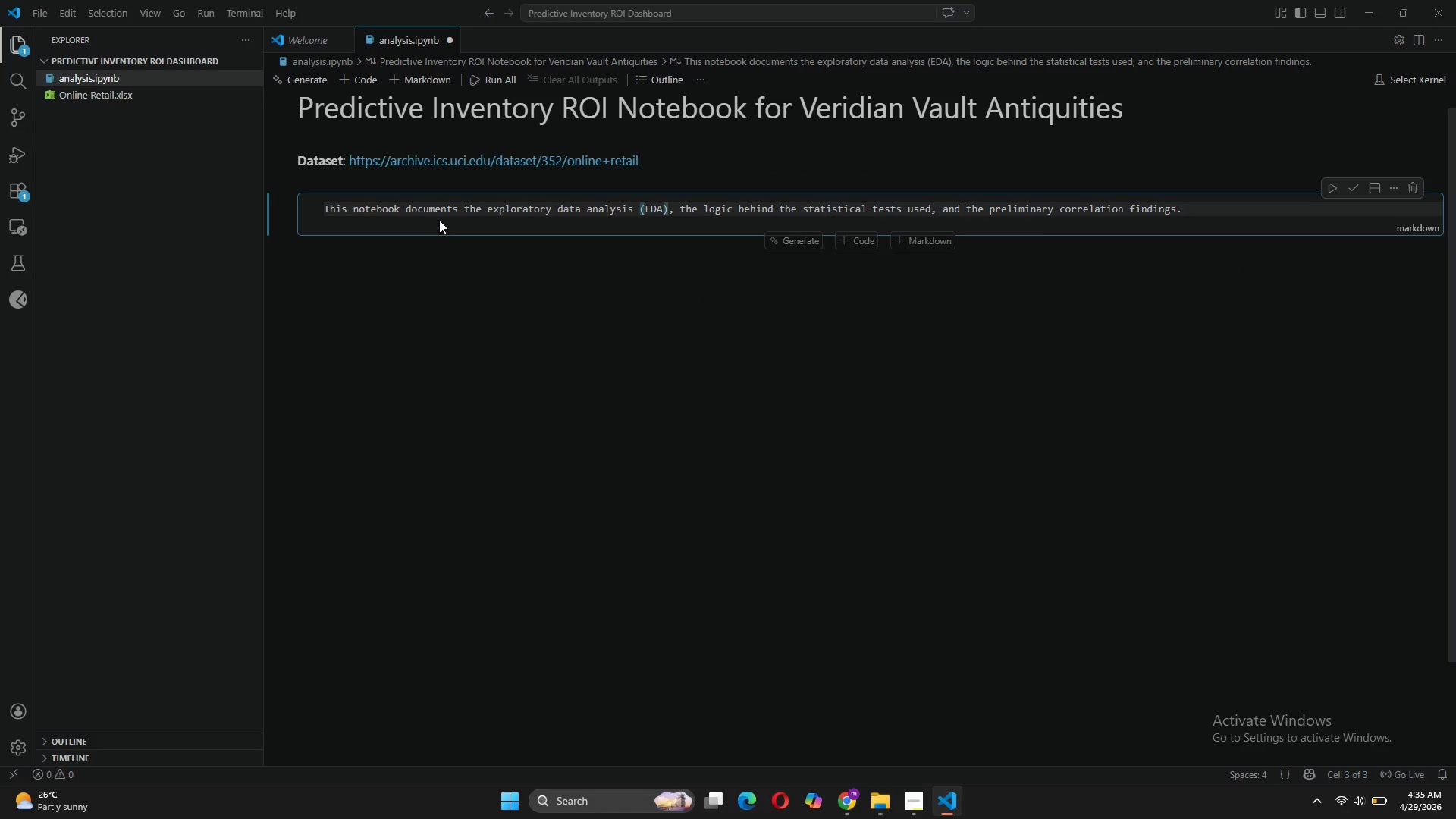 
left_click_drag(start_coordinate=[485, 205], to_coordinate=[406, 203])
 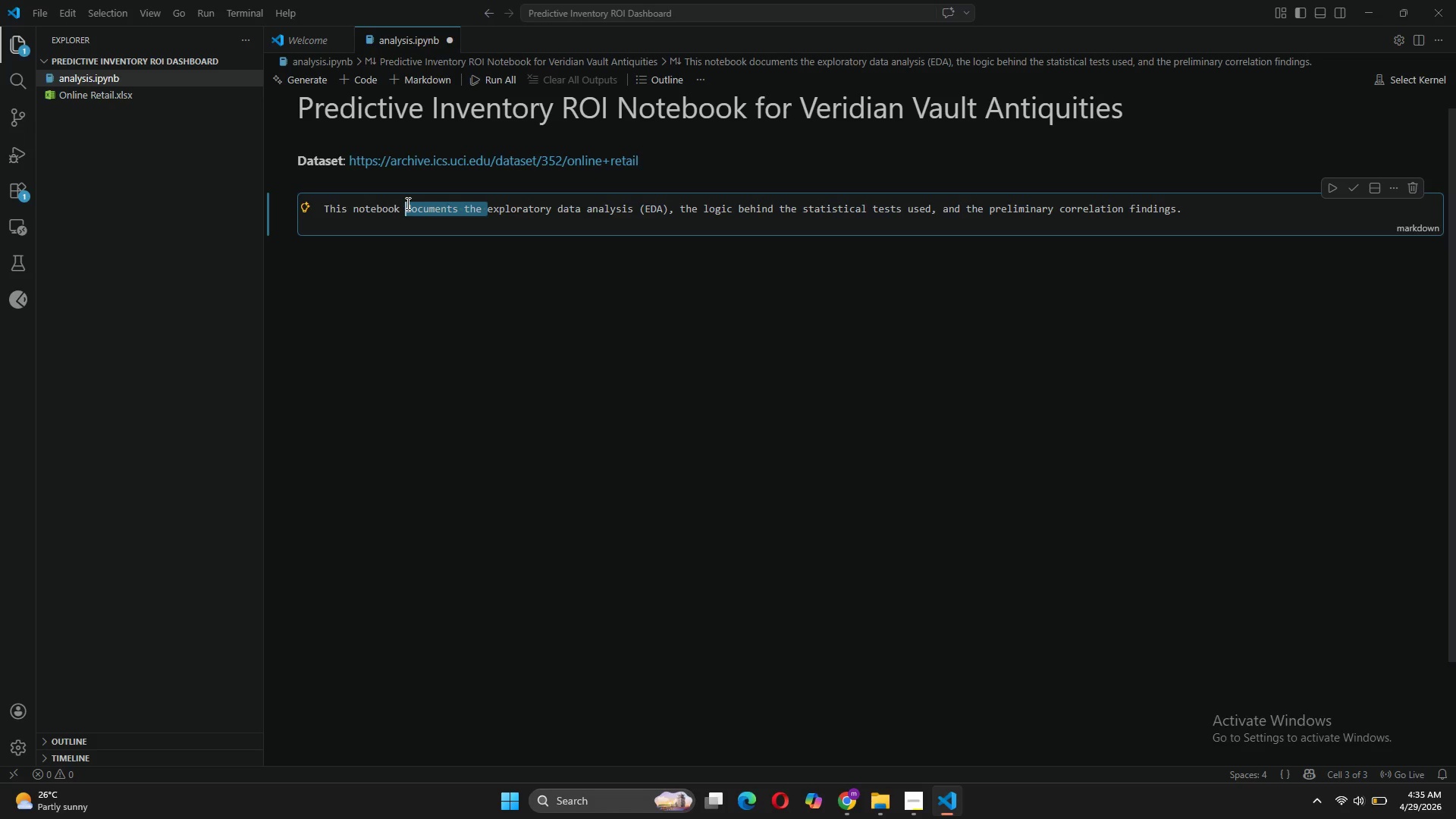 
type(contains )
 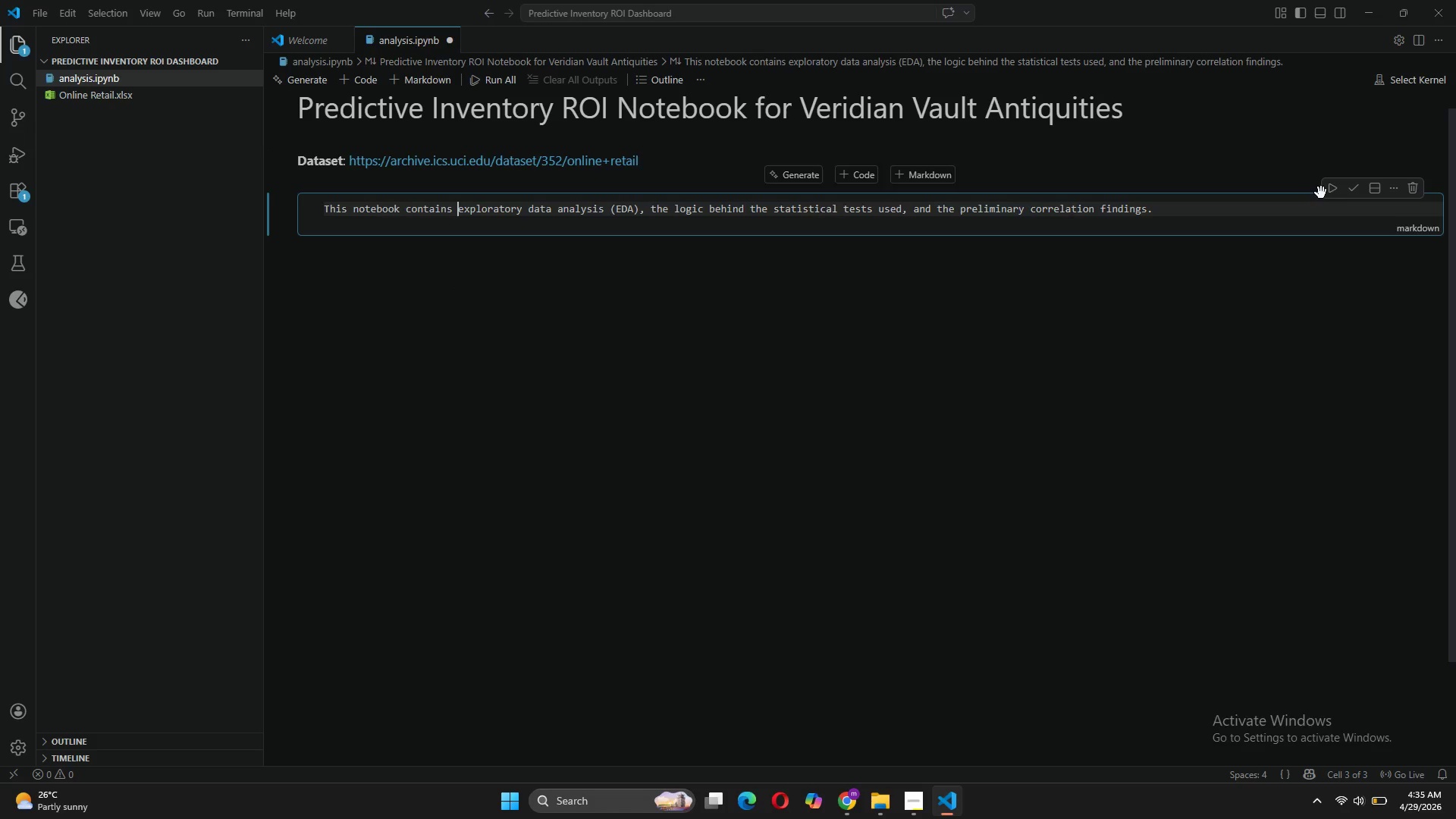 
wait(6.99)
 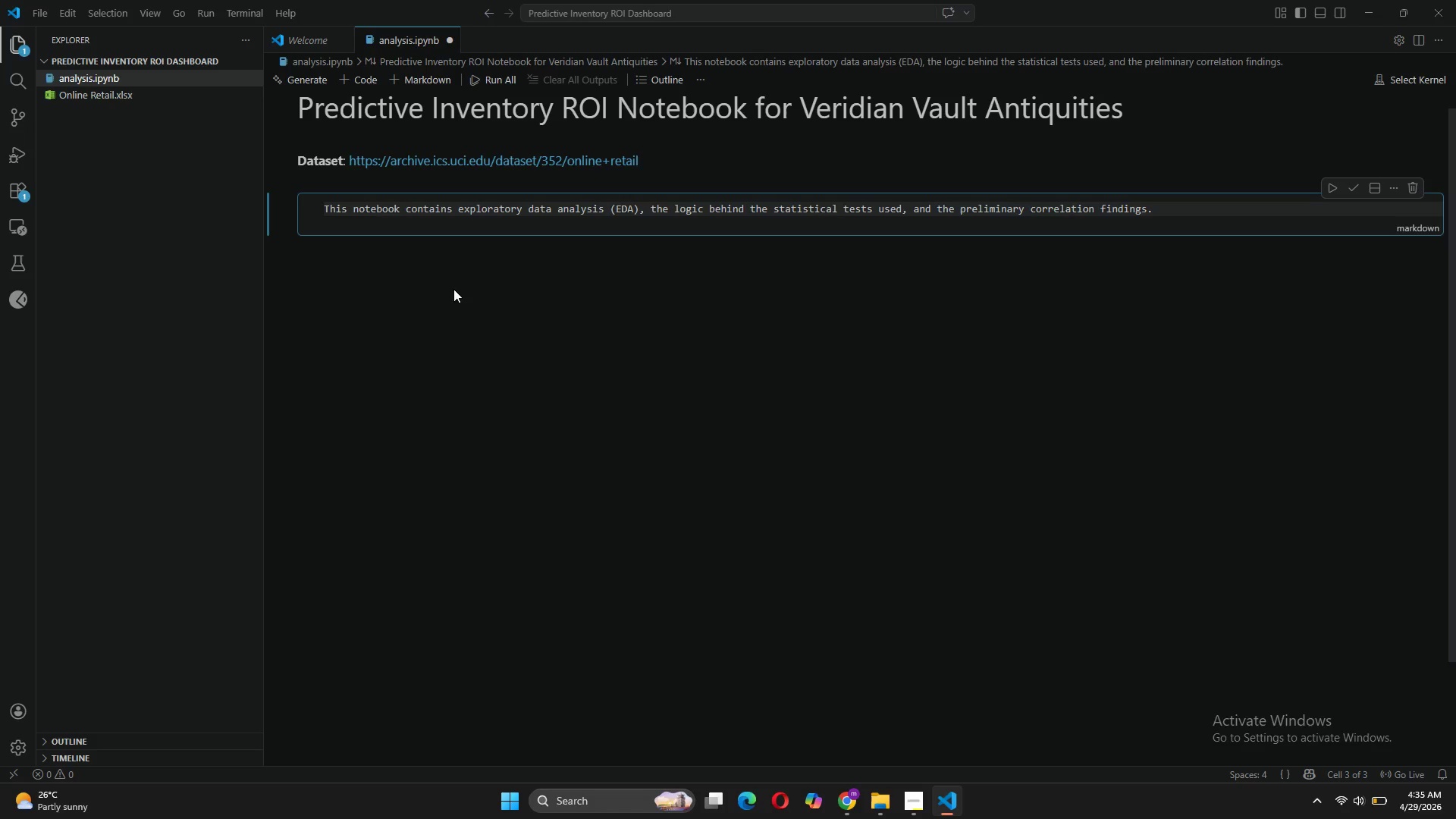 
left_click([1358, 184])
 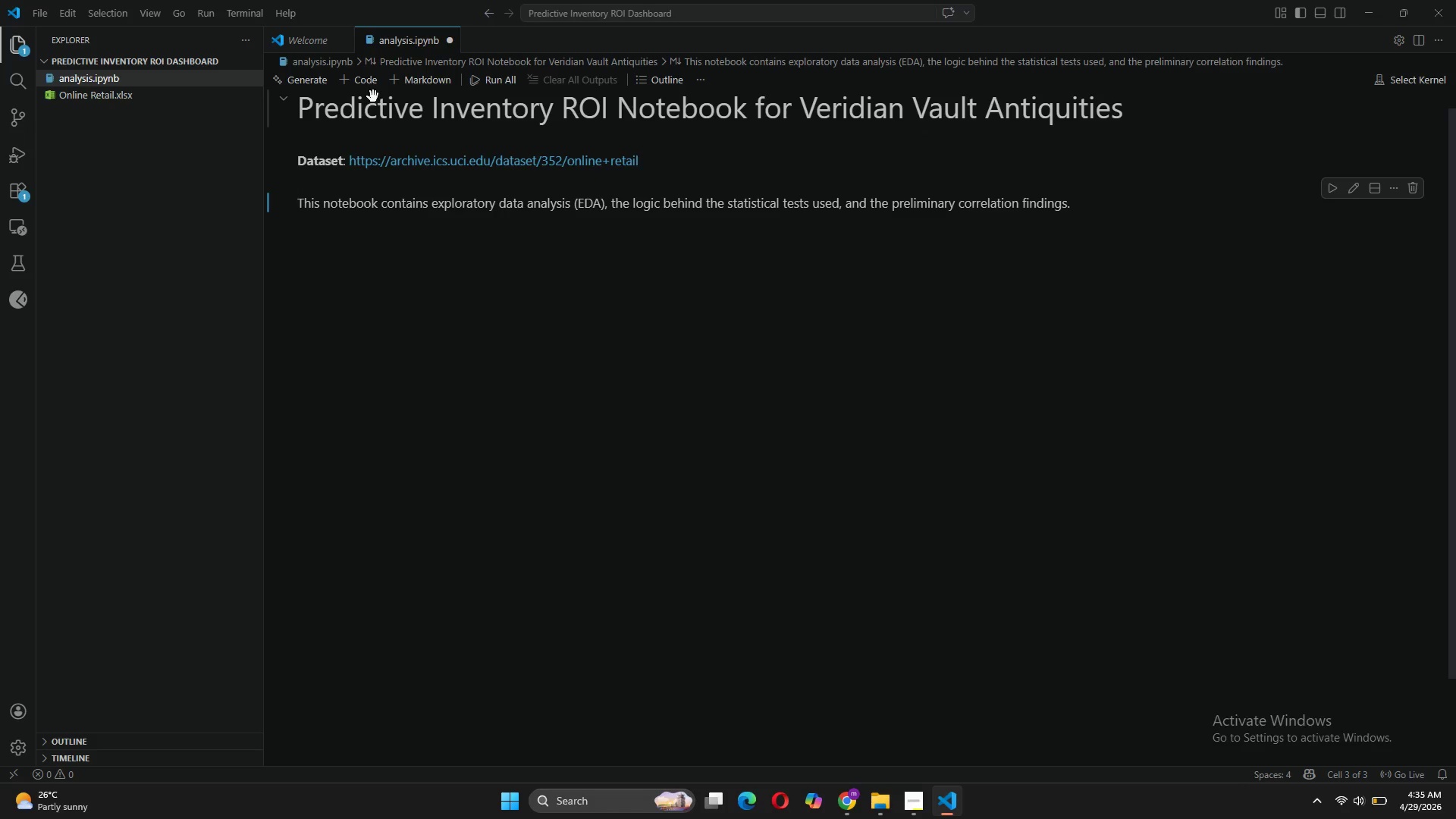 
left_click([367, 81])
 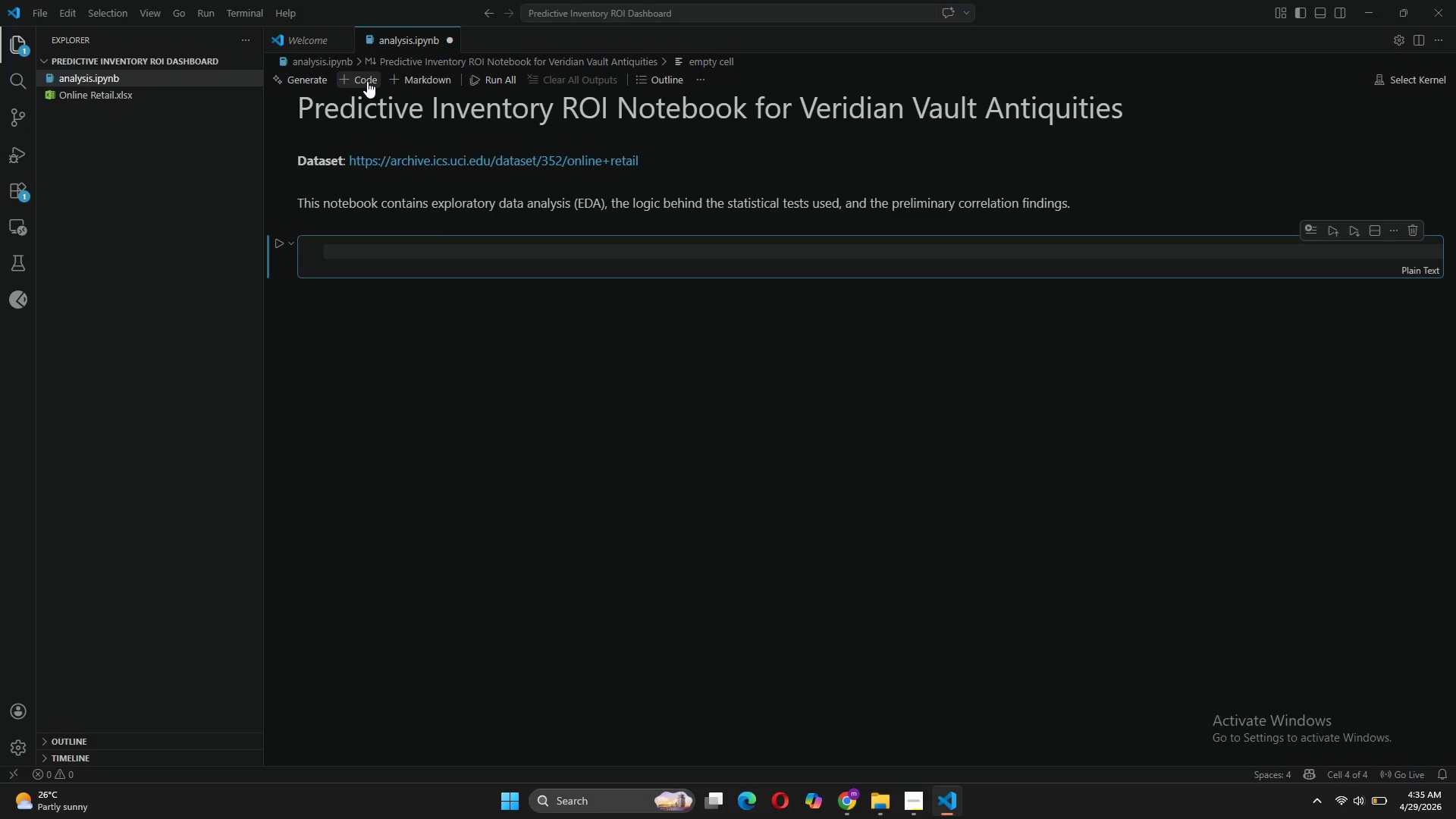 
wait(5.08)
 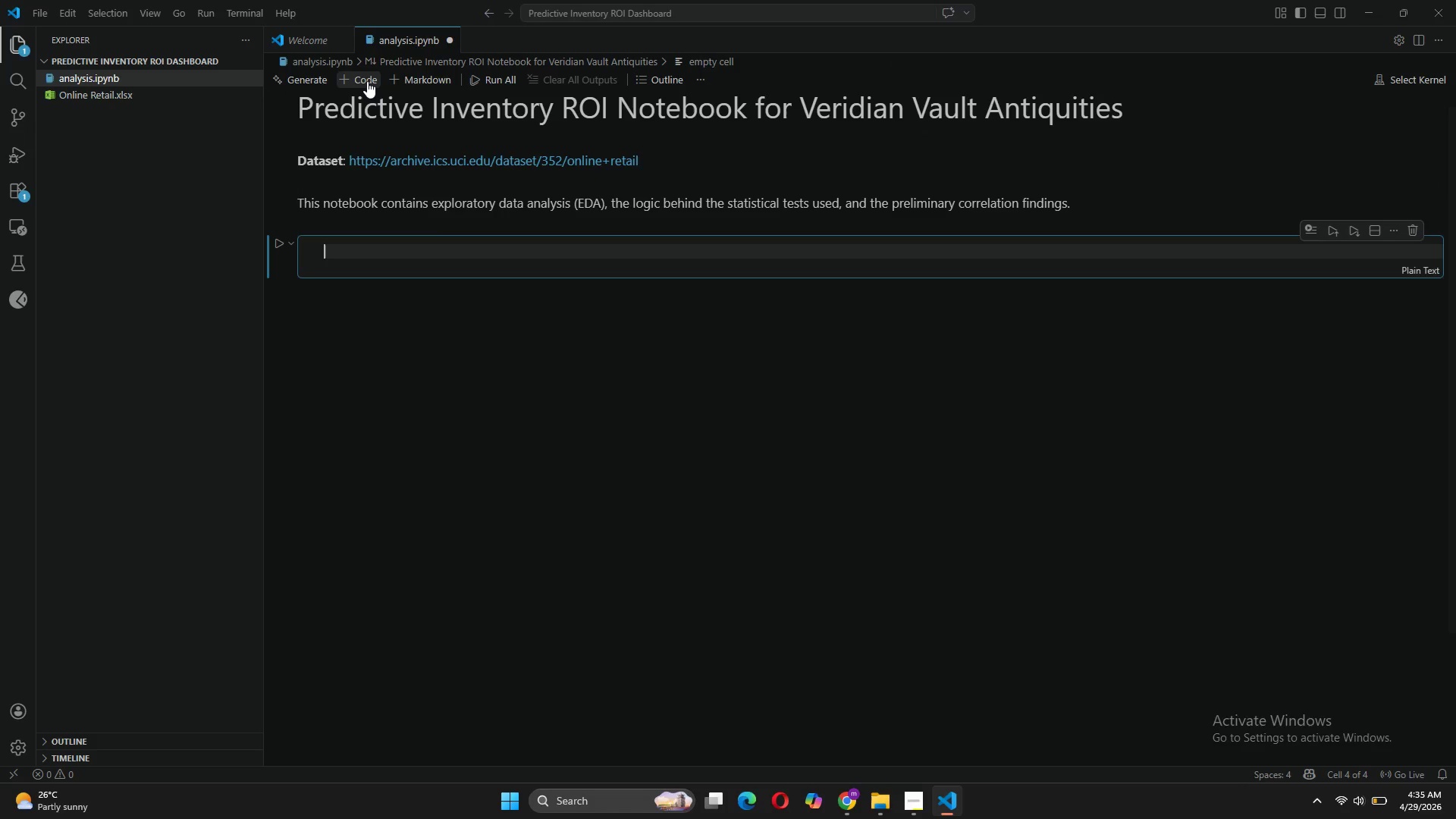 
type(# Import required libraries)
 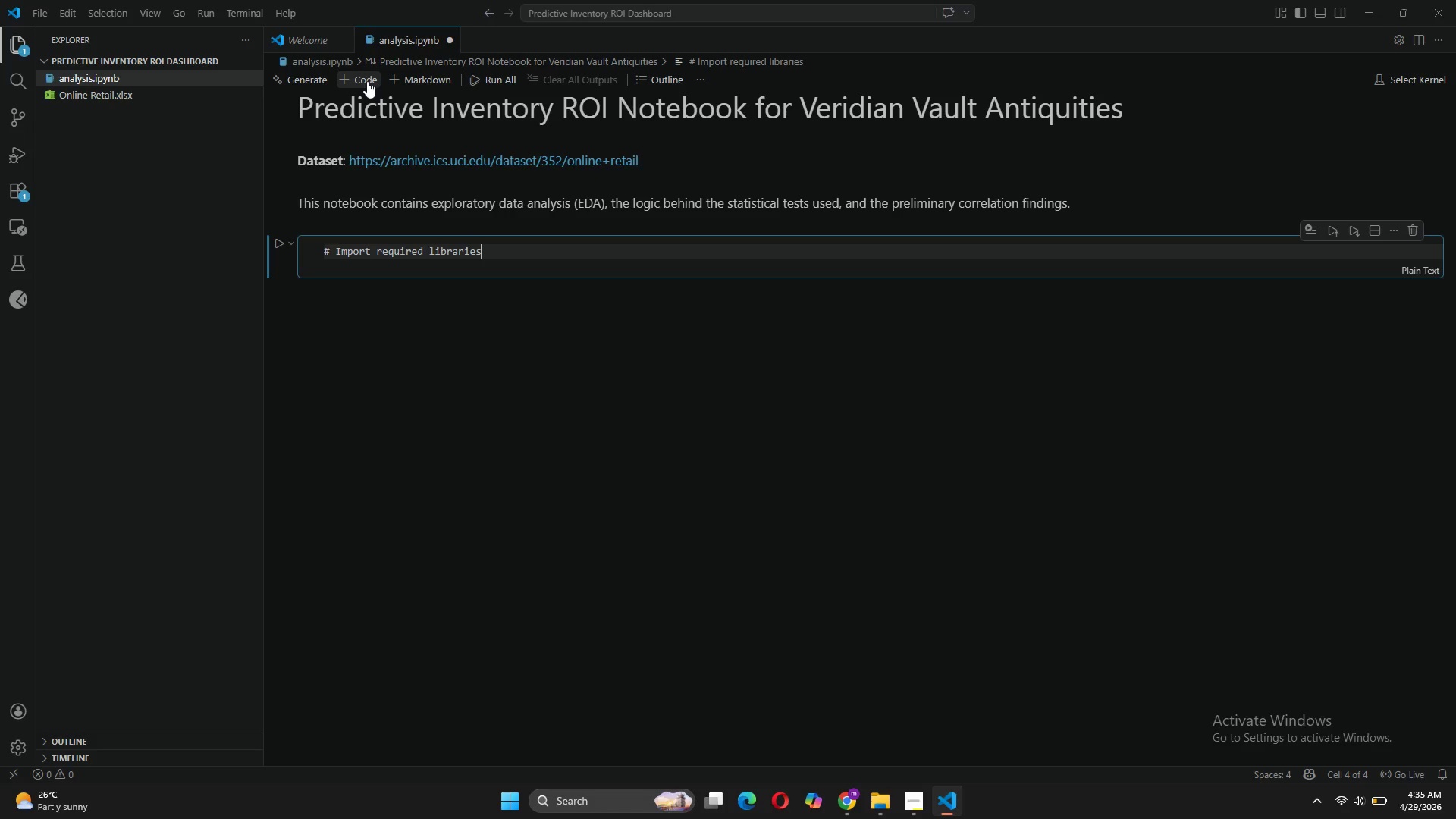 
key(Shift+Enter)
 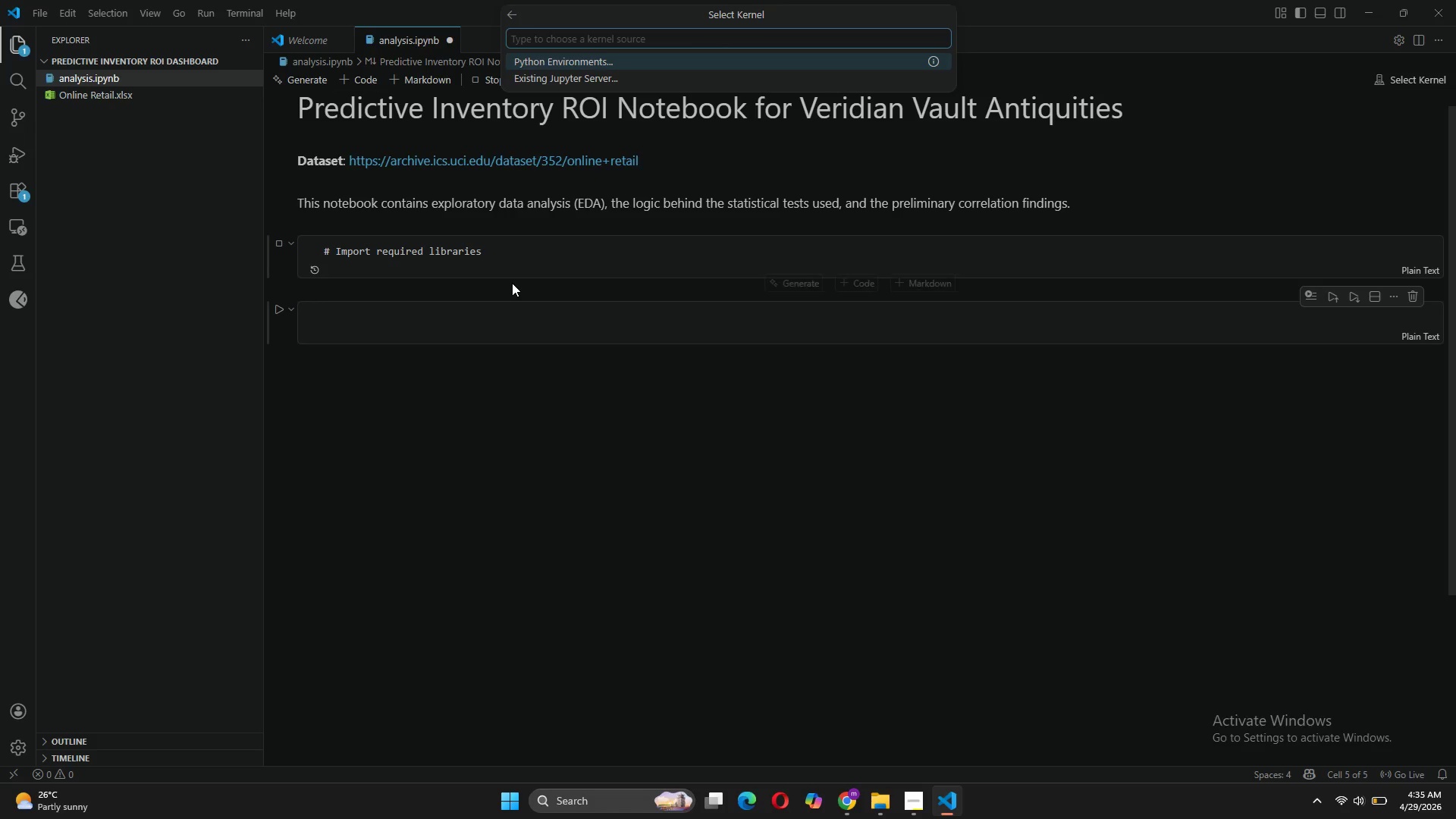 
left_click([572, 63])
 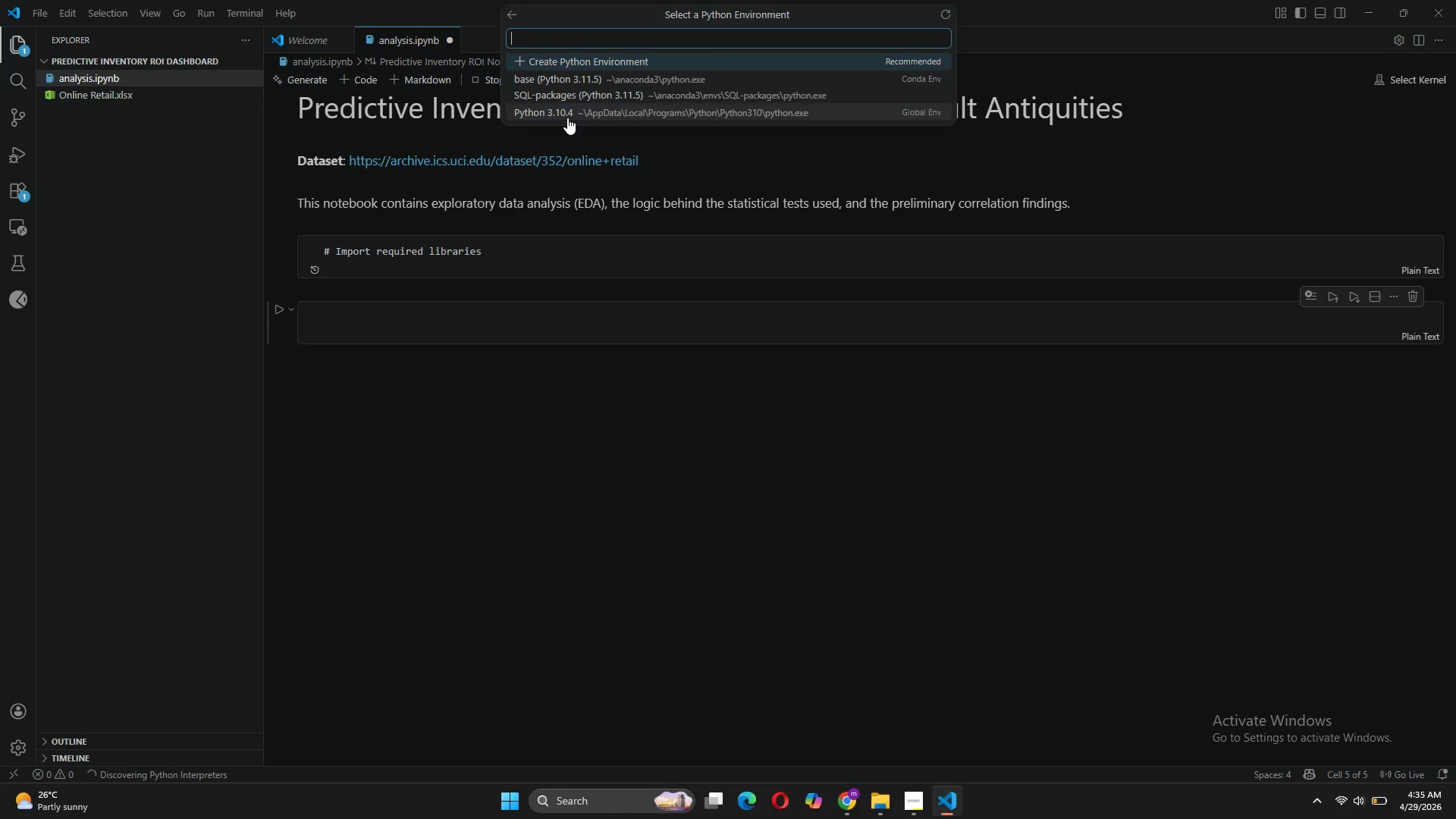 
left_click([571, 115])
 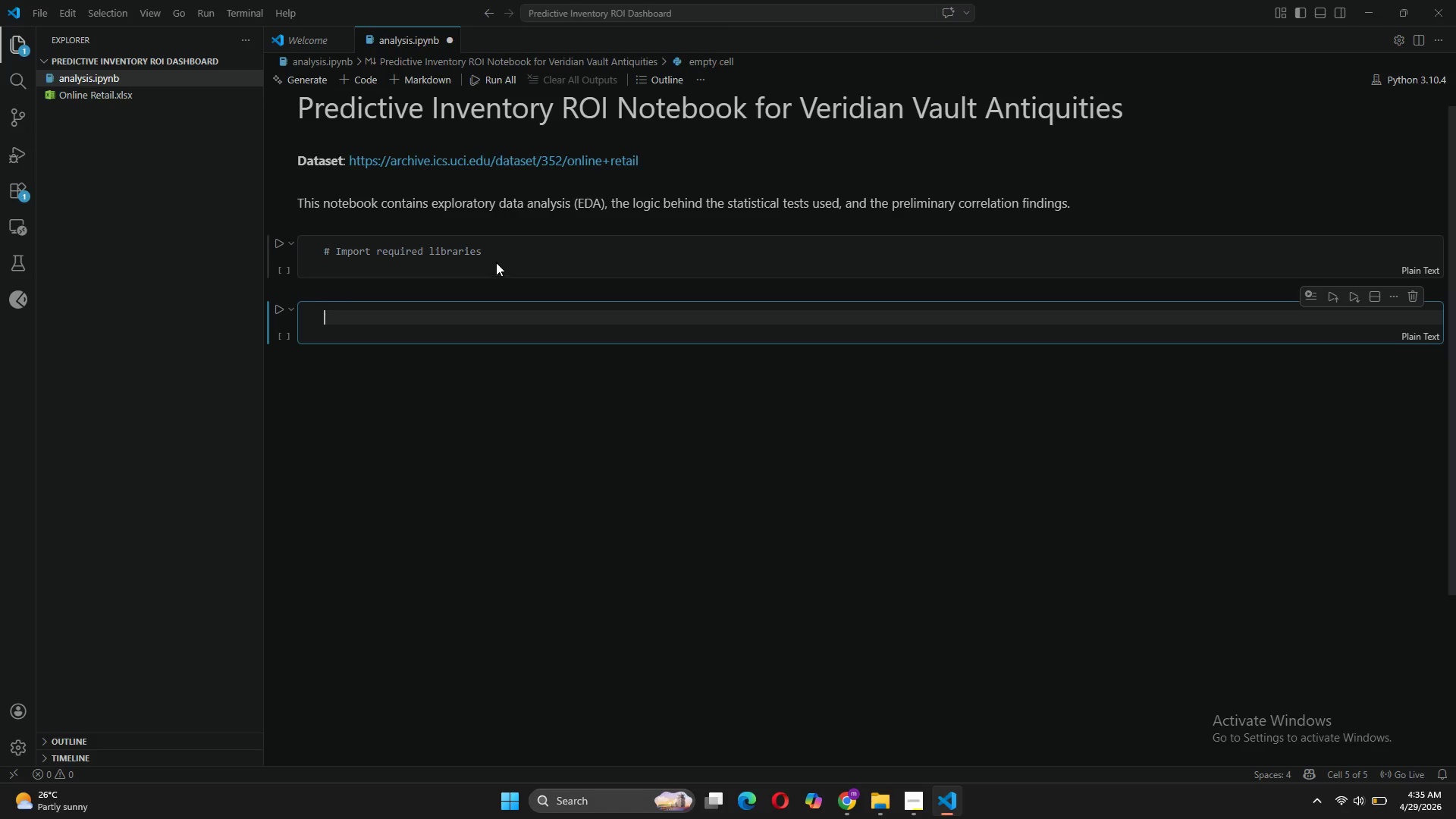 
left_click([497, 251])
 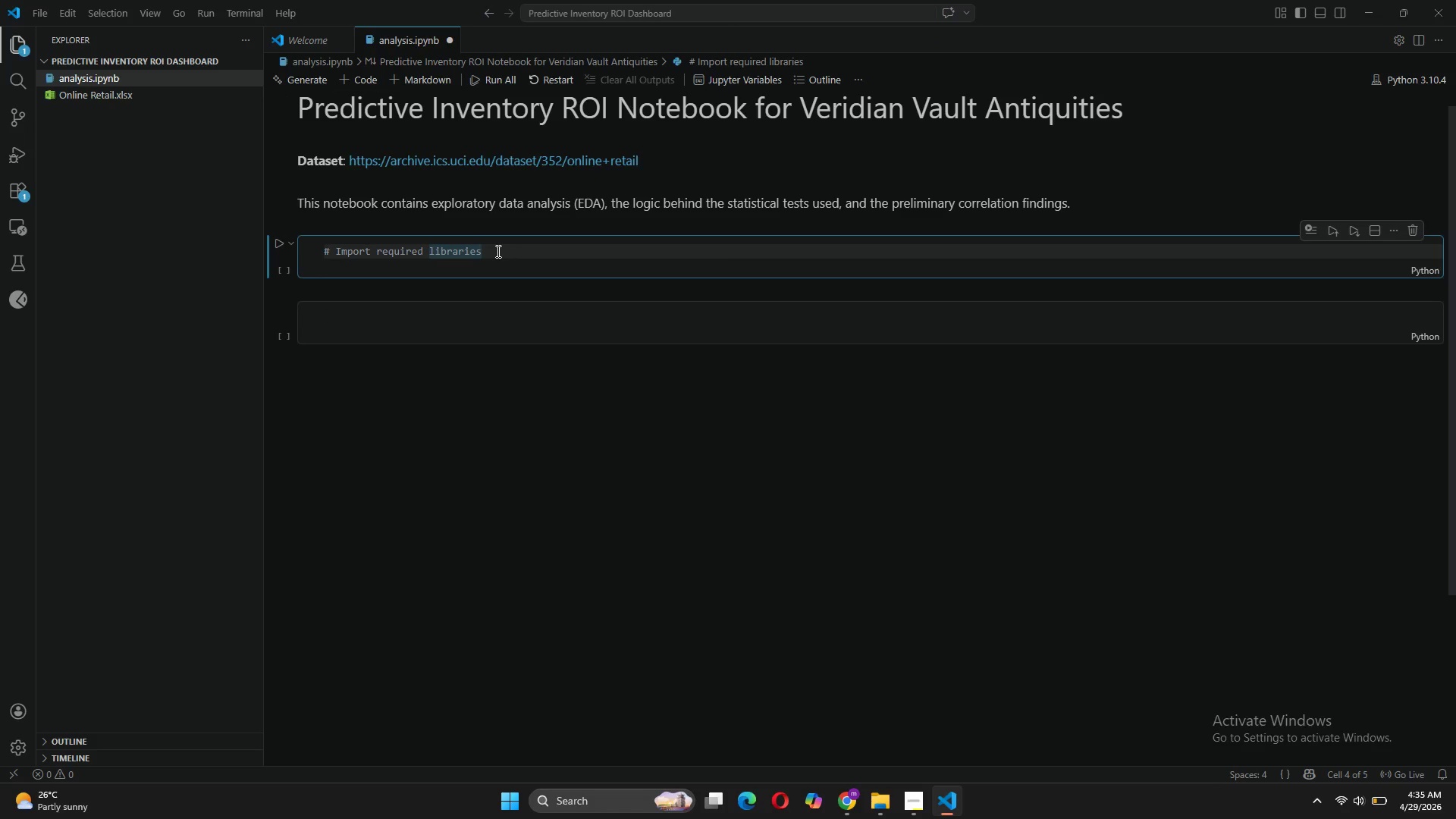 
key(Enter)
 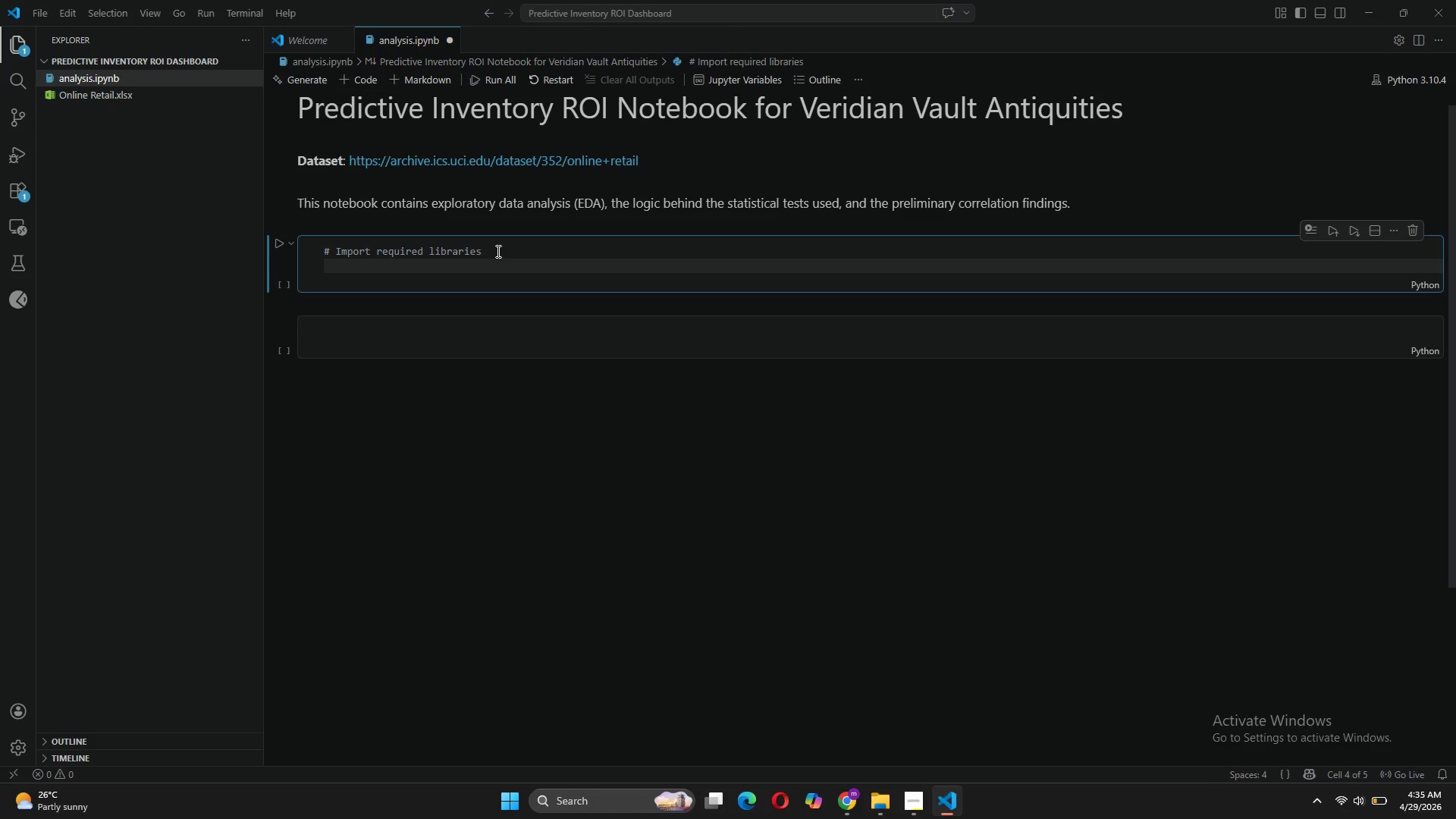 
type(import pand)
key(Tab)
 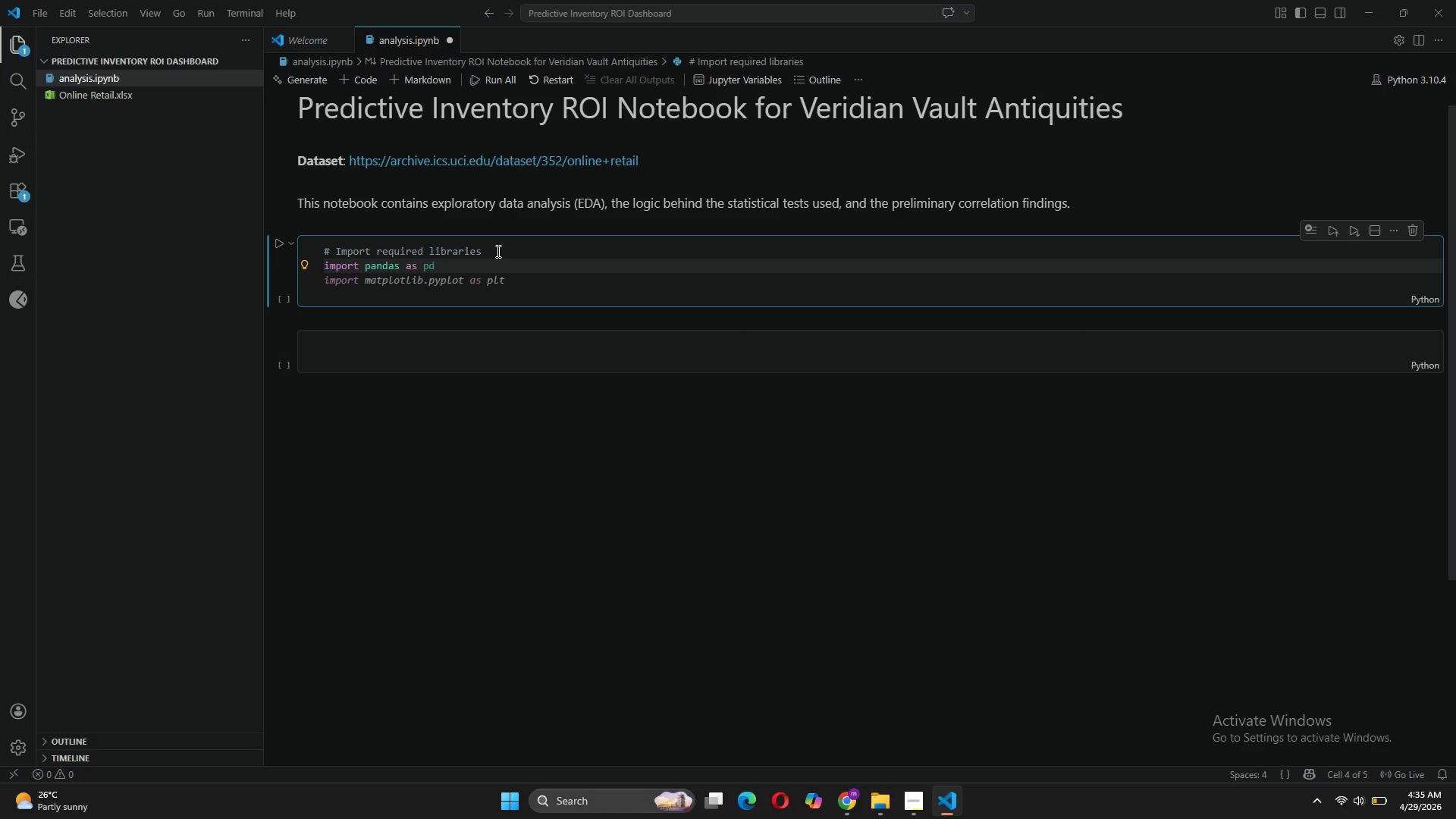 
key(Enter)
 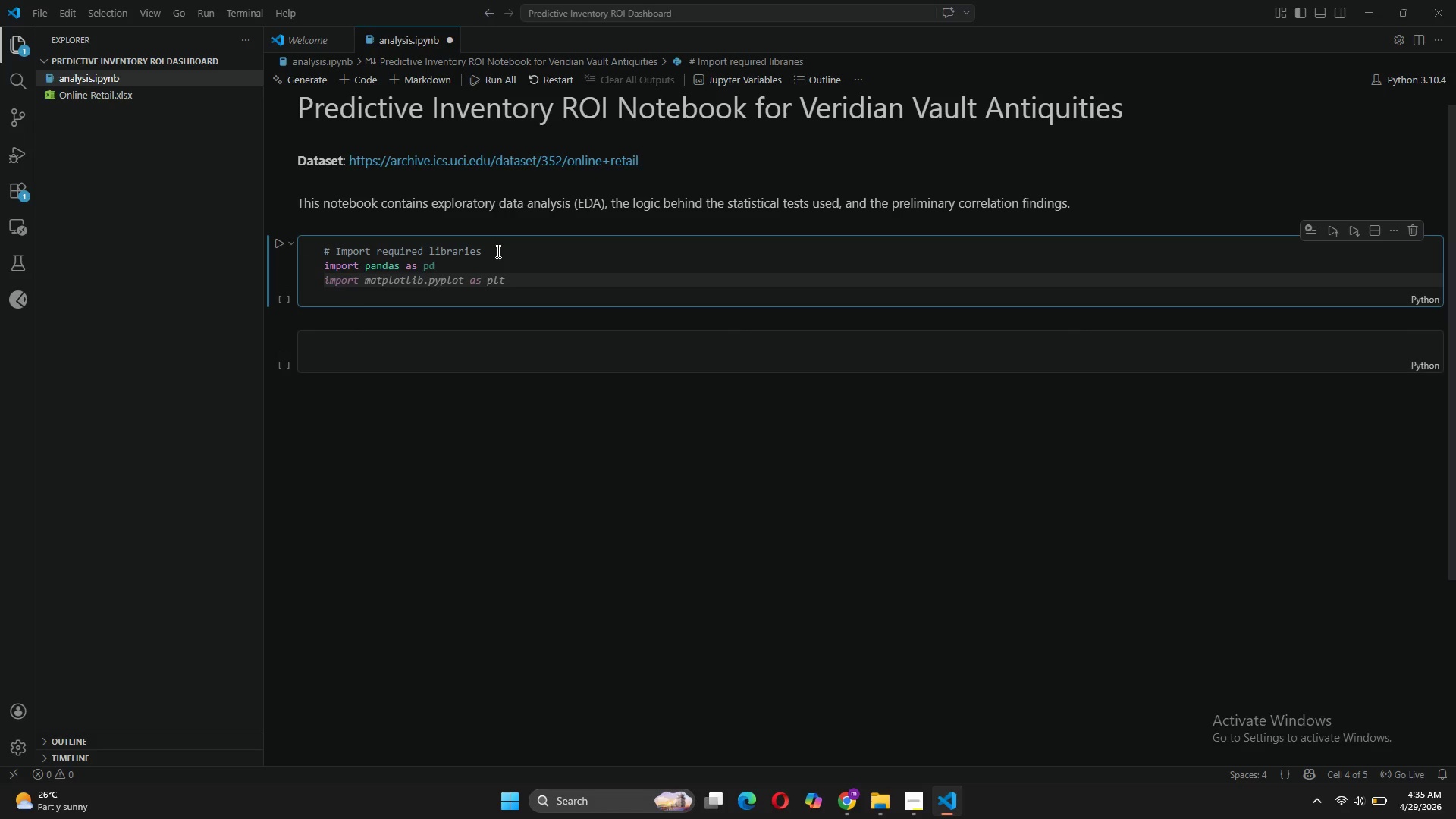 
type(import ni)
key(Backspace)
type(um)
 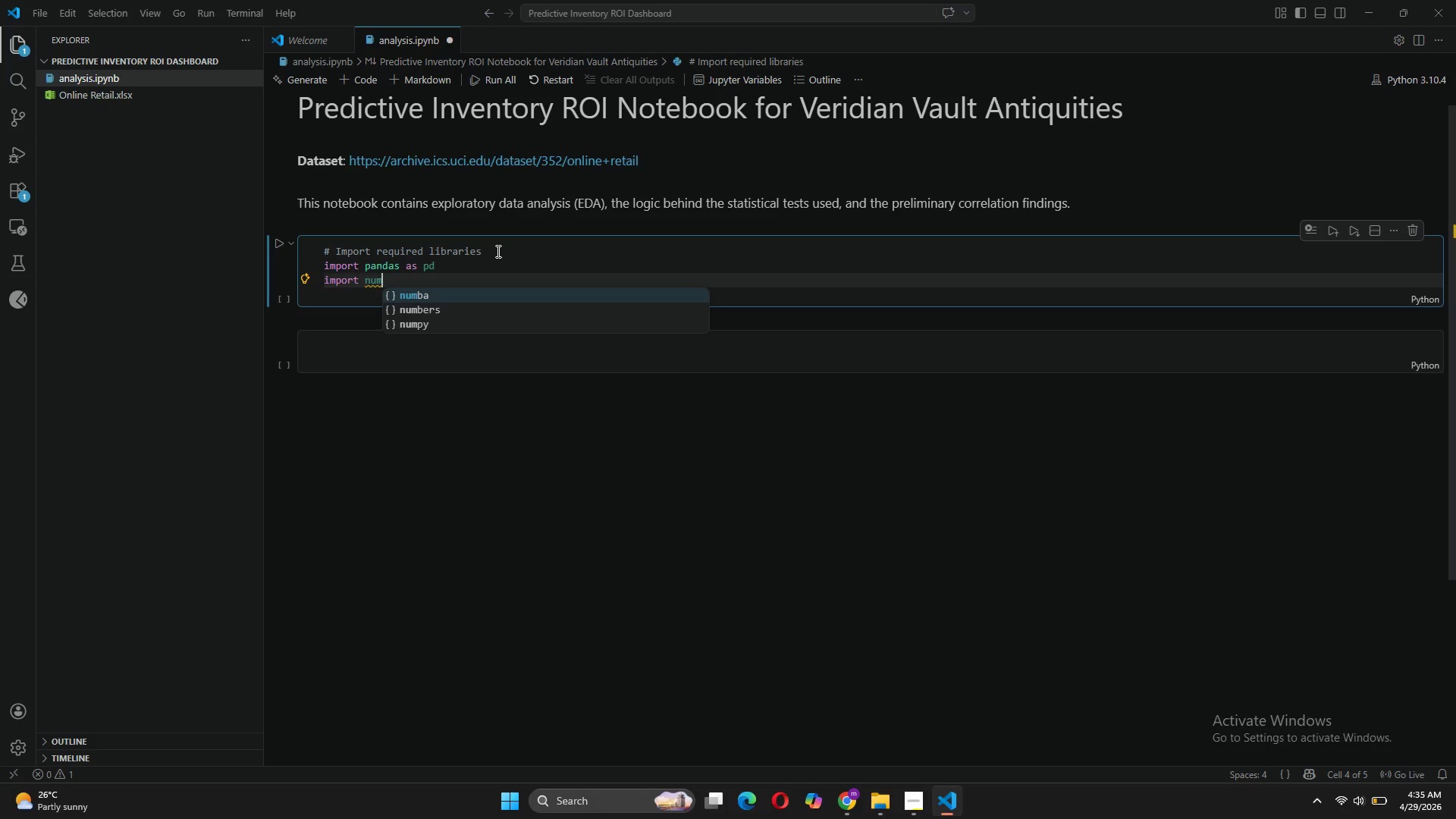 
key(ArrowDown)
 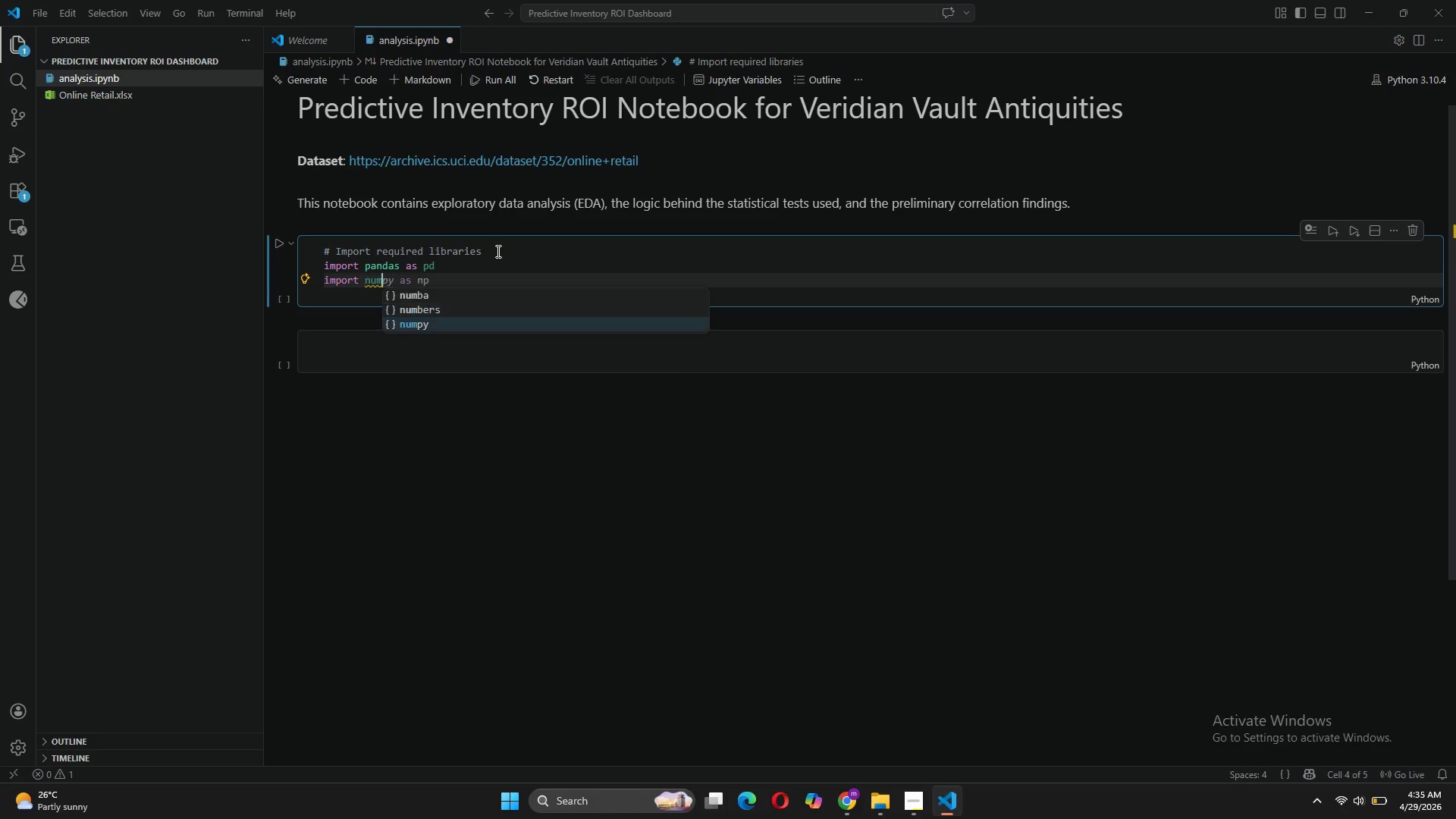 
key(ArrowDown)
 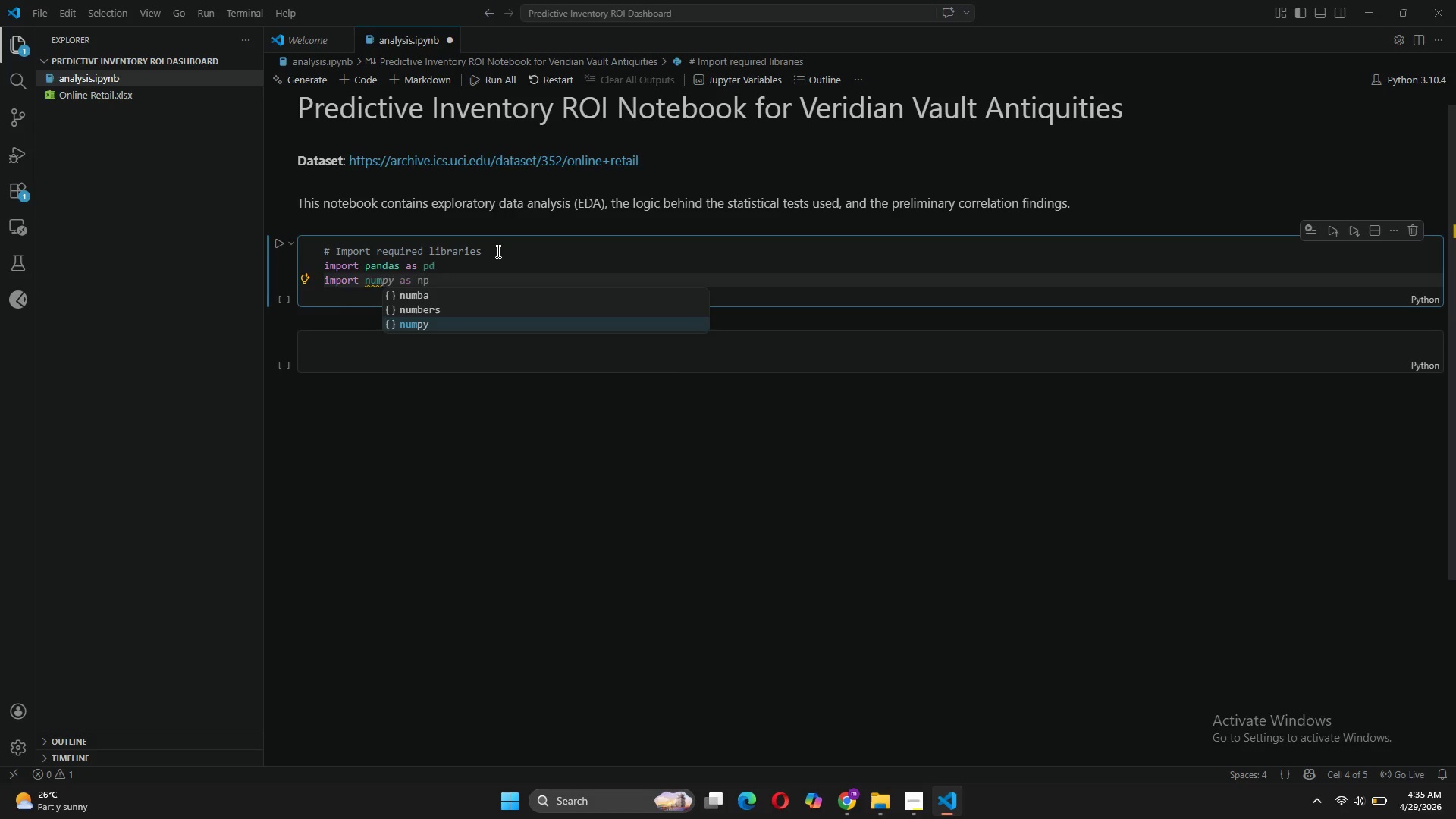 
key(Tab)
 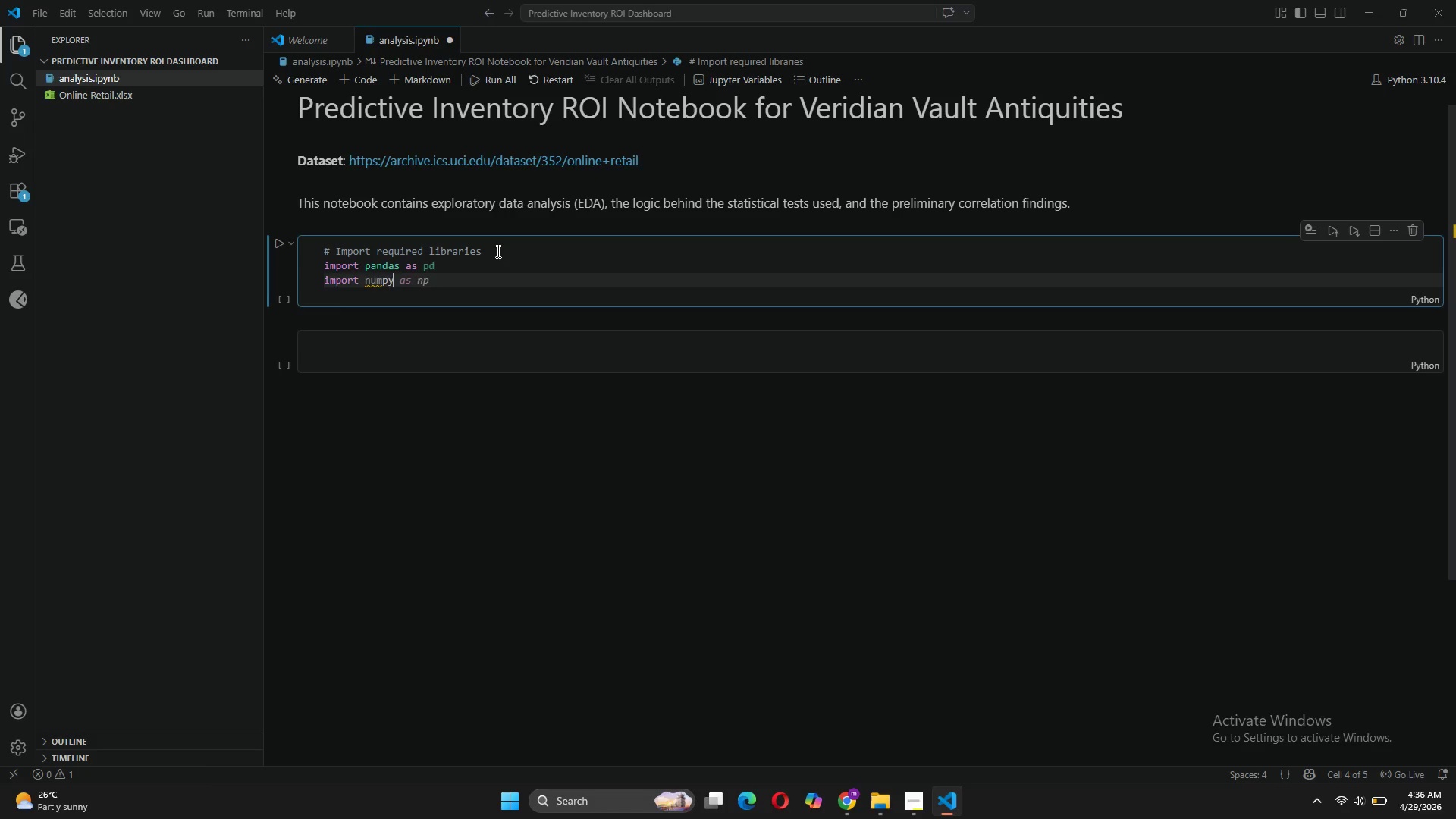 
key(Tab)
 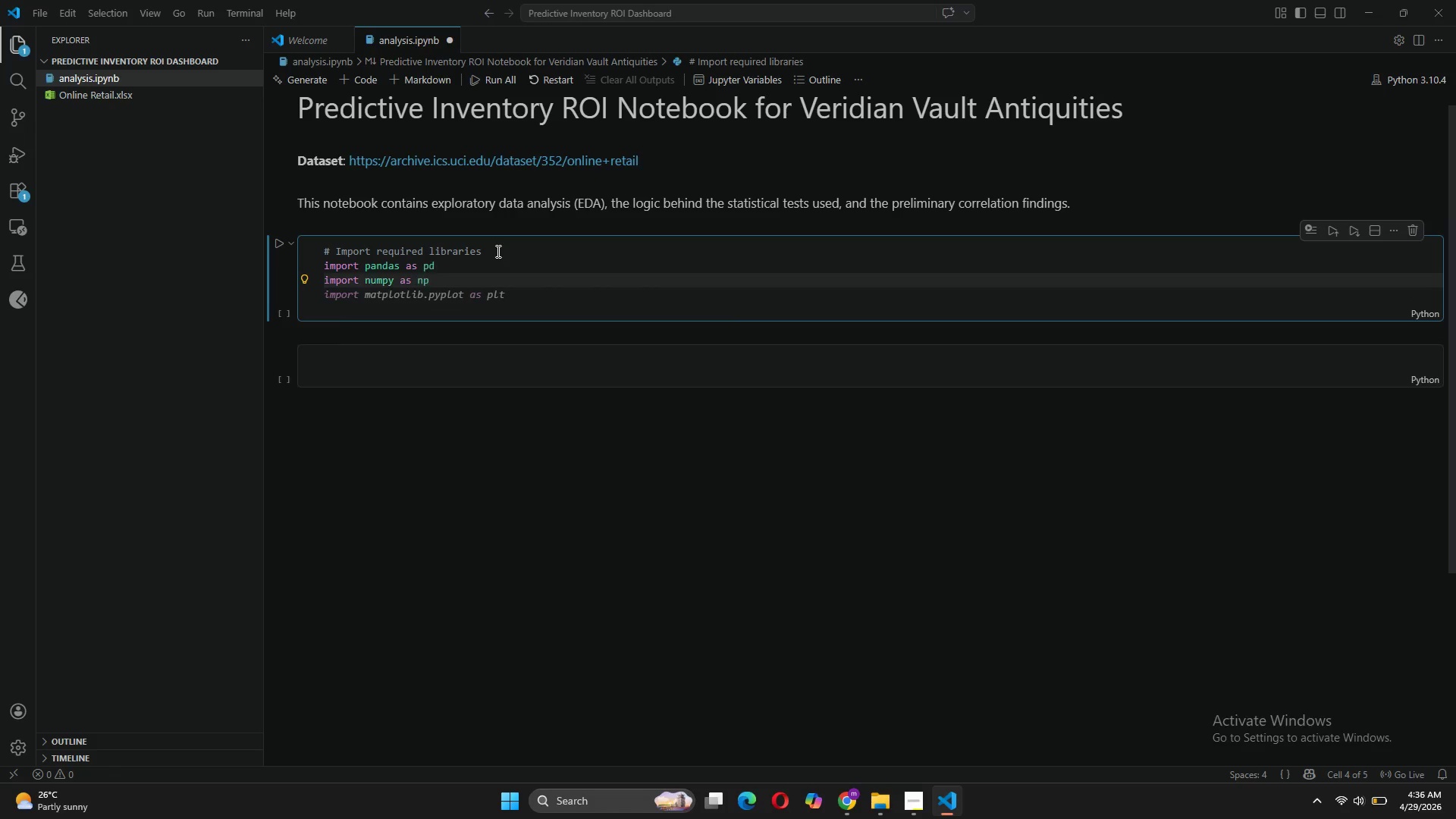 
key(Enter)
 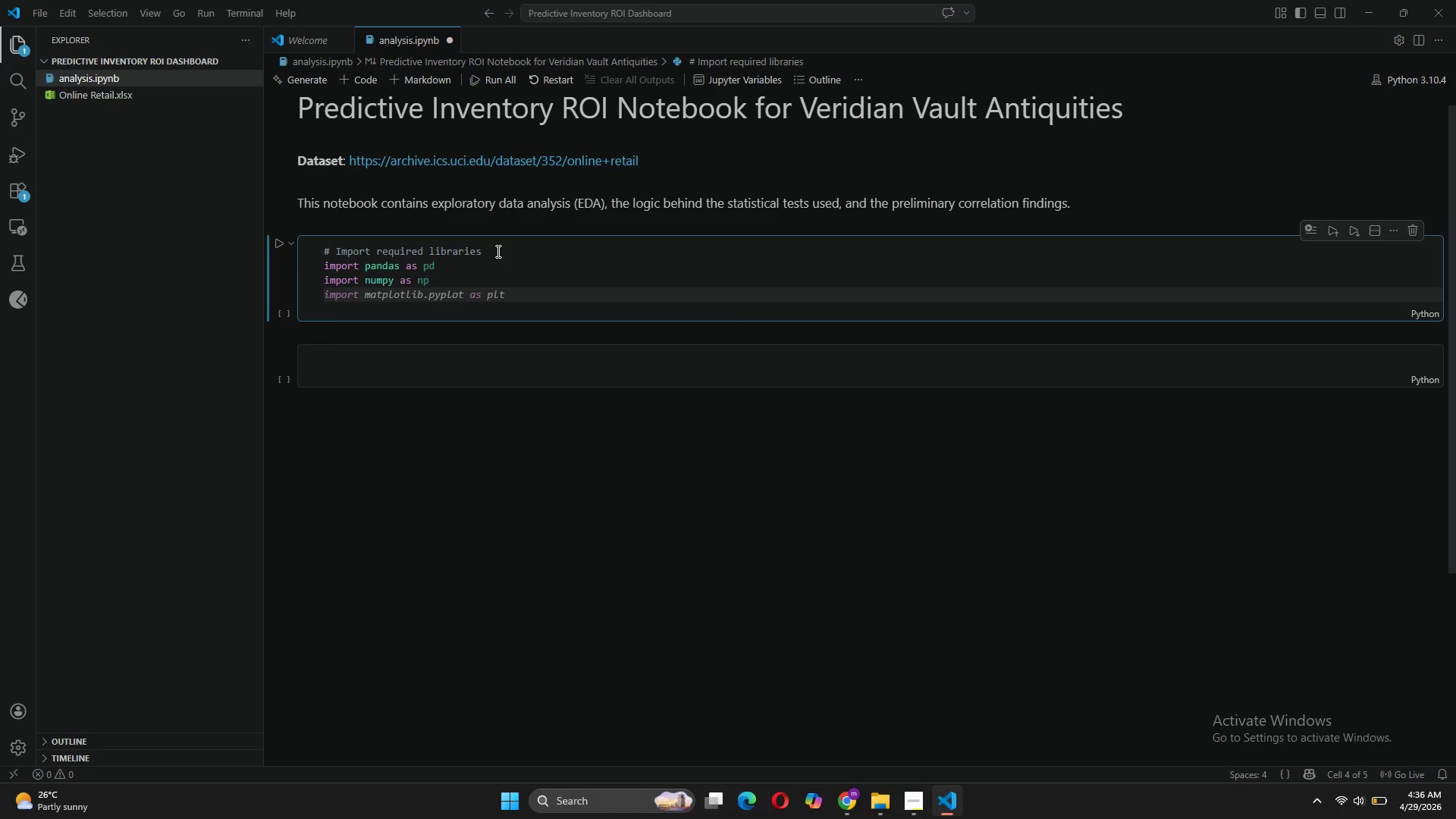 
key(Tab)
 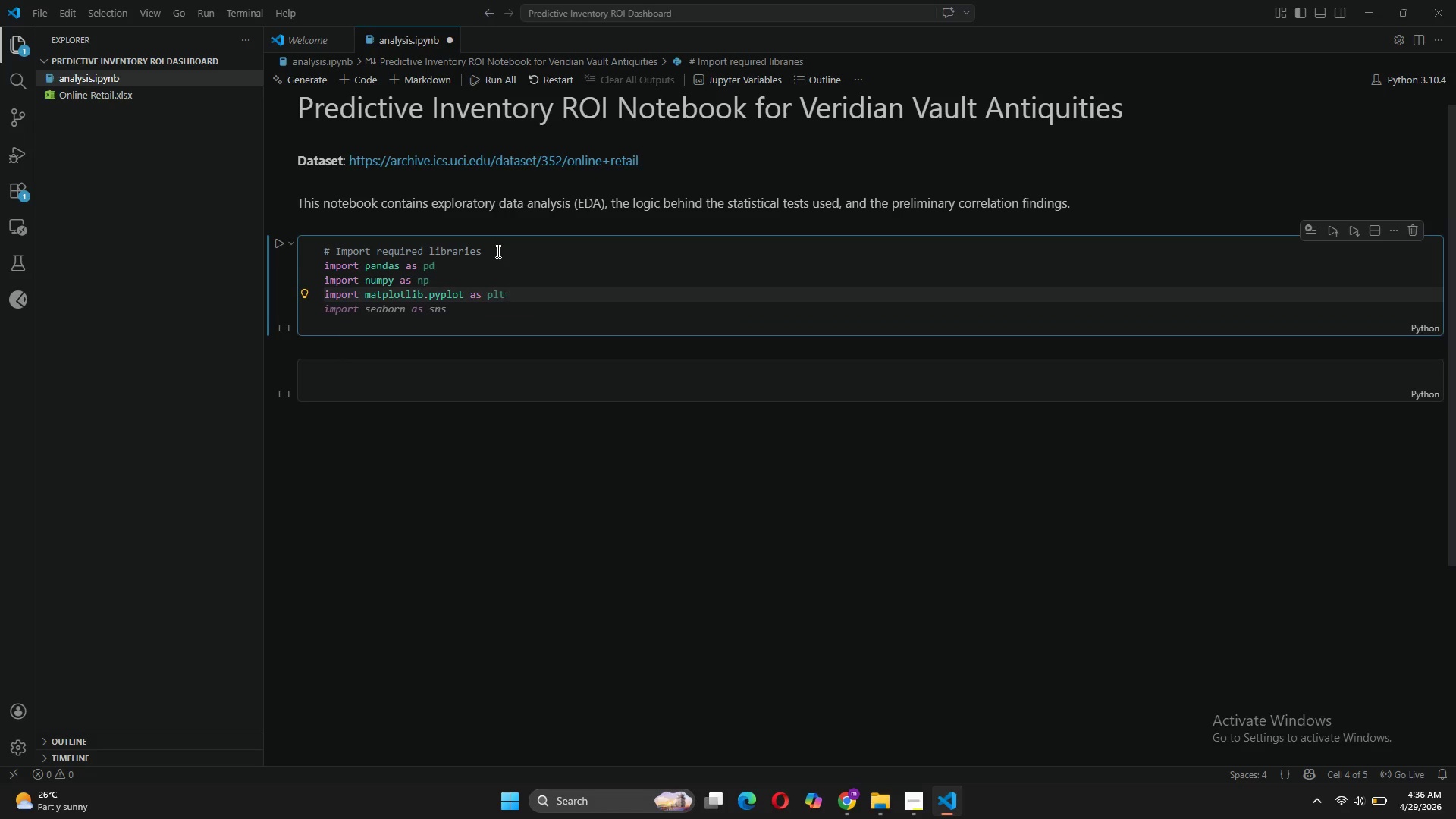 
key(Enter)
 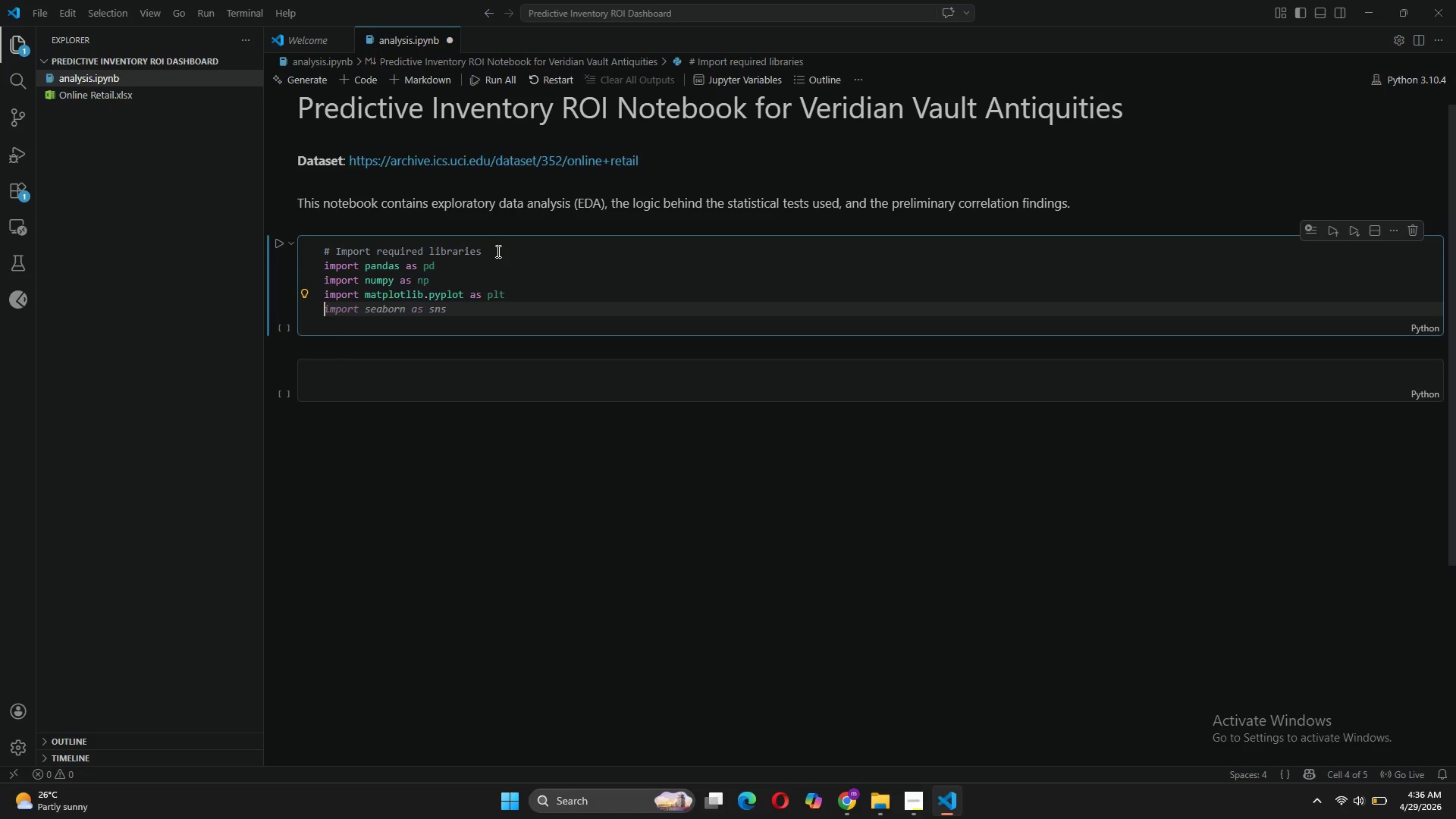 
key(Tab)
 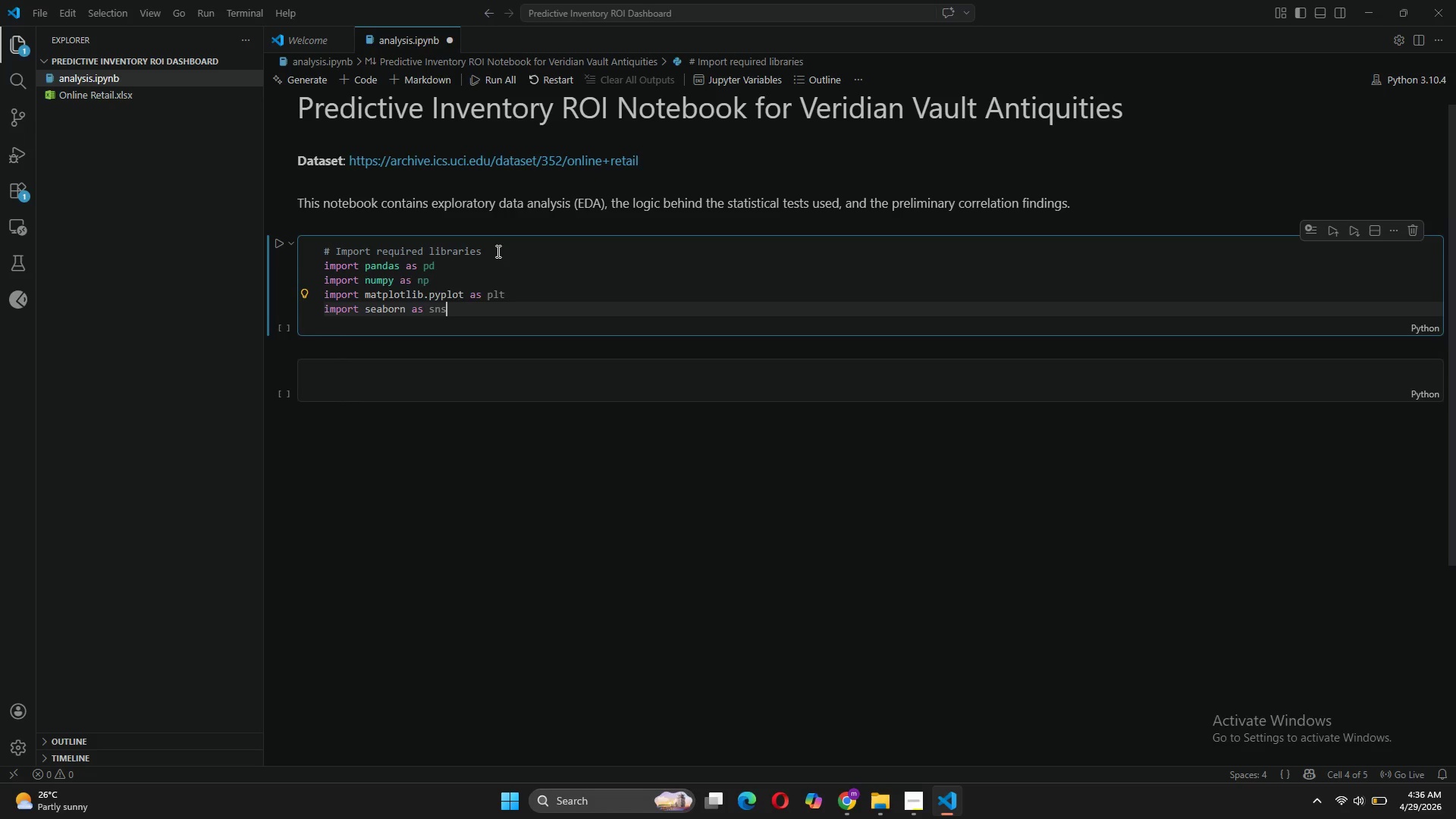 
key(Enter)
 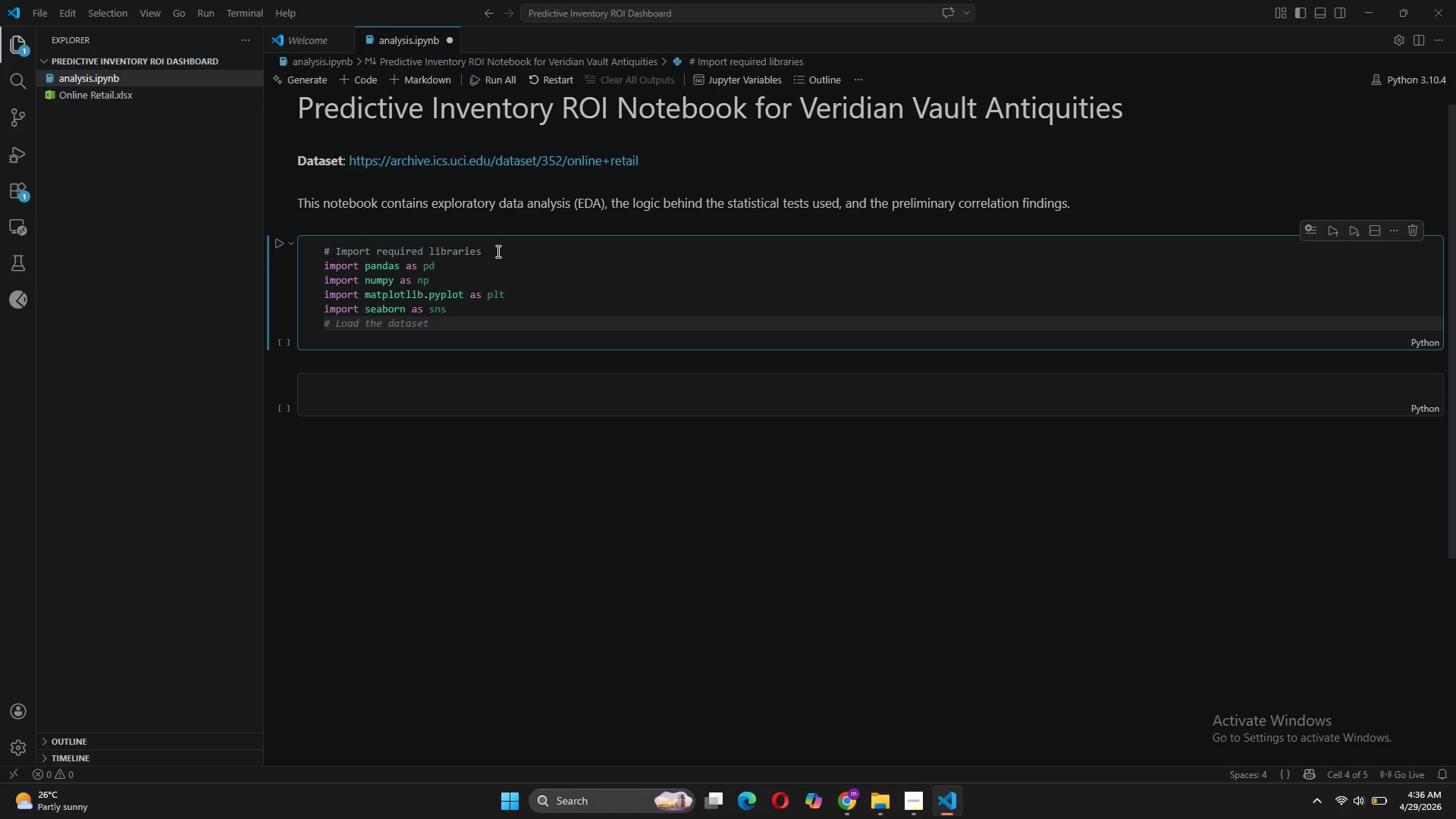 
type(from scip)
key(Tab)
key(Tab)
 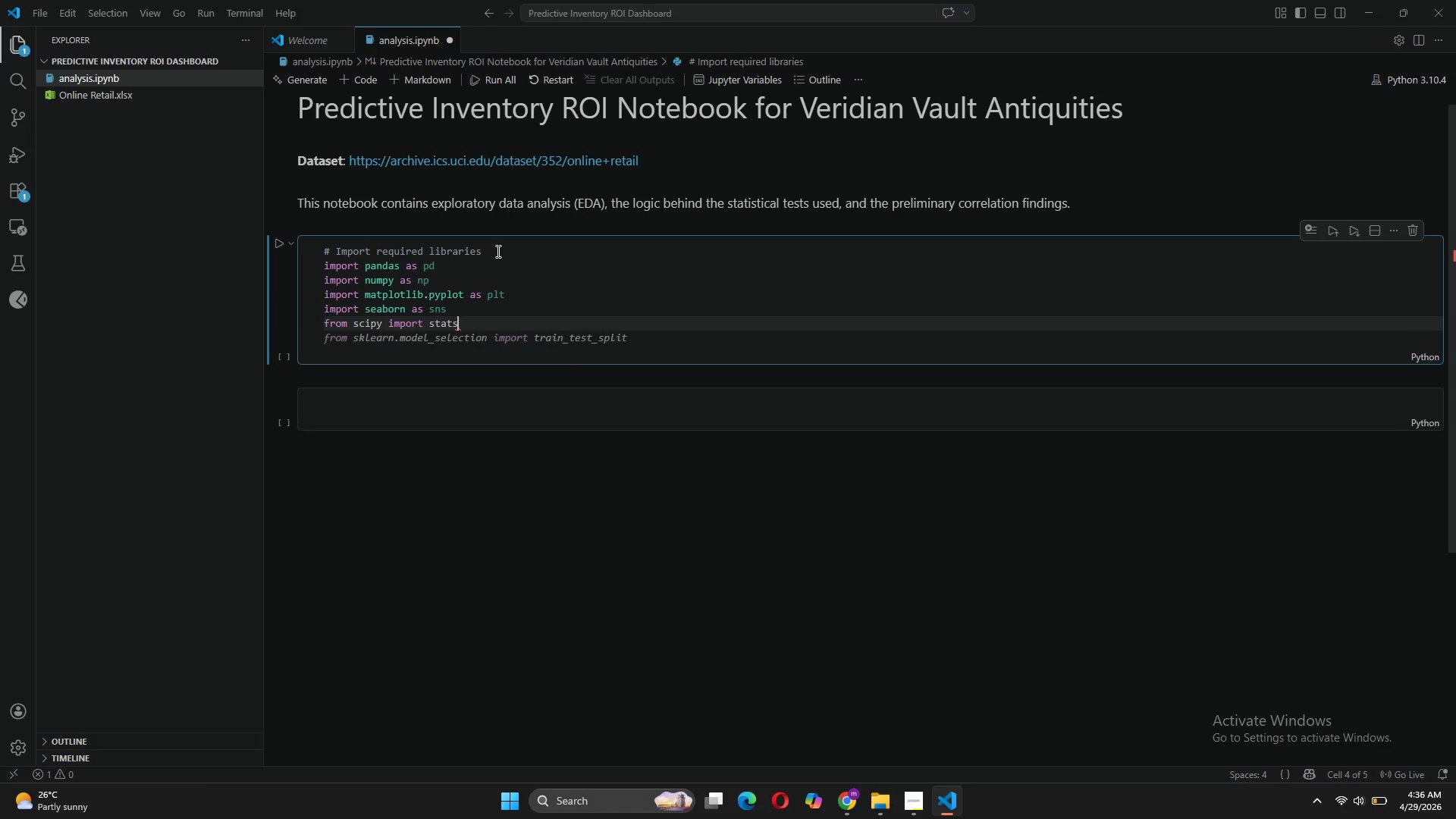 
key(Enter)
 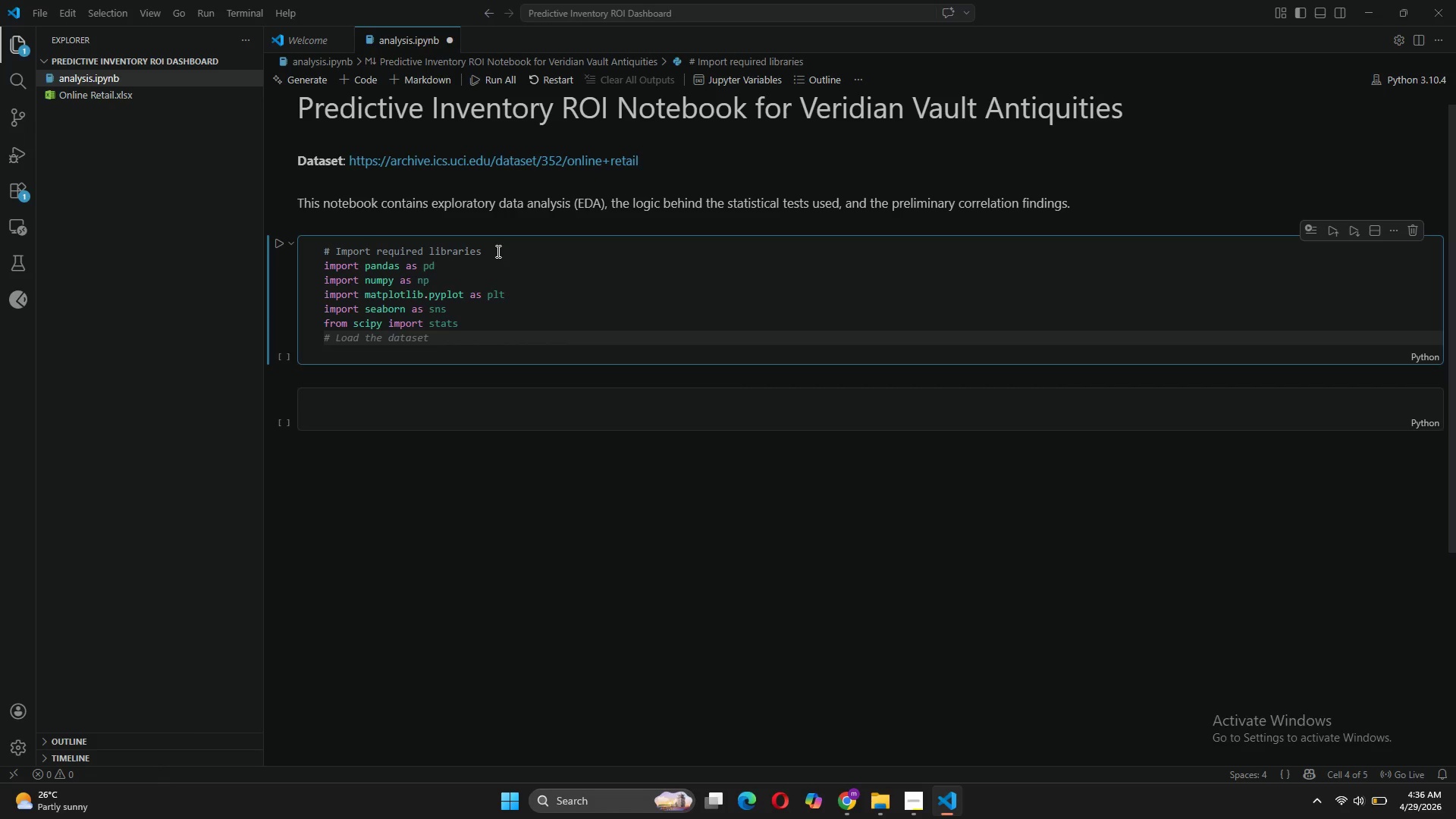 
type(from scip)
key(Tab)
key(Tab)
 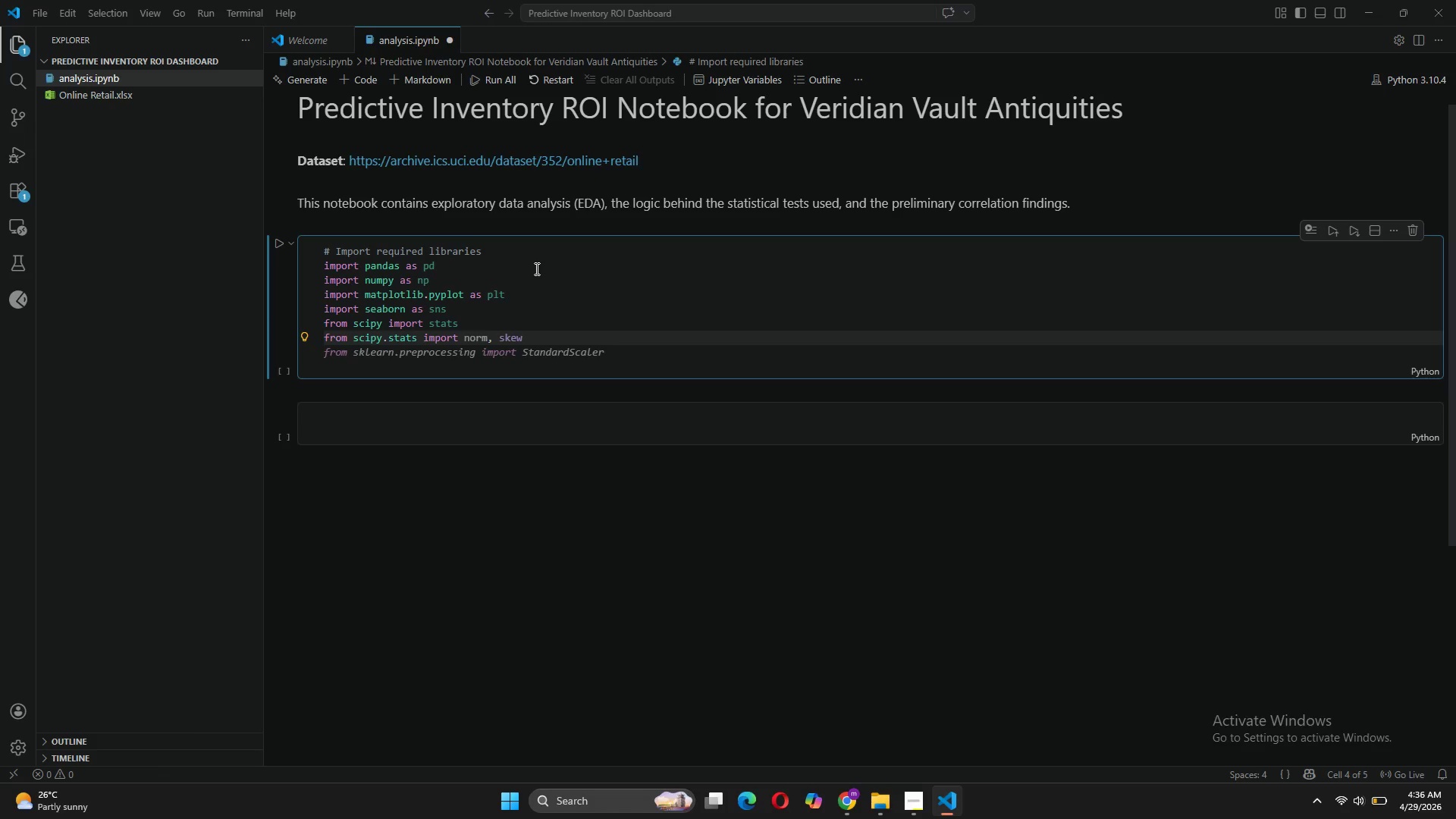 
key(Backspace)
key(Backspace)
key(Backspace)
key(Backspace)
key(Backspace)
key(Backspace)
key(Backspace)
key(Backspace)
key(Backspace)
key(Backspace)
type(pearsonr, zscore)
 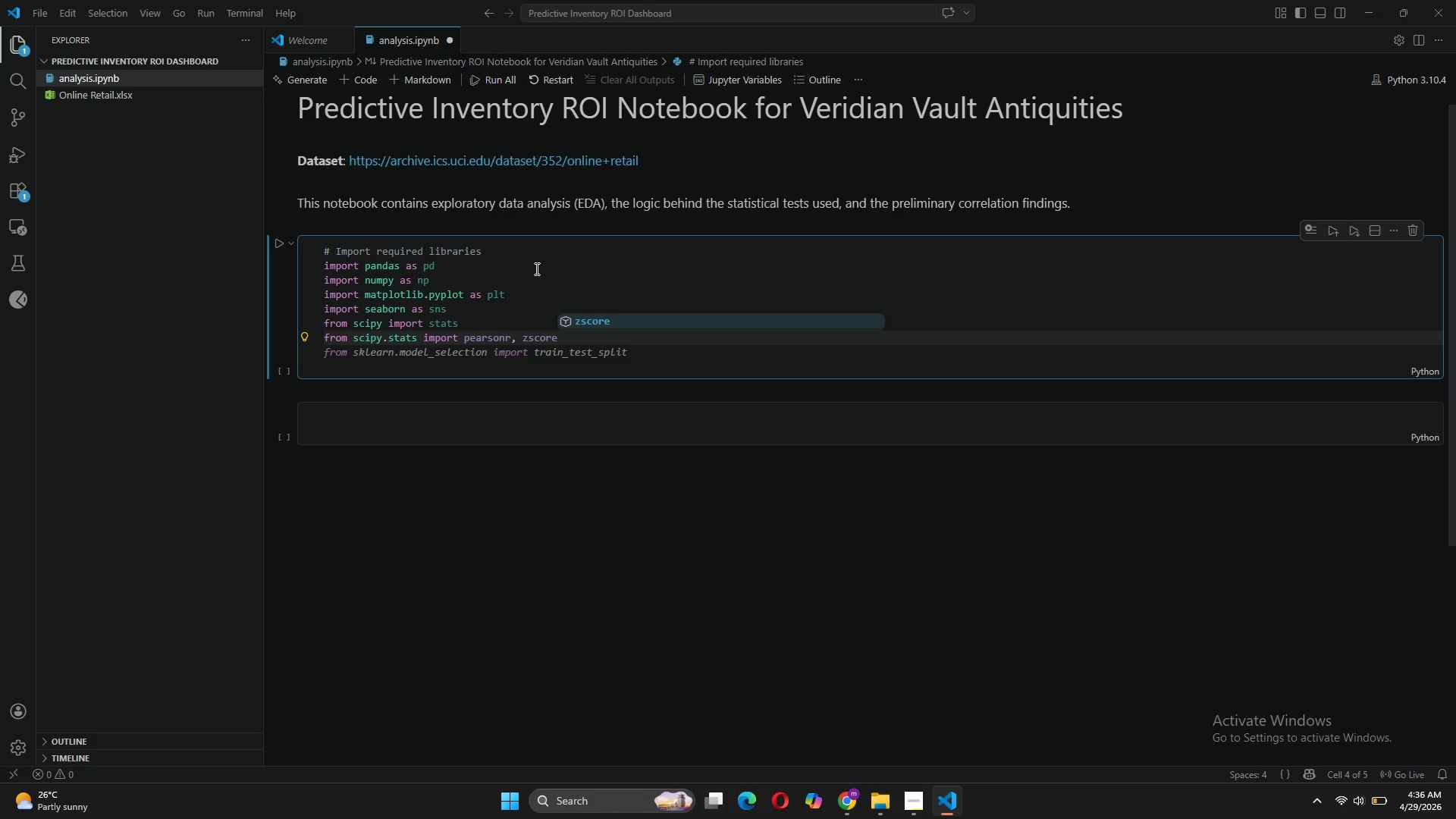 
key(Enter)
 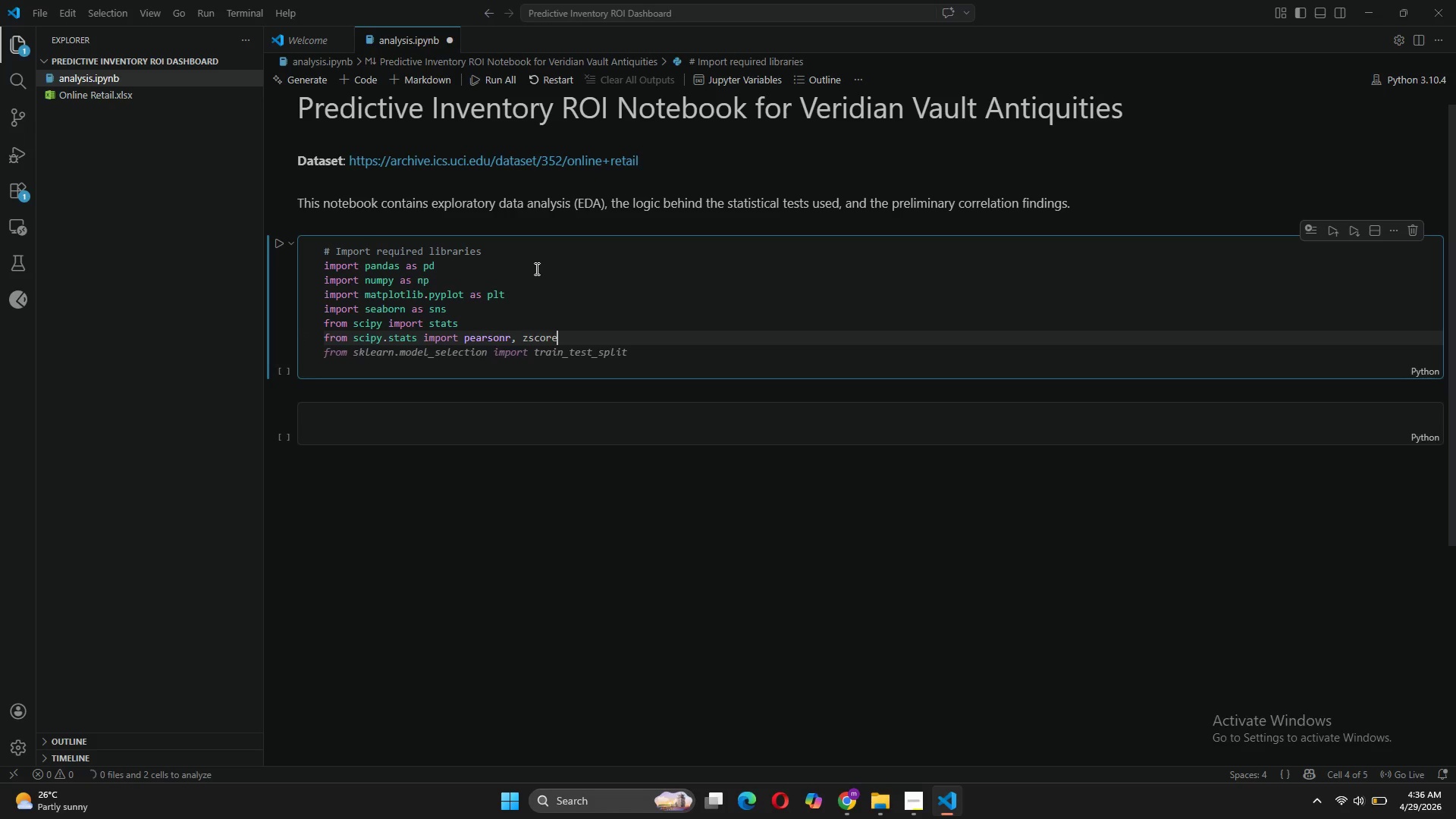 
type(impotr)
 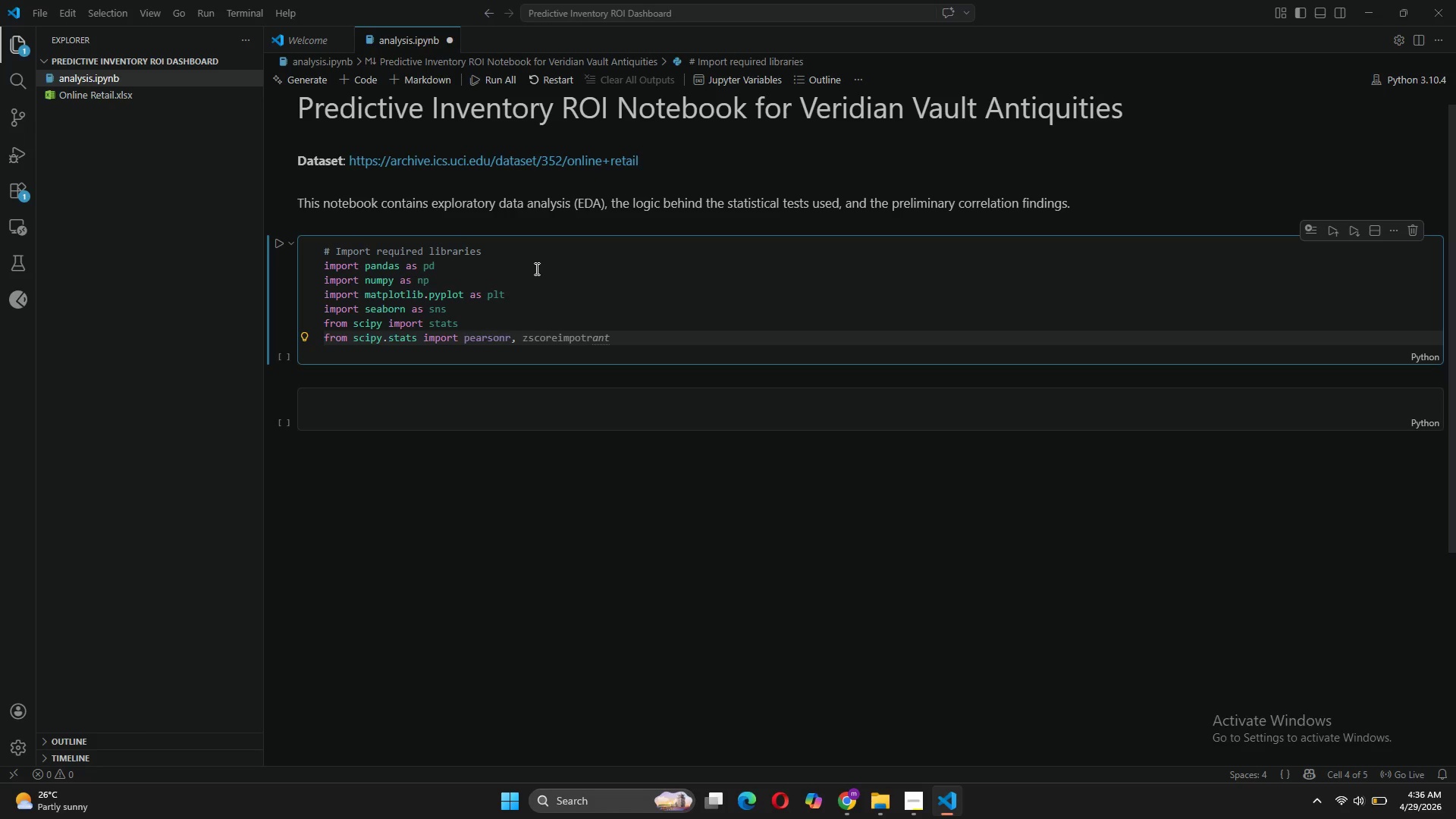 
key(ArrowLeft)
 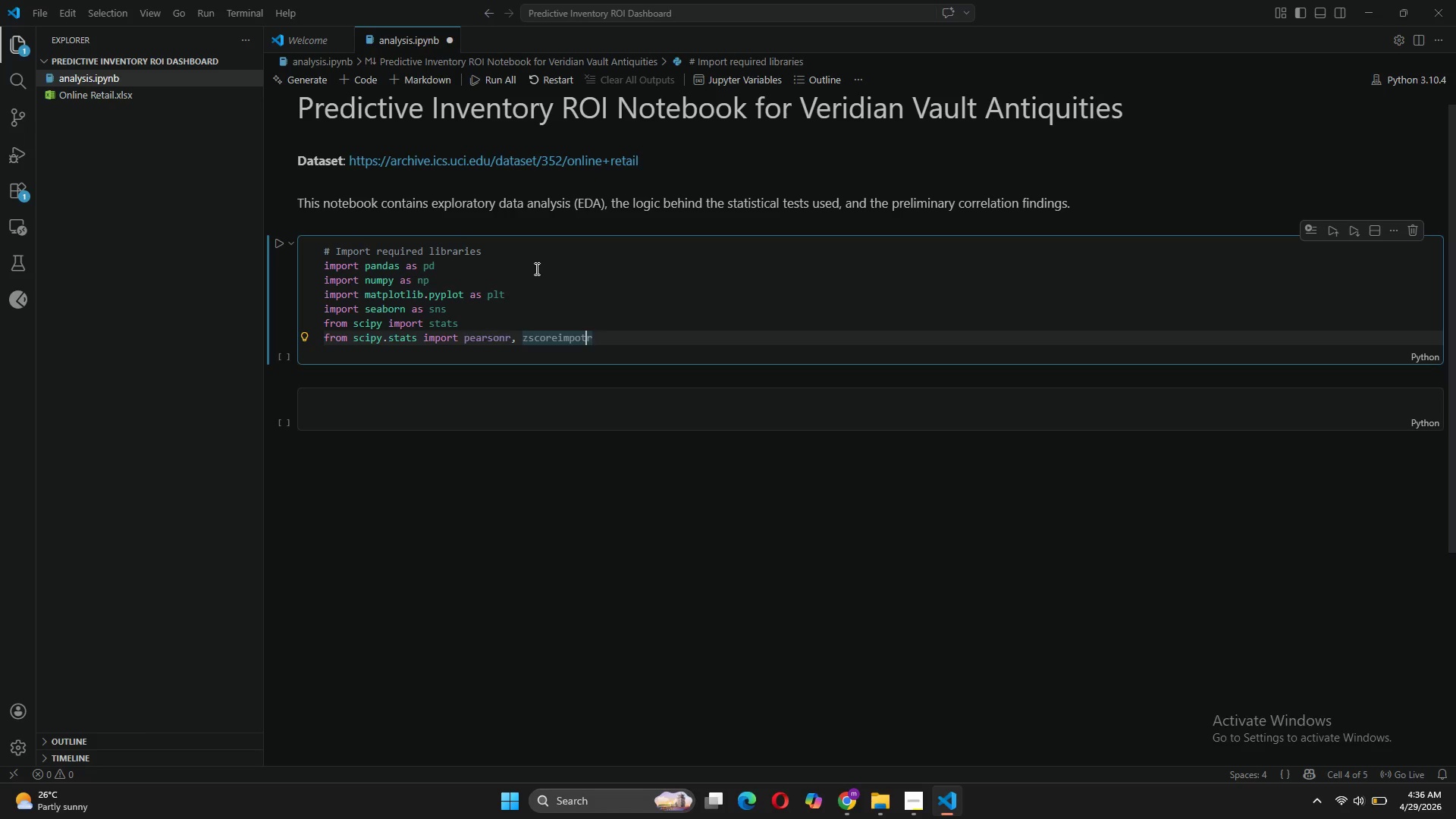 
key(ArrowLeft)
 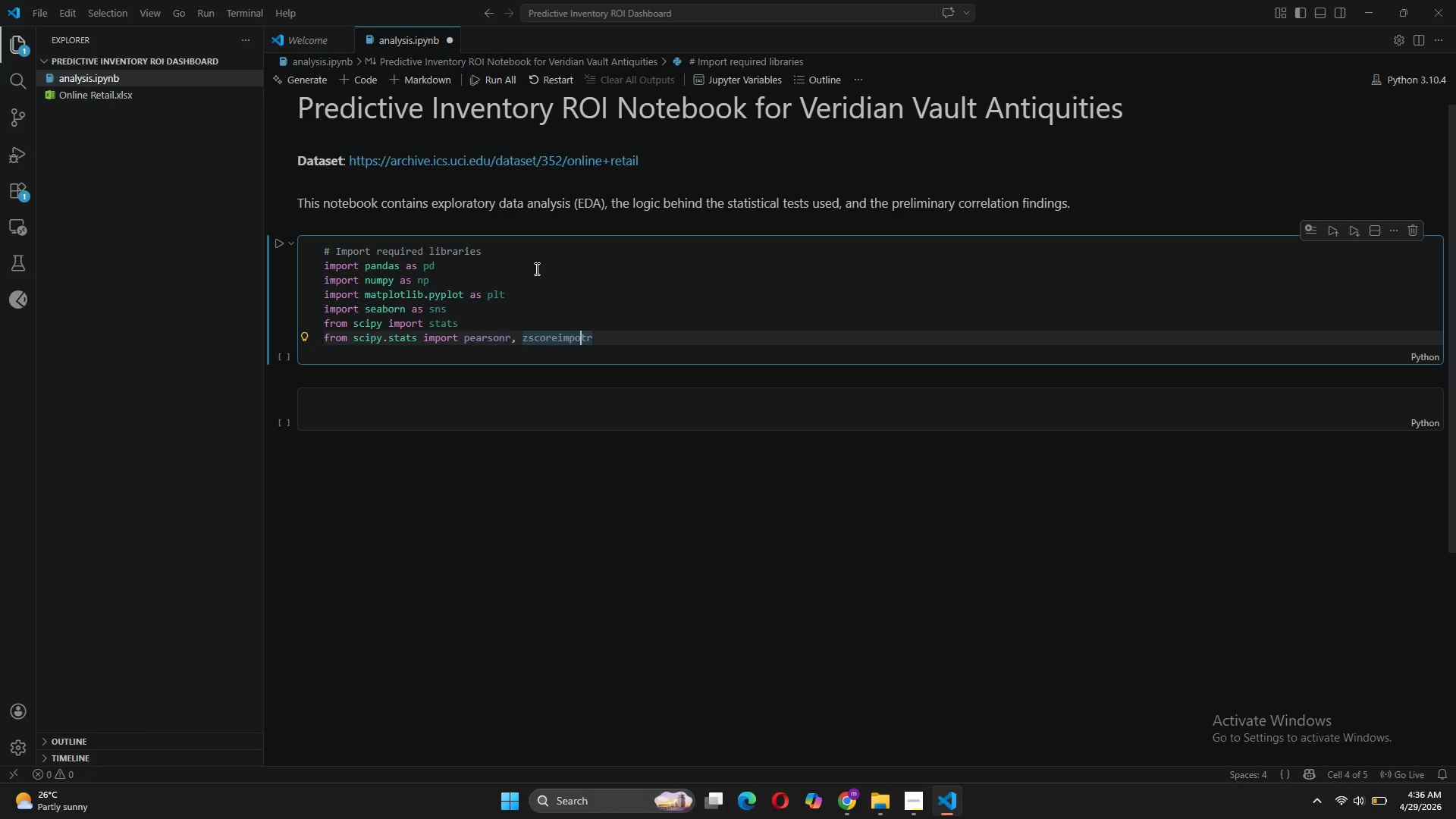 
key(ArrowLeft)
 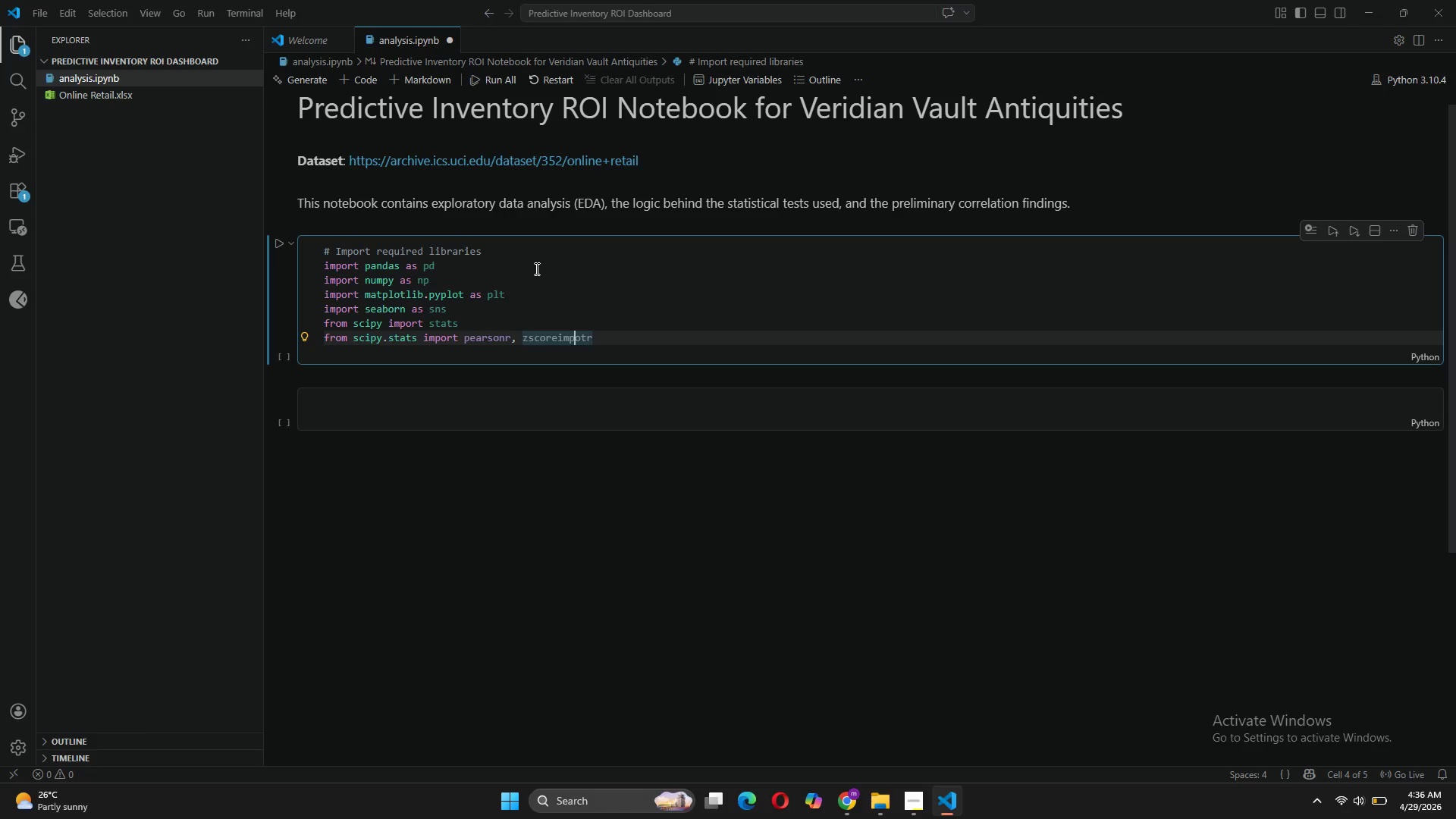 
key(ArrowLeft)
 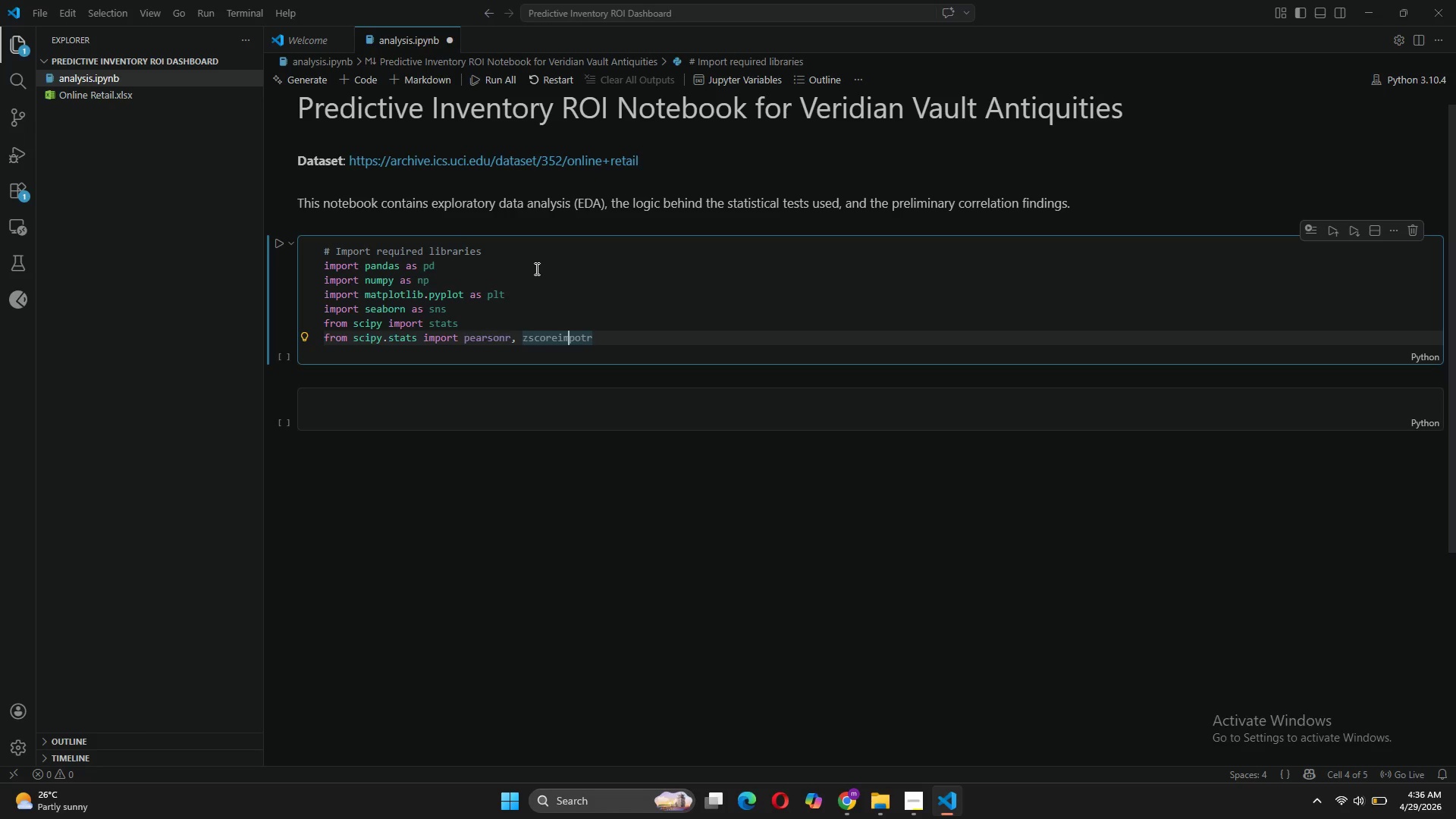 
key(ArrowLeft)
 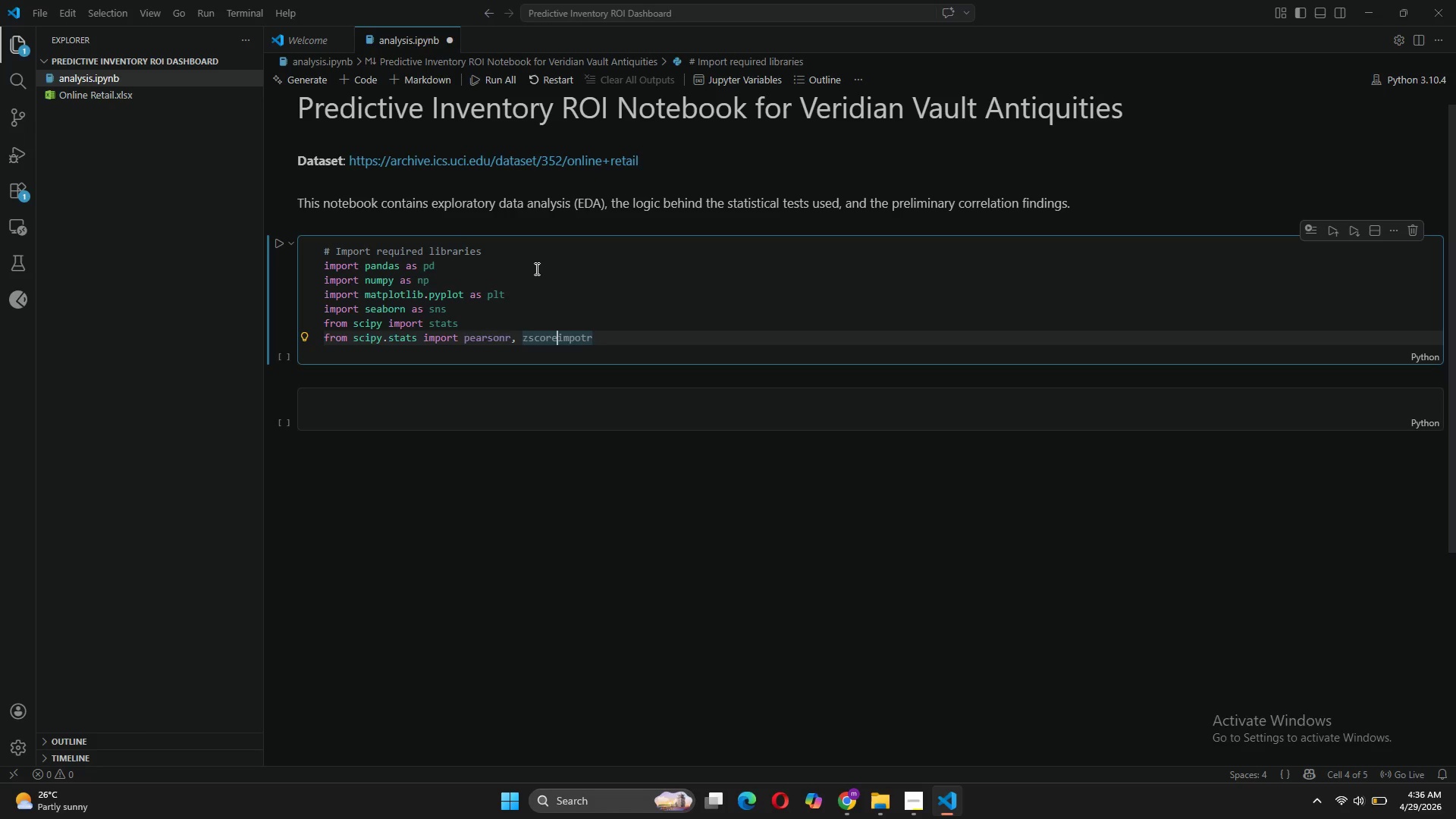 
key(ArrowLeft)
 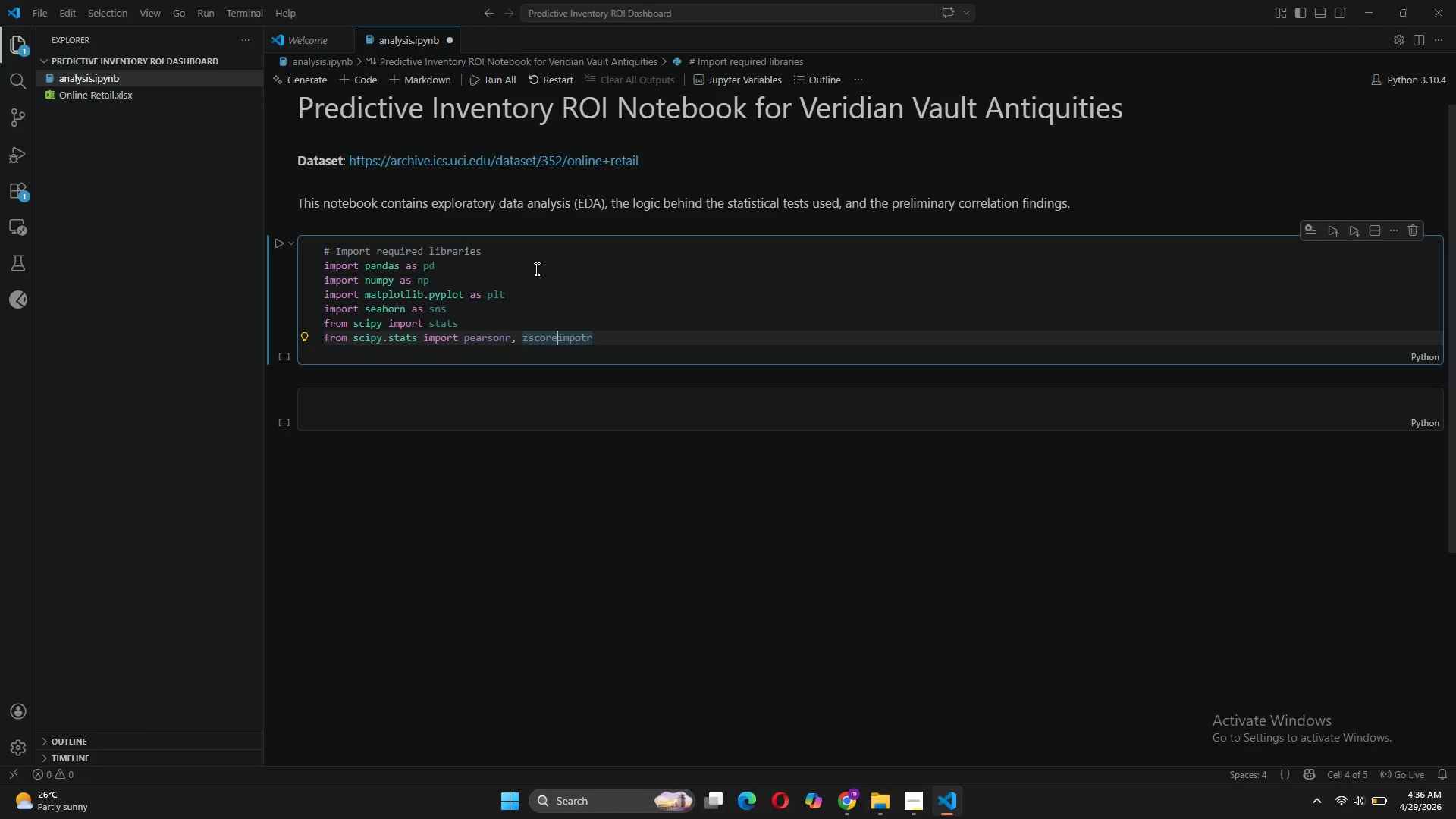 
key(Enter)
 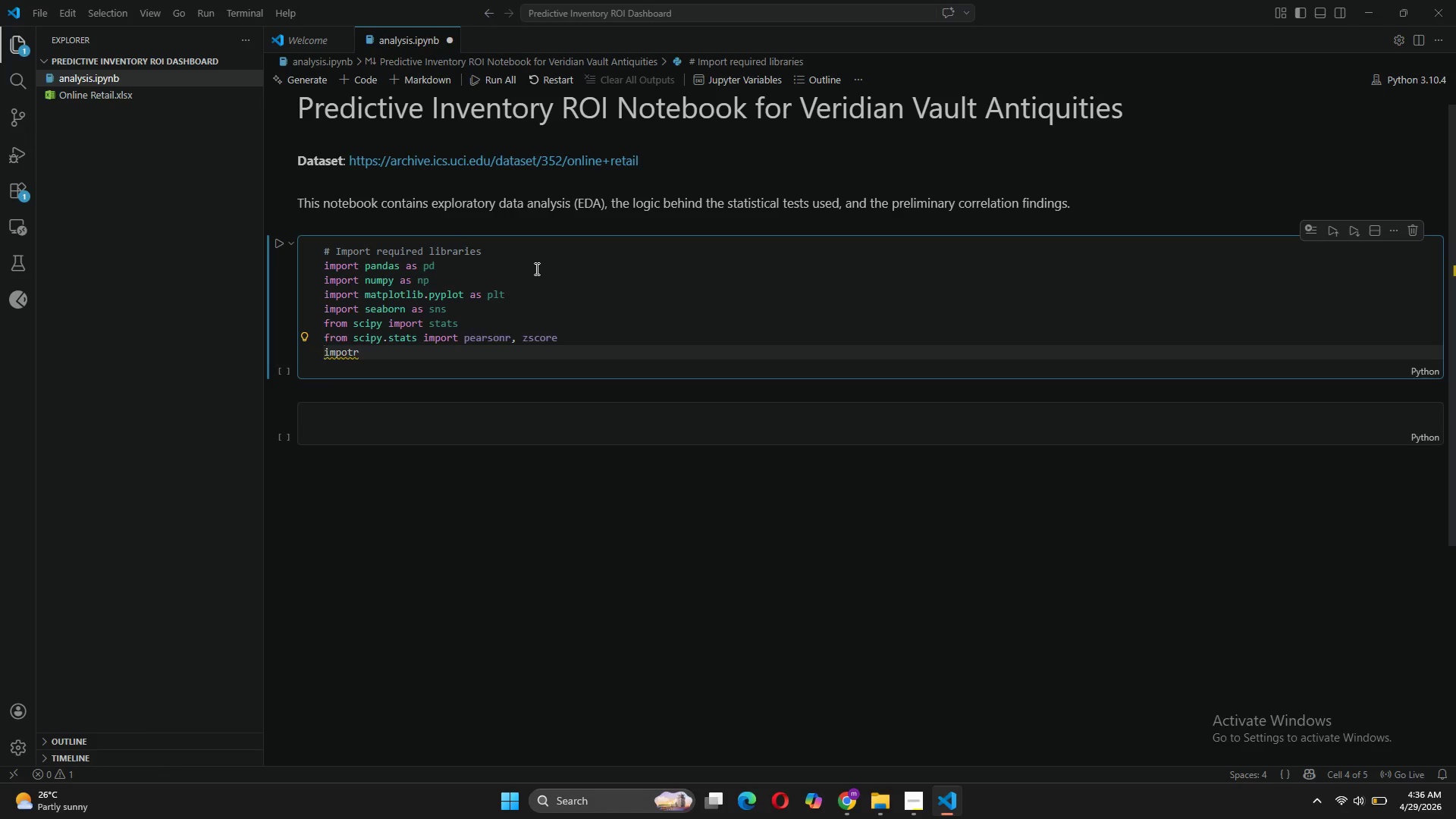 
key(ArrowRight)
 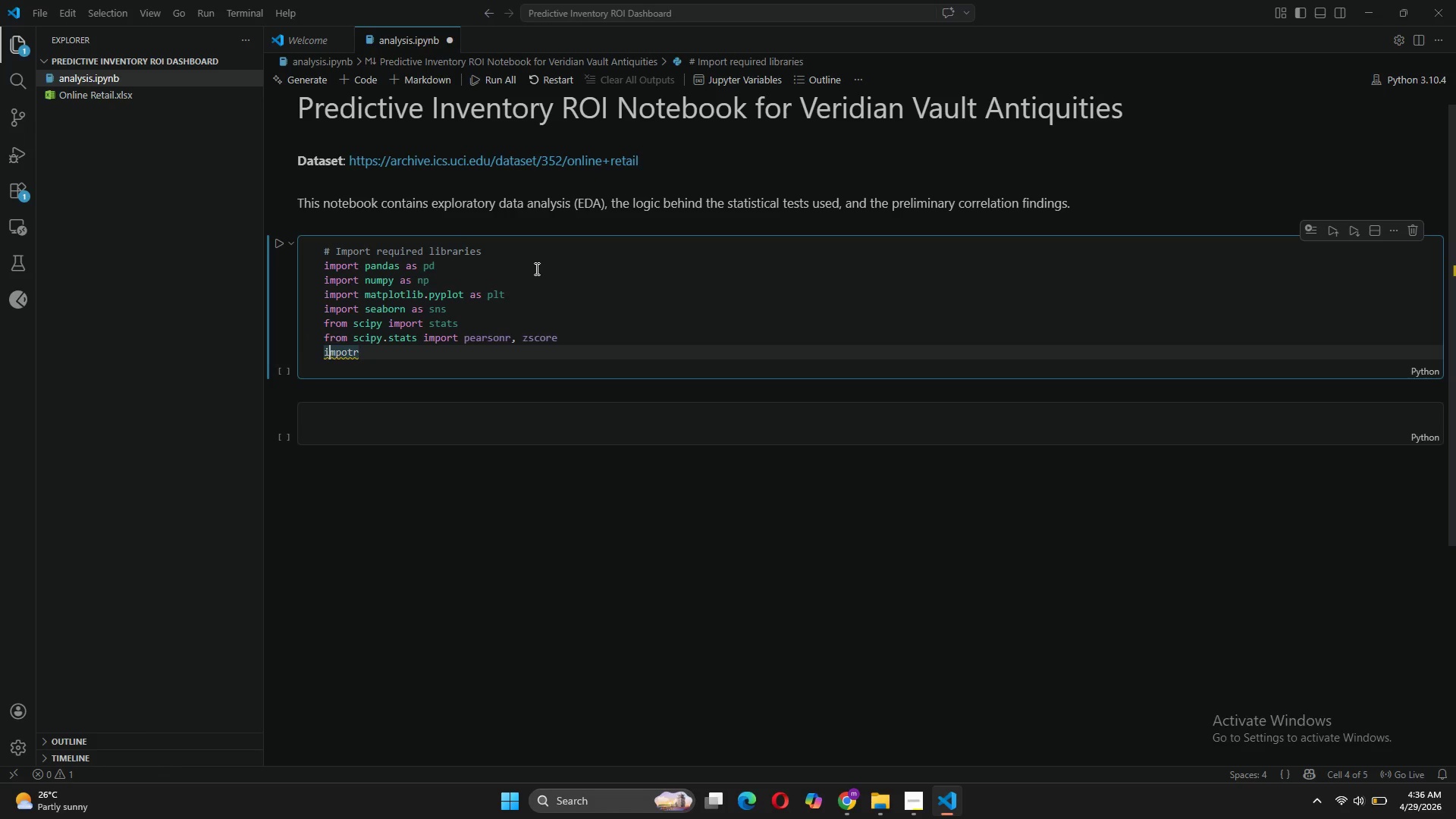 
key(ArrowRight)
 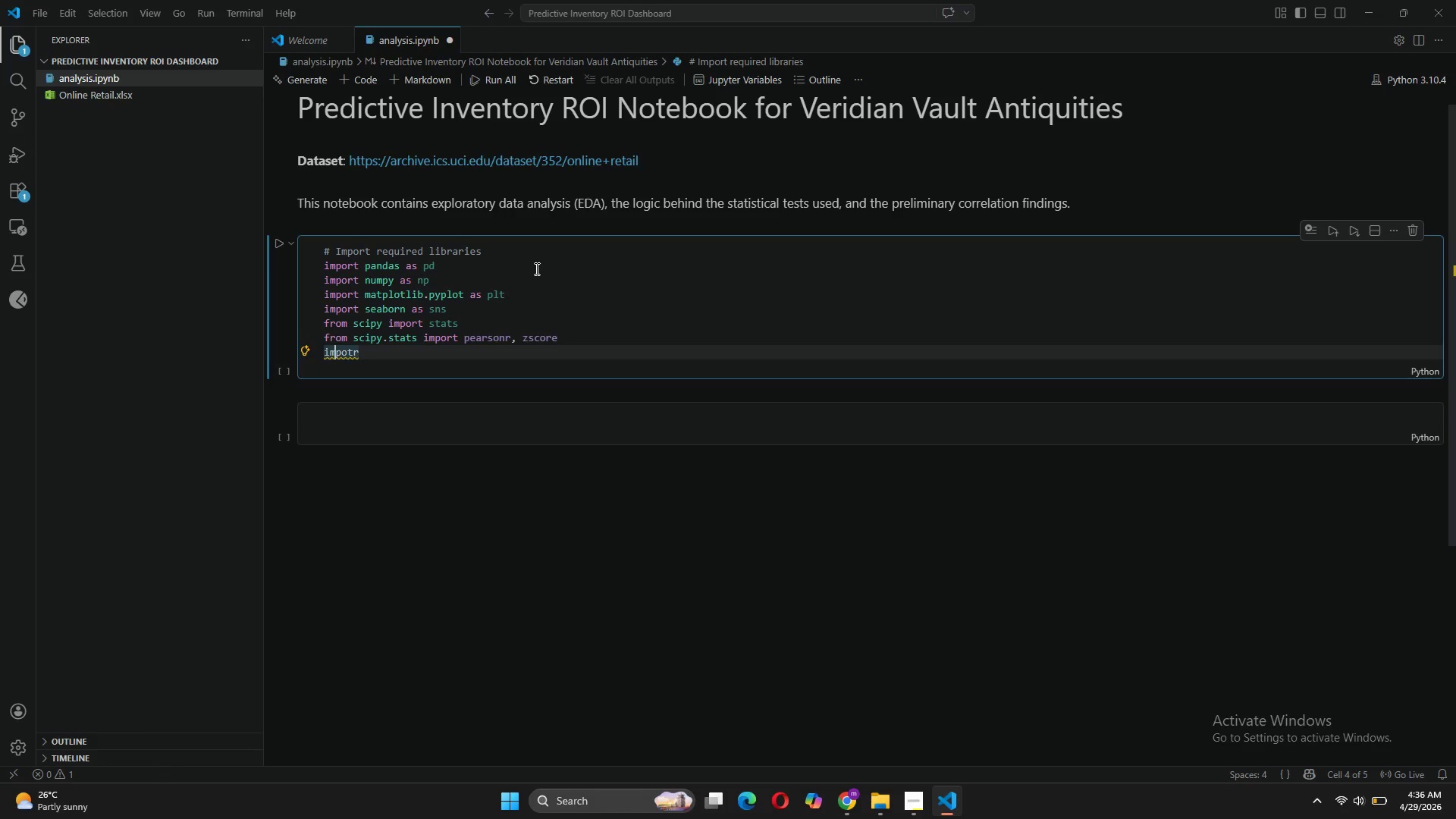 
key(ArrowRight)
 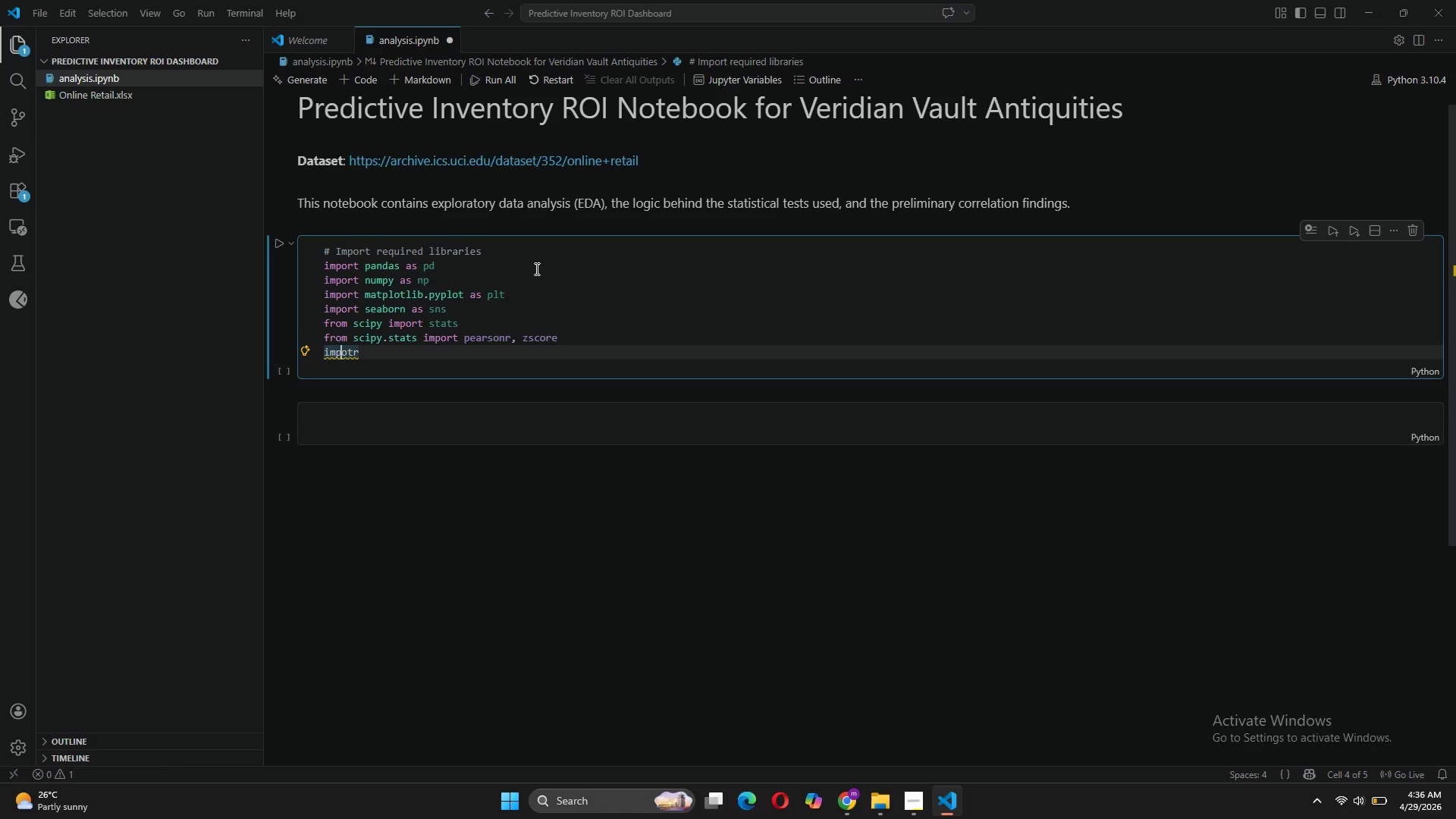 
key(ArrowRight)
 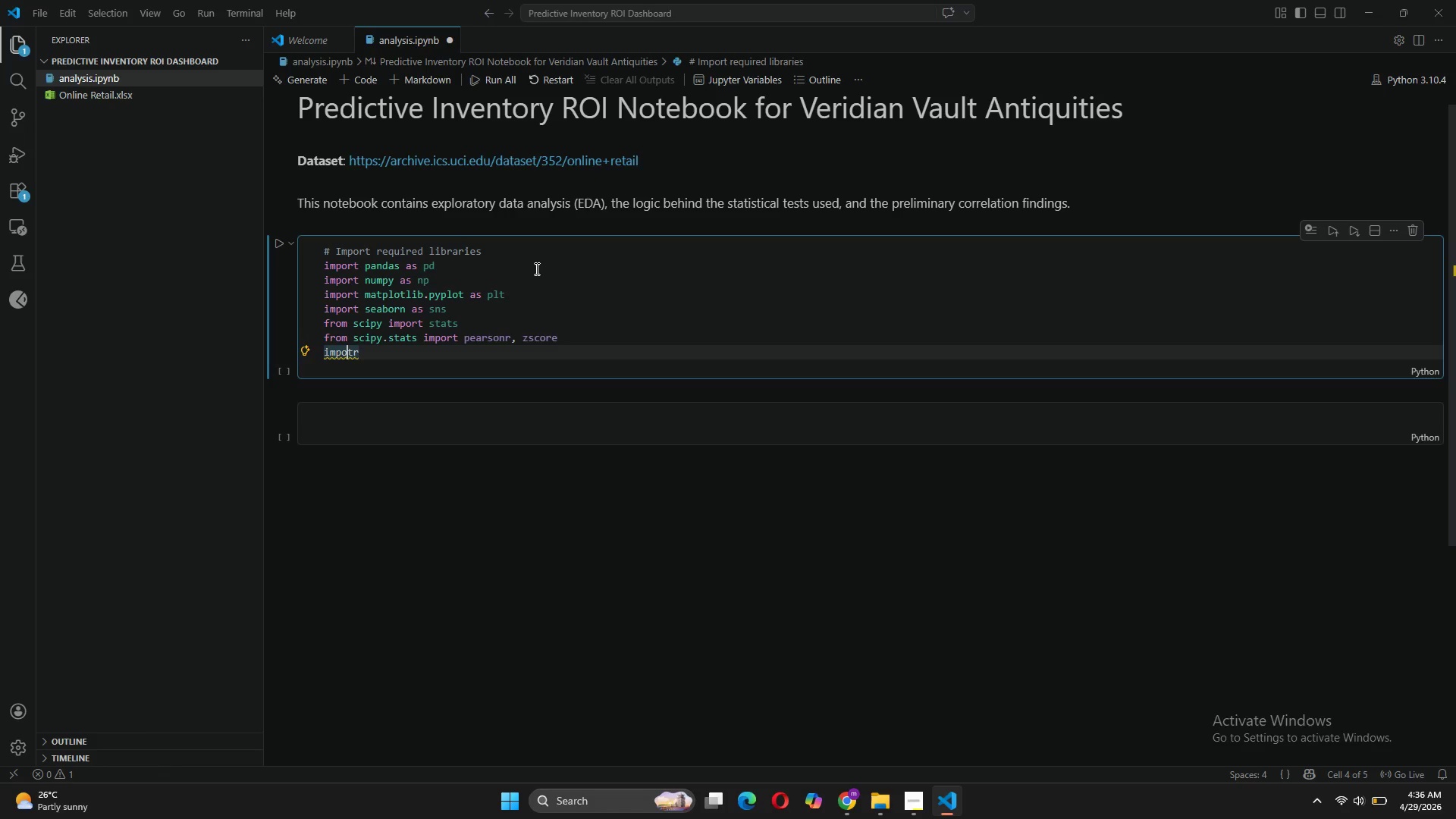 
key(ArrowRight)
 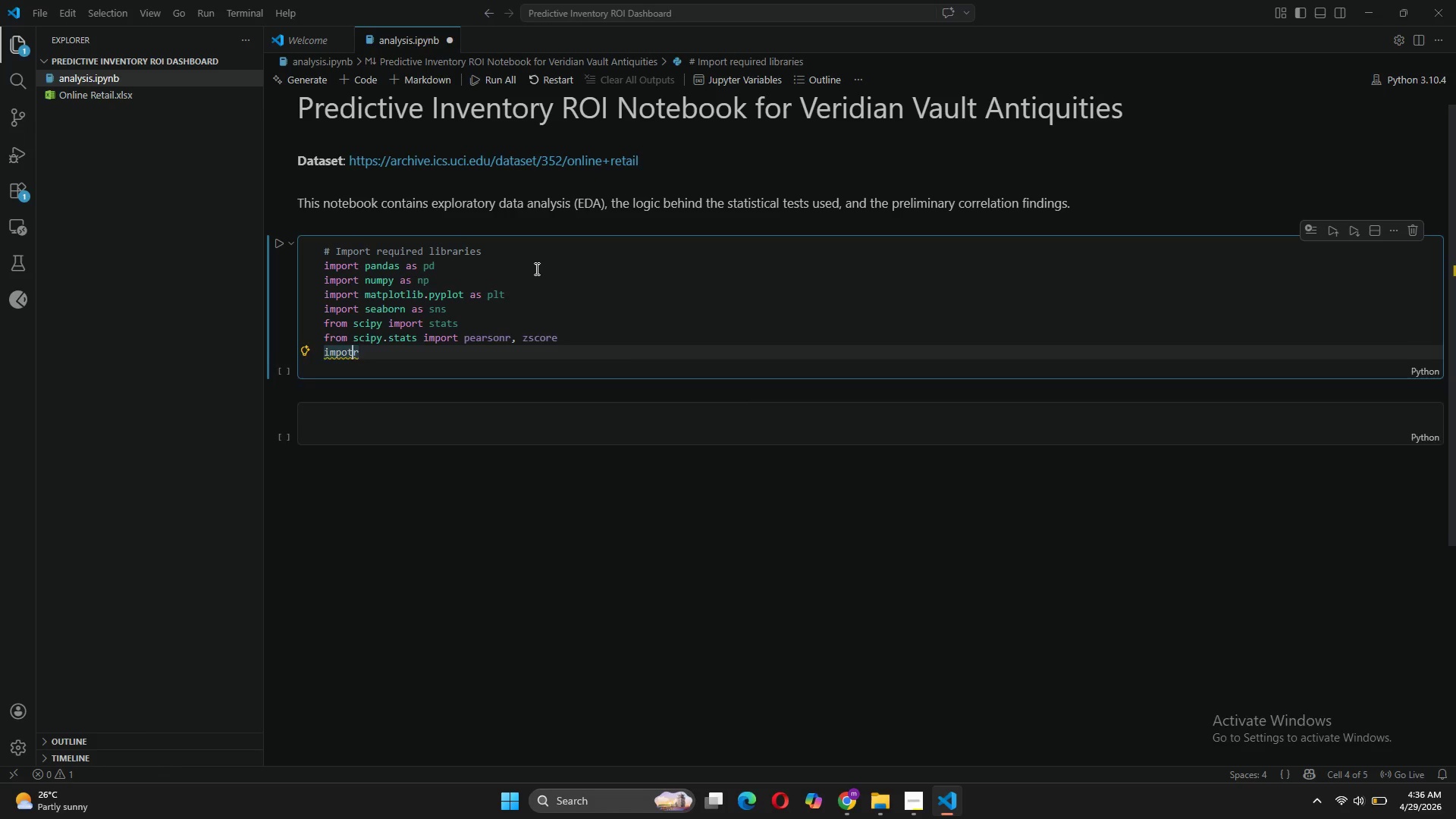 
key(ArrowRight)
 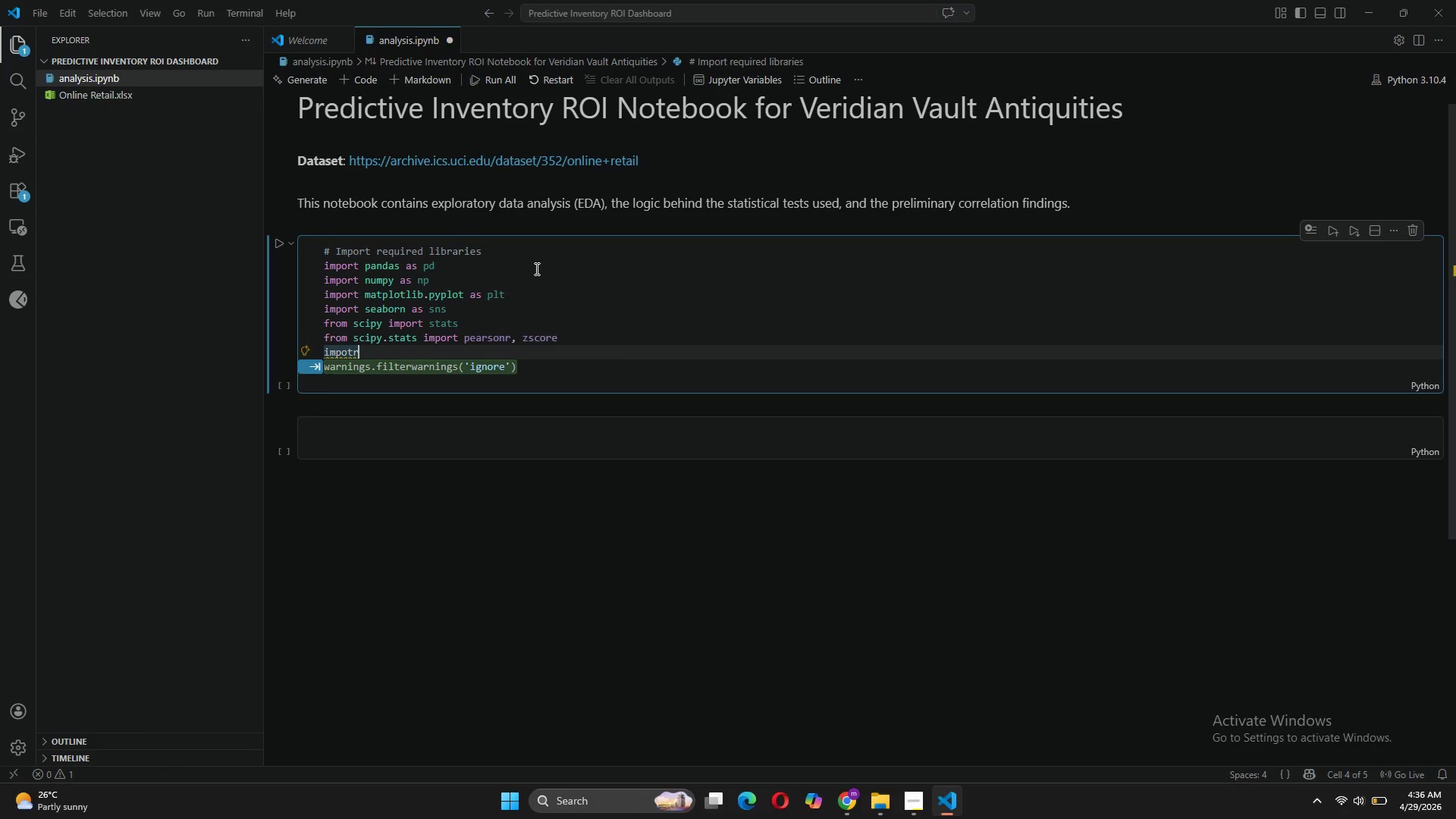 
key(Backspace)
key(Backspace)
type(e)
key(Backspace)
type(rt warnin)
key(Tab)
 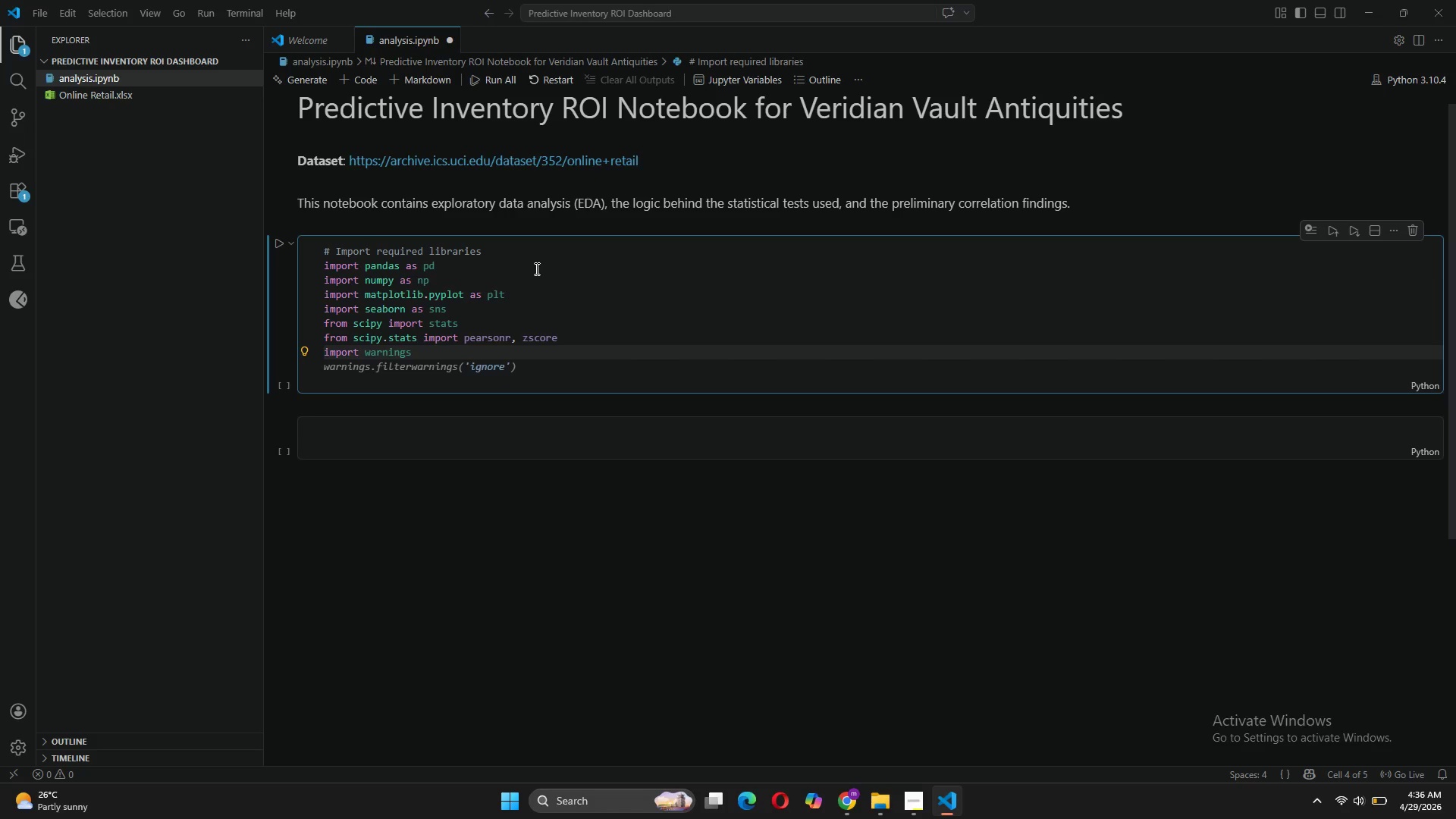 
key(Enter)
 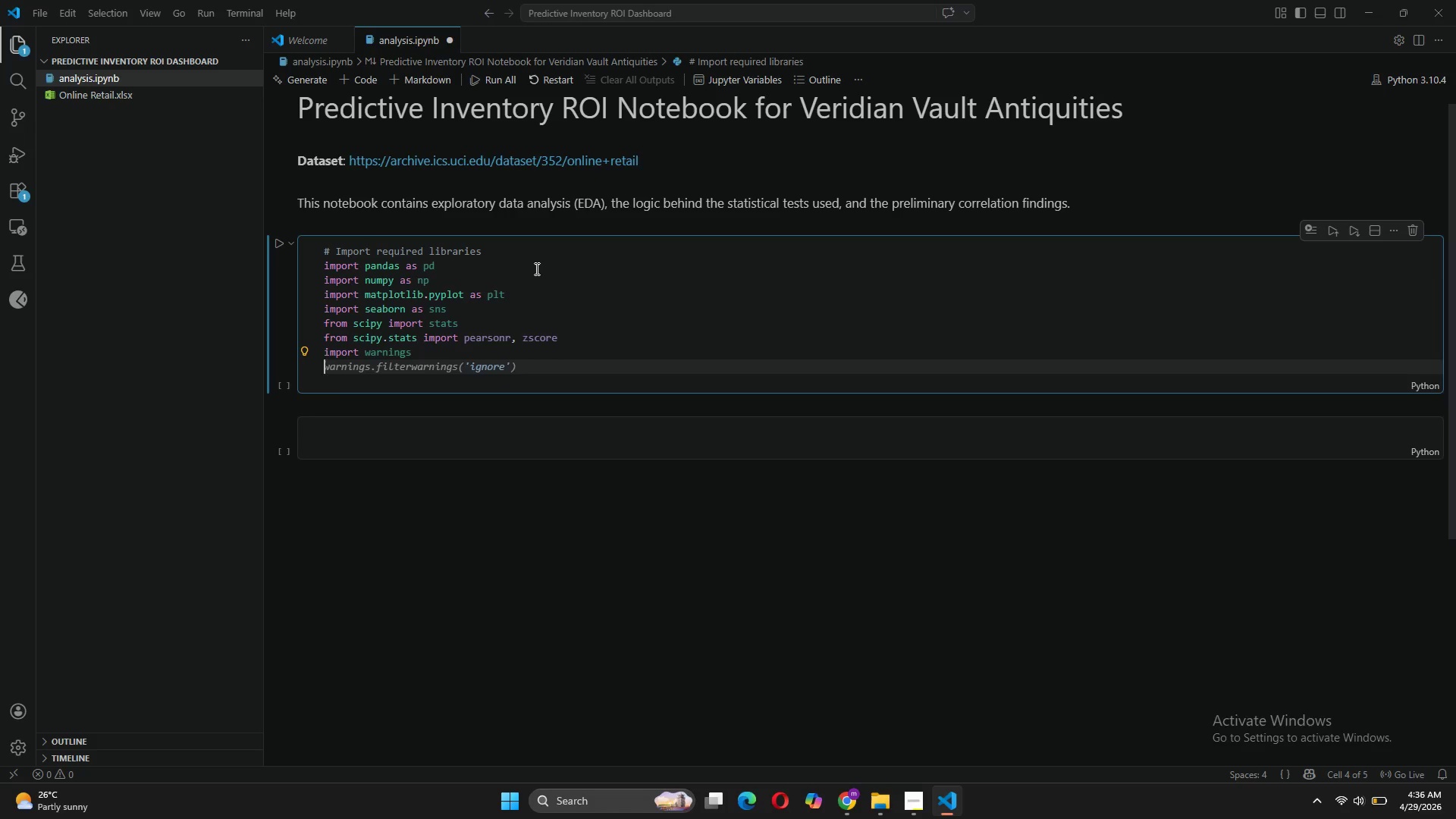 
key(Tab)
 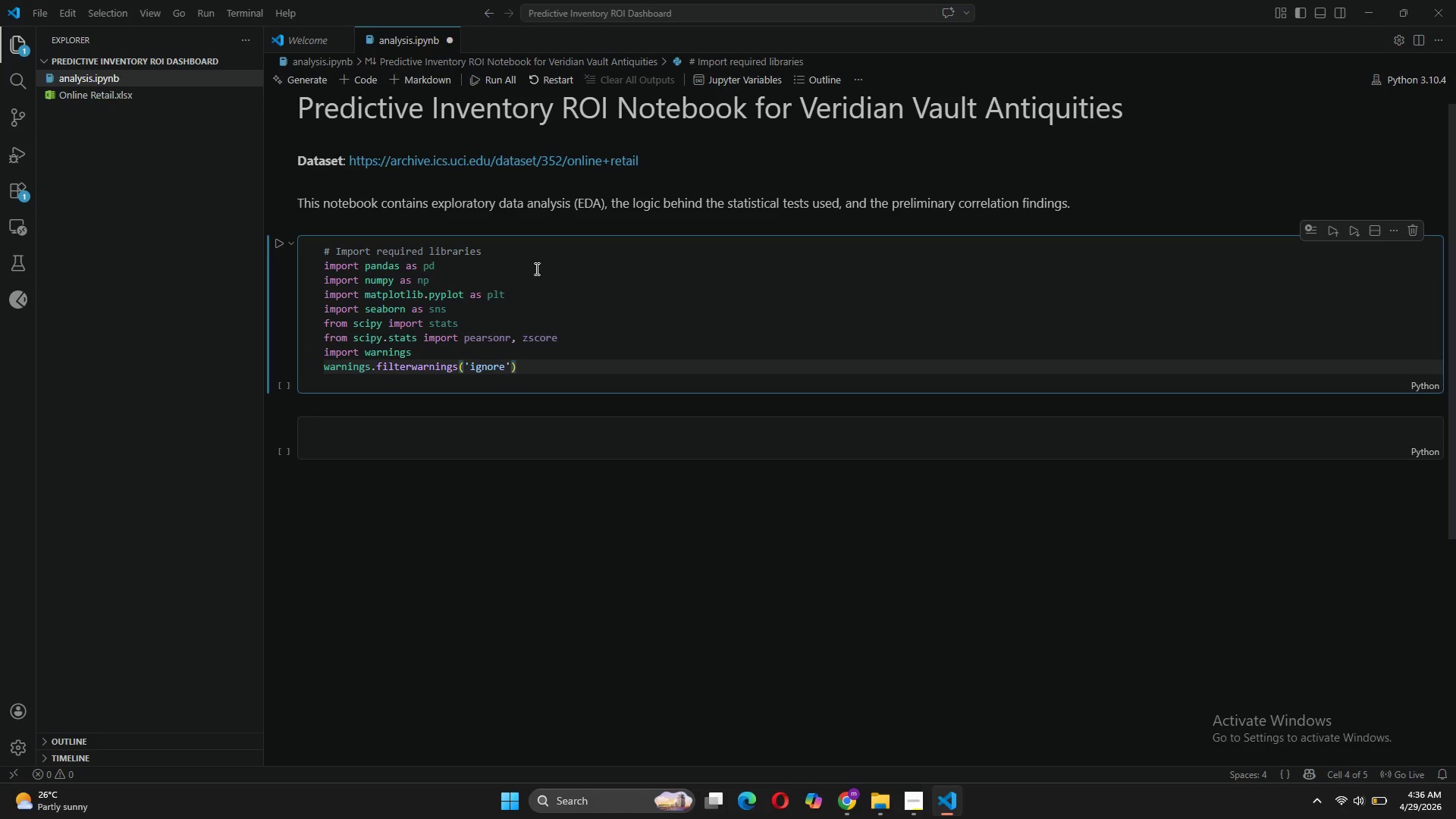 
key(Enter)
 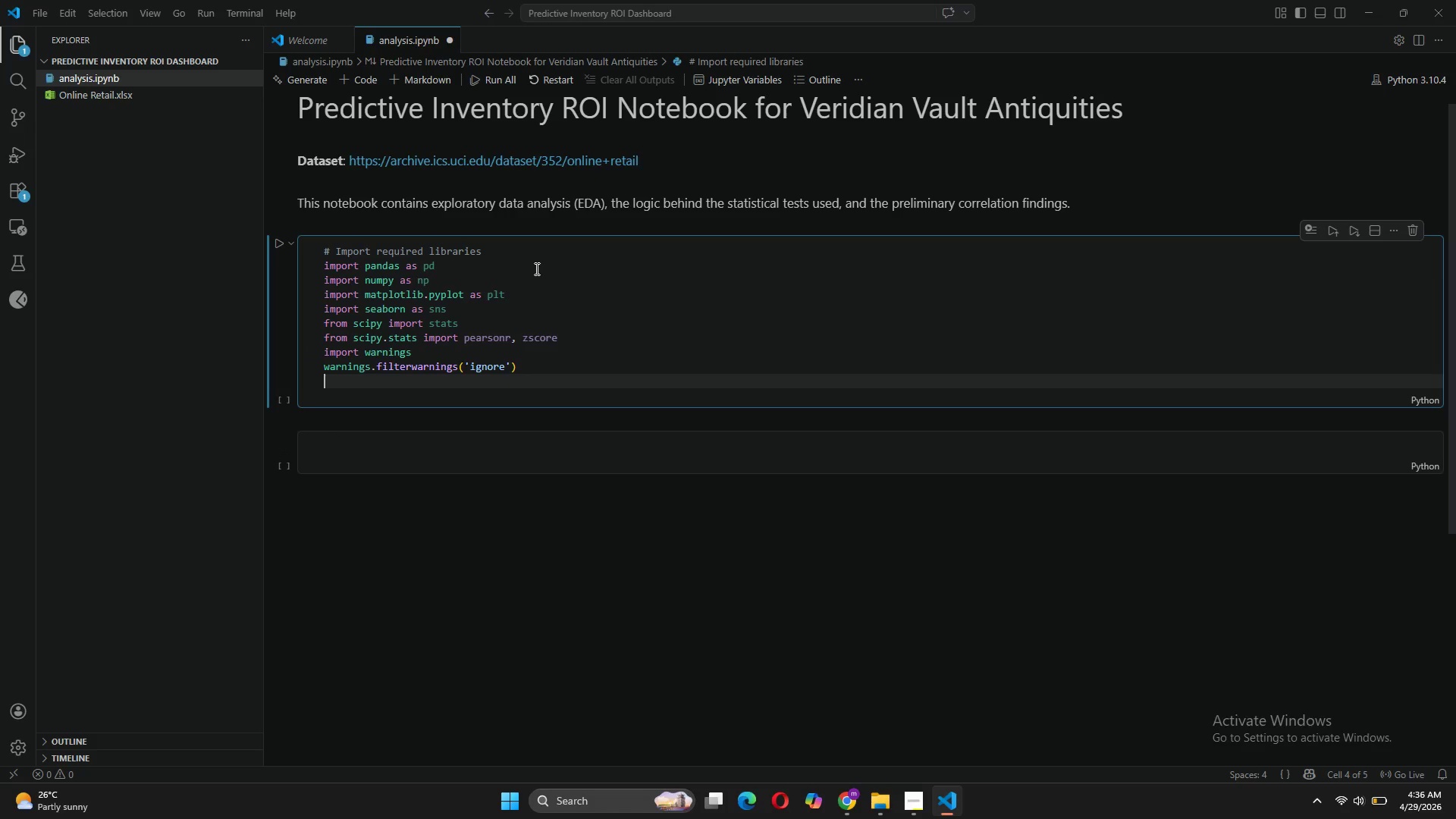 
key(Enter)
 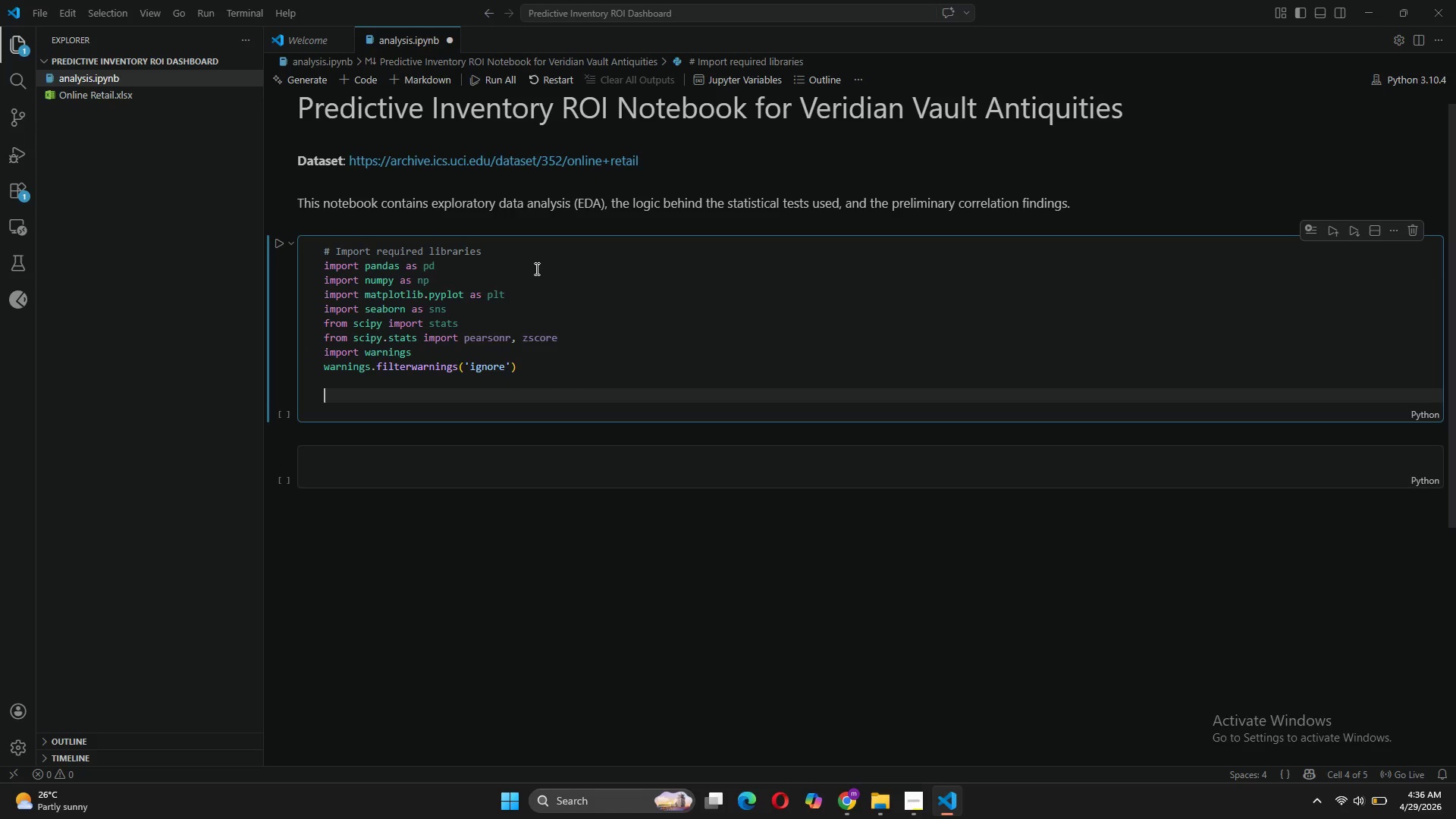 
type(# Set v)
key(Tab)
 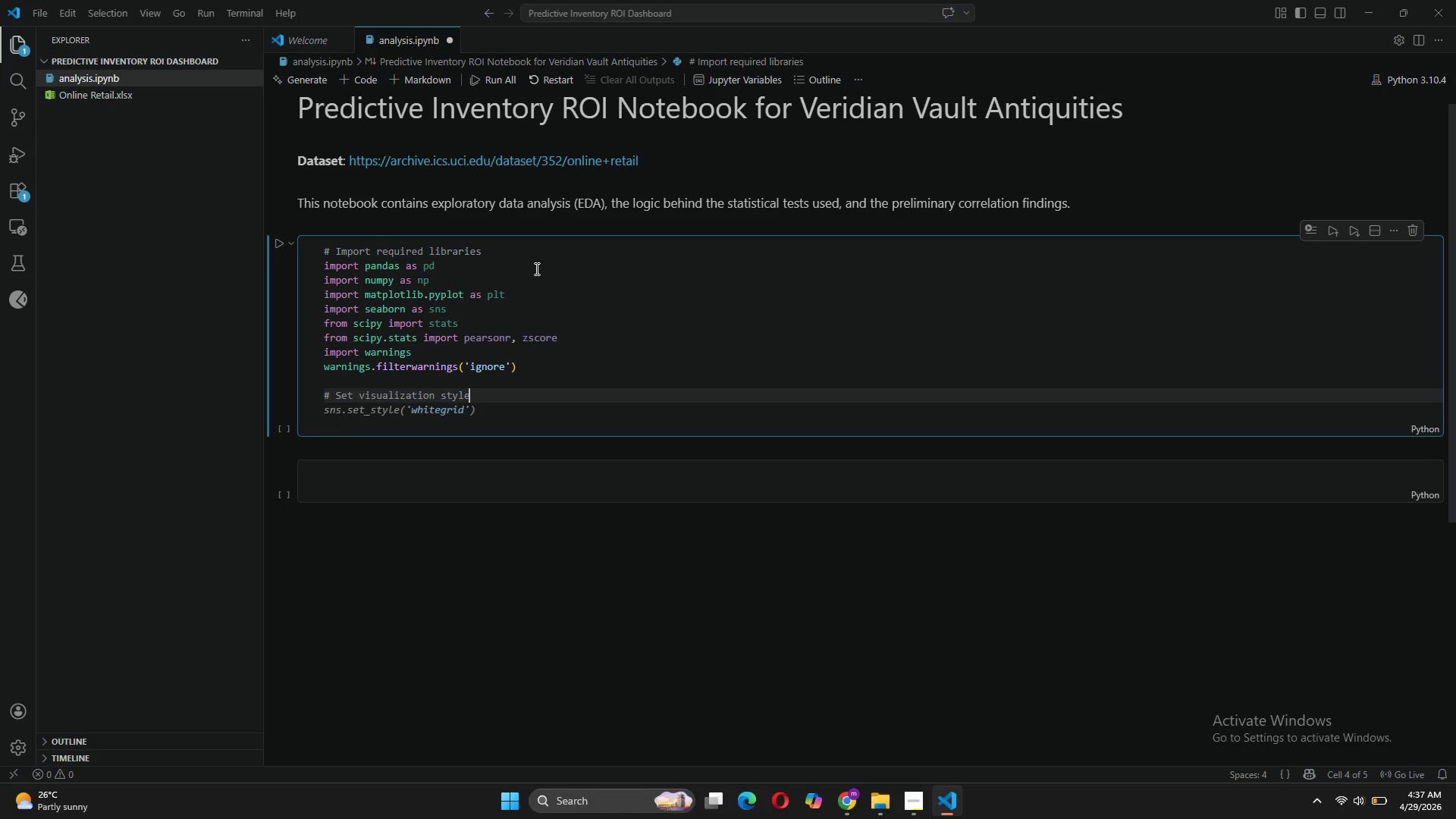 
key(Enter)
 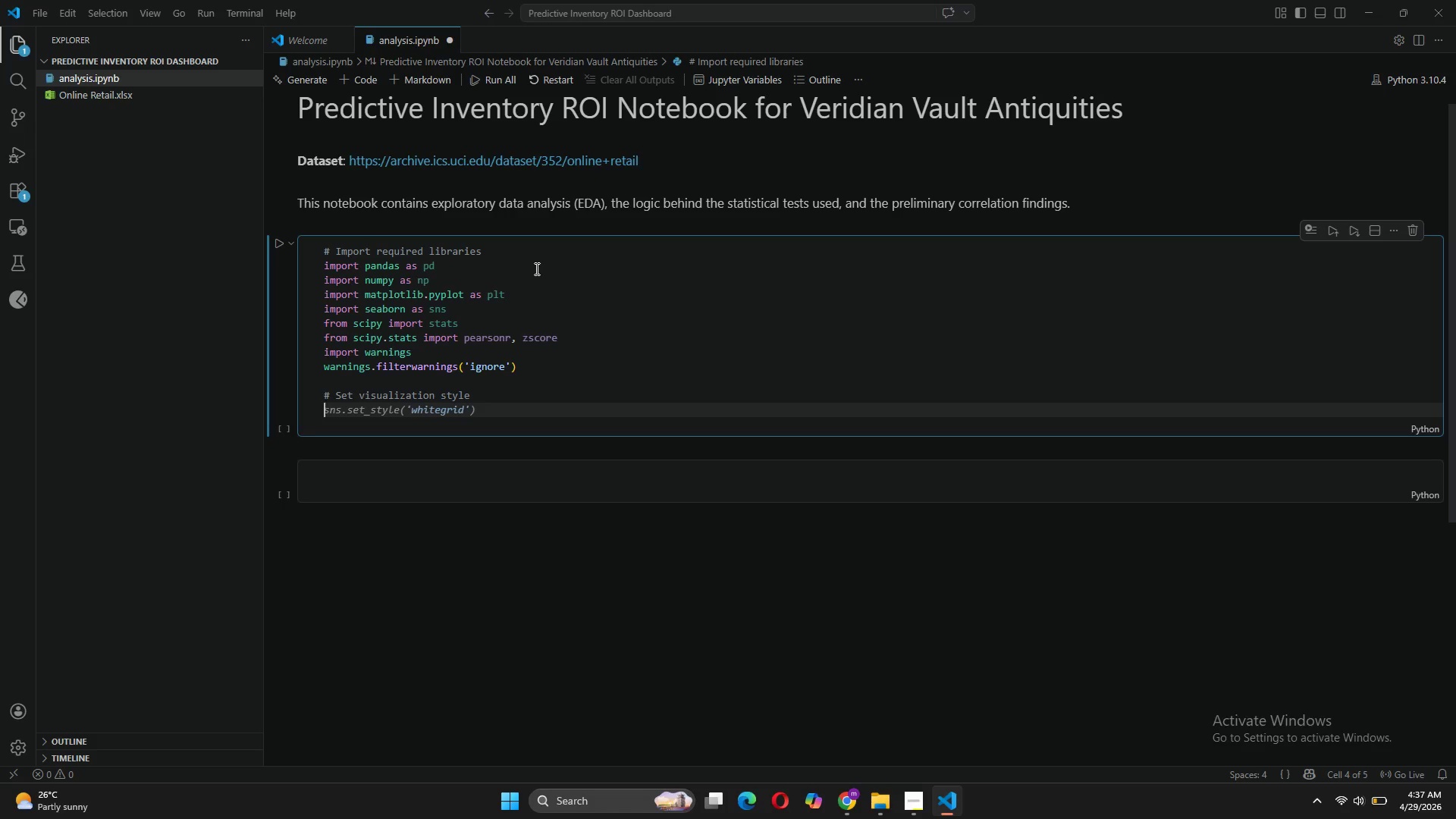 
type(plt.)
key(Tab)
key(Tab)
 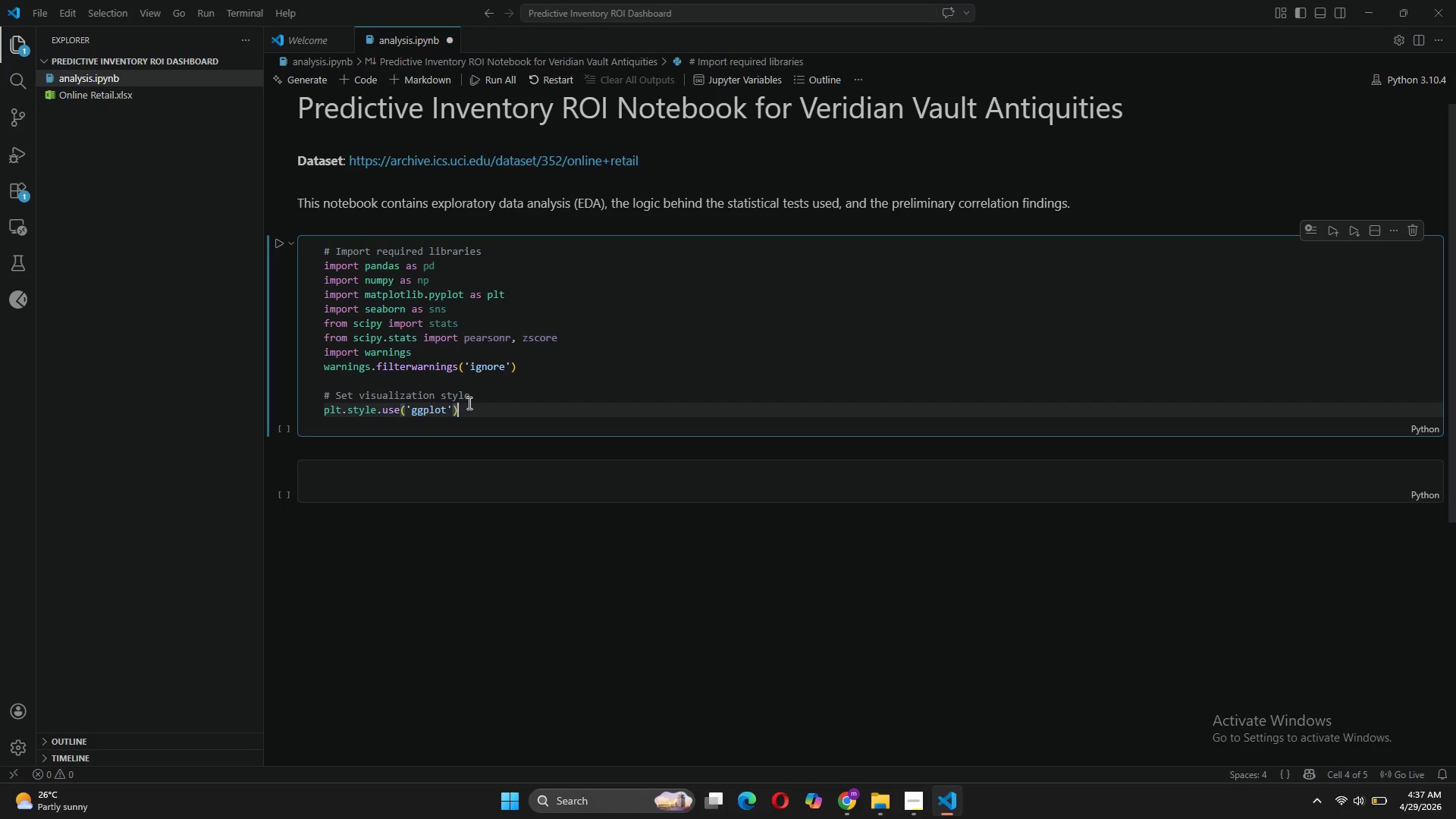 
left_click_drag(start_coordinate=[444, 410], to_coordinate=[412, 414])
 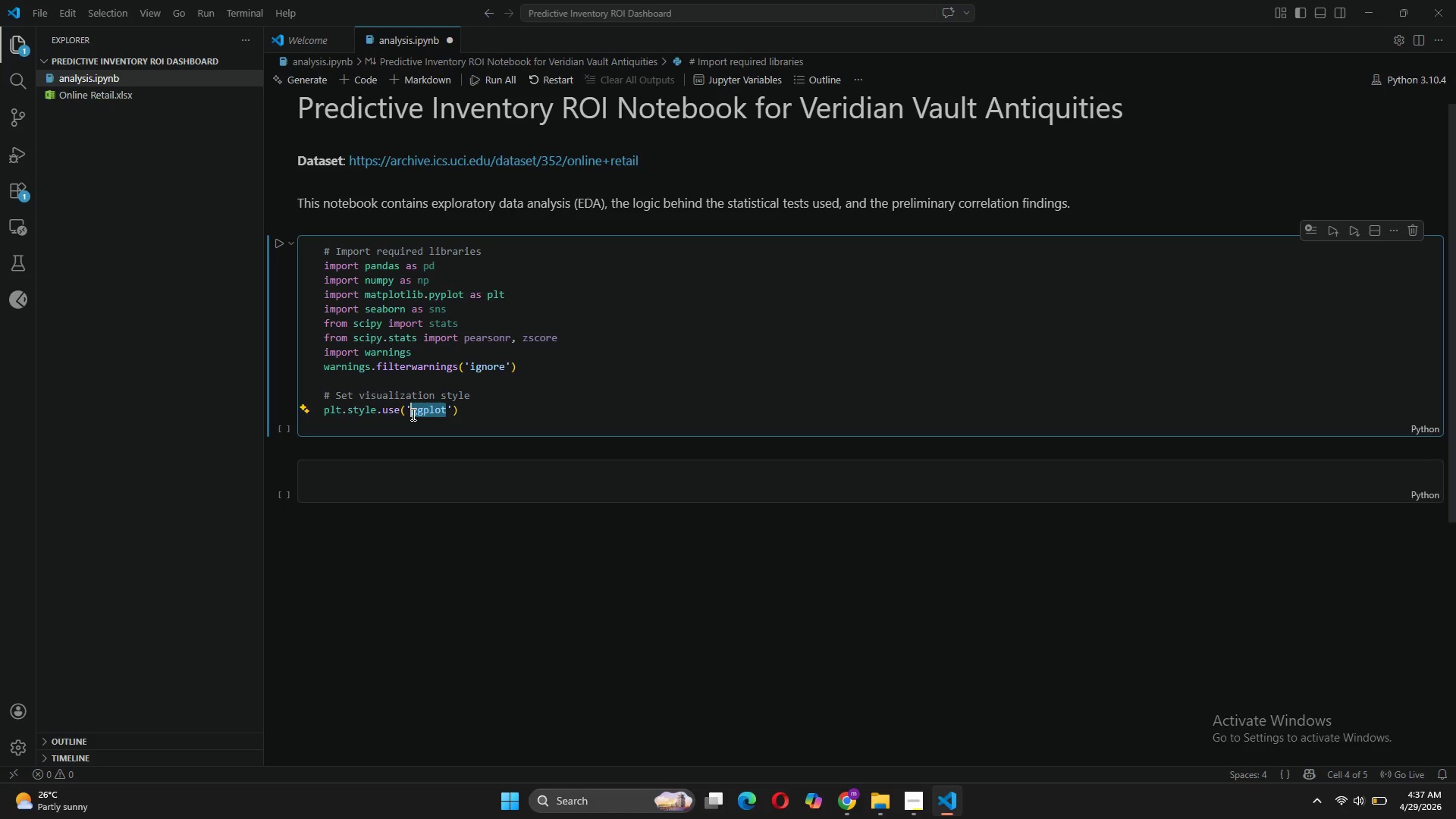 
type(seaborn0v0)
 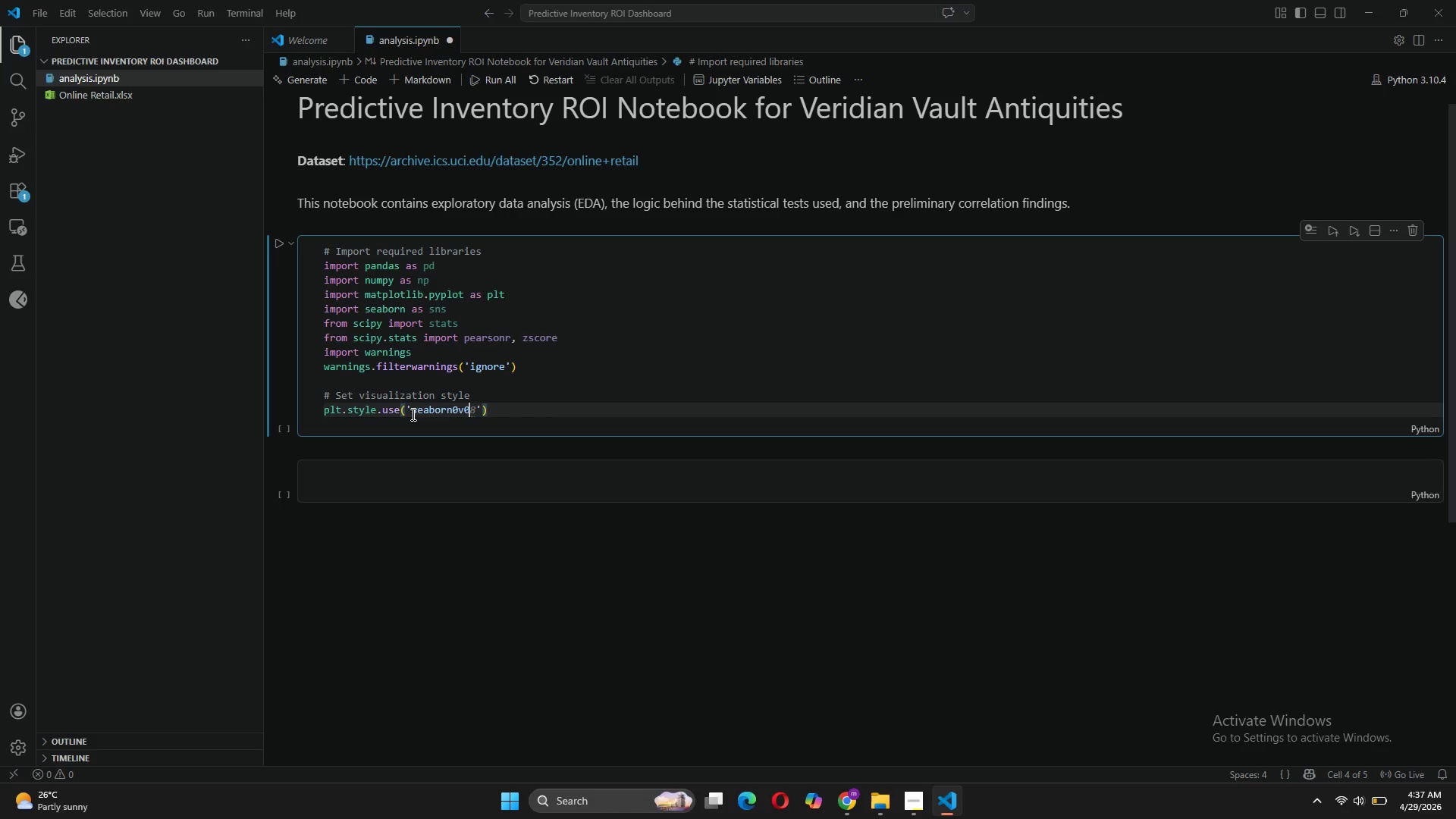 
key(ArrowLeft)
 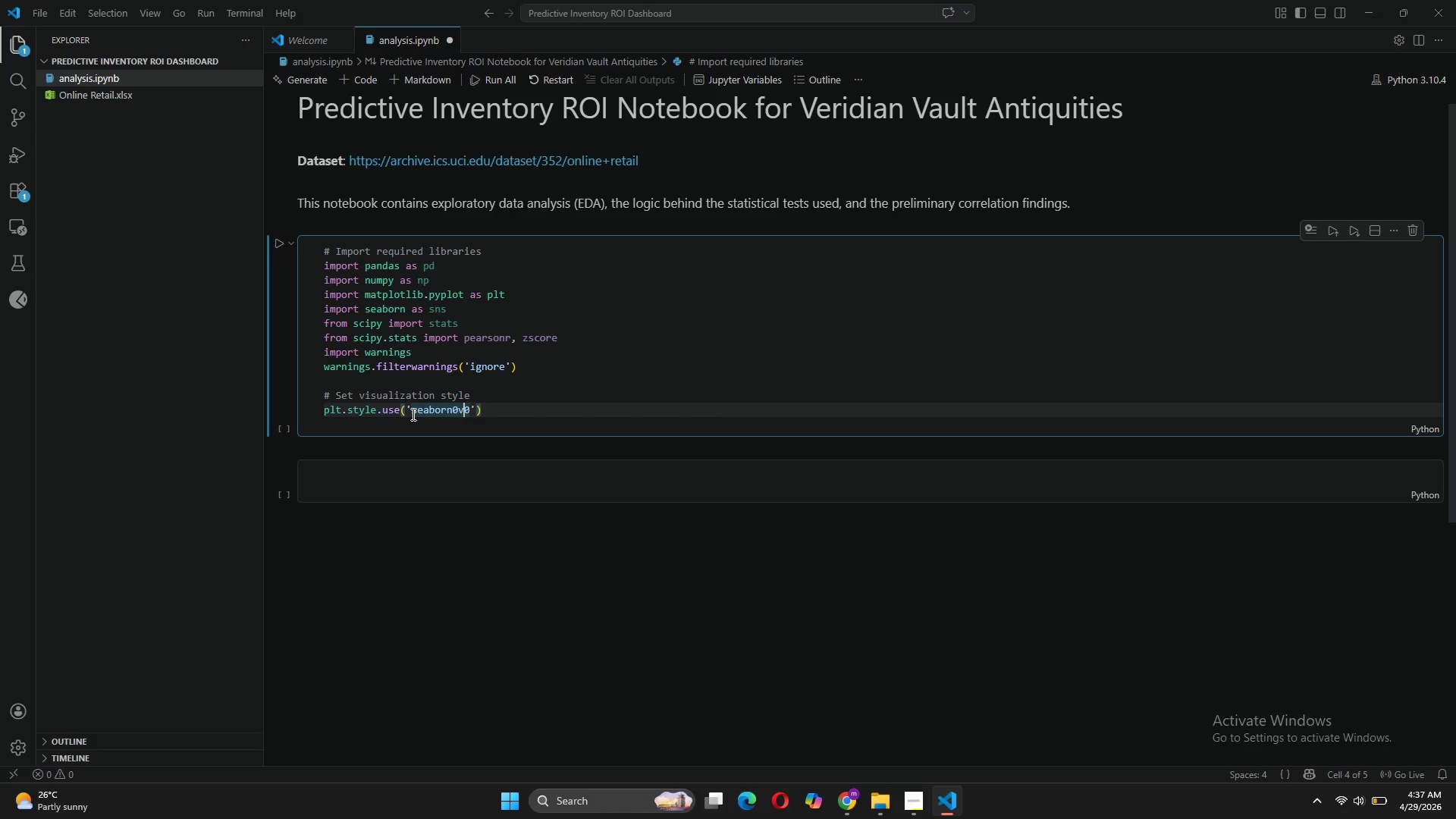 
key(ArrowLeft)
 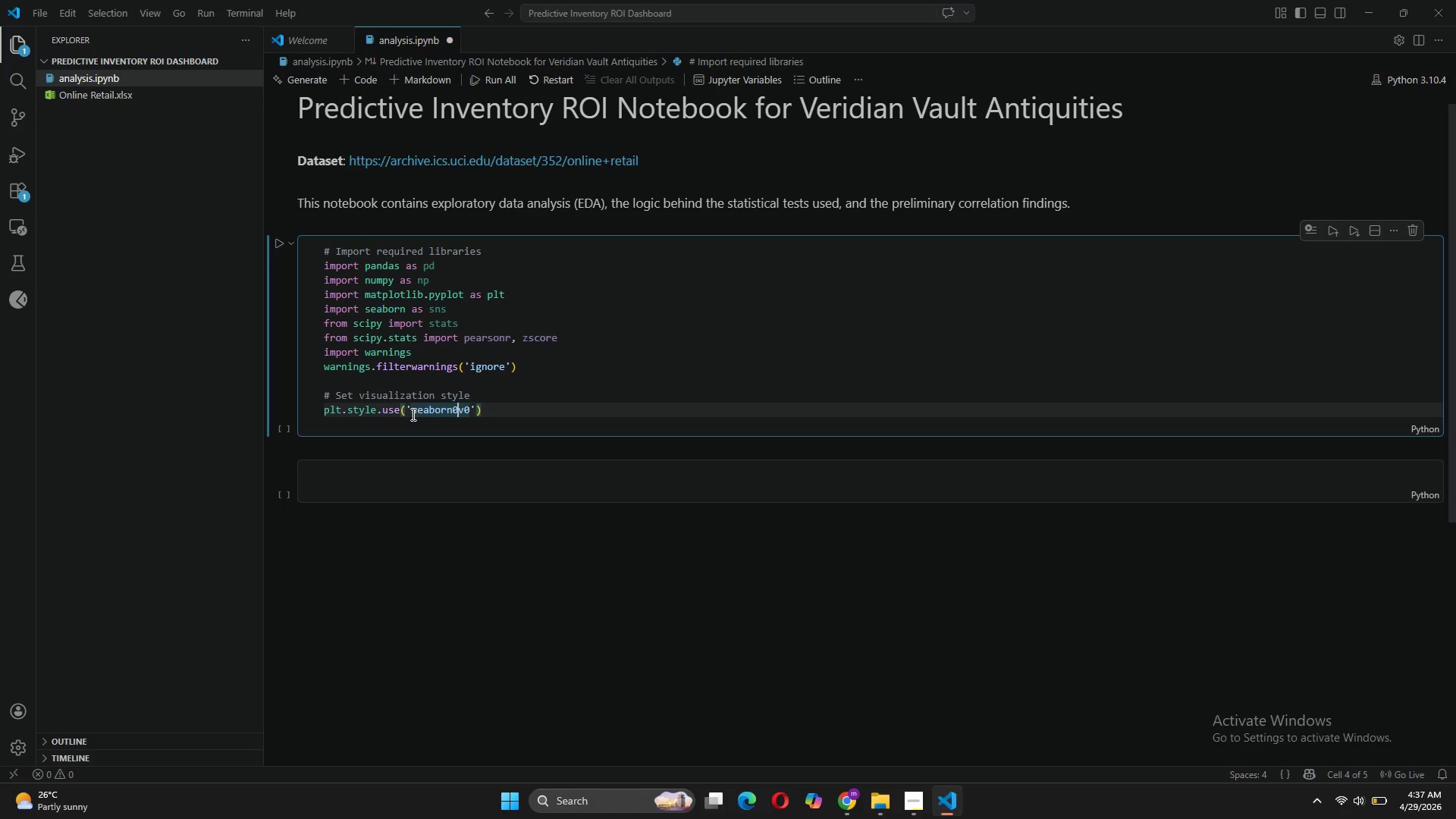 
key(Backspace)
 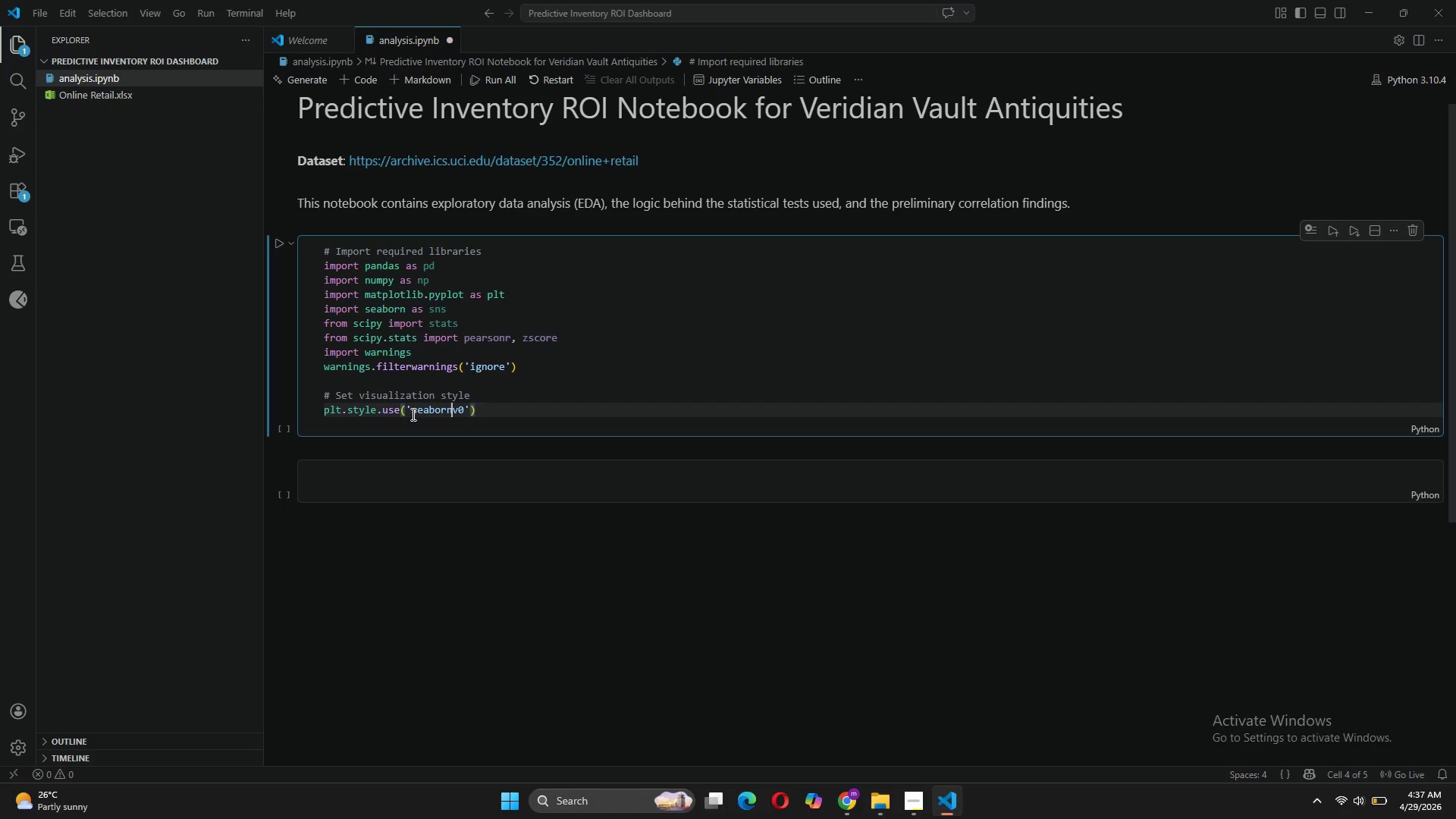 
key(Minus)
 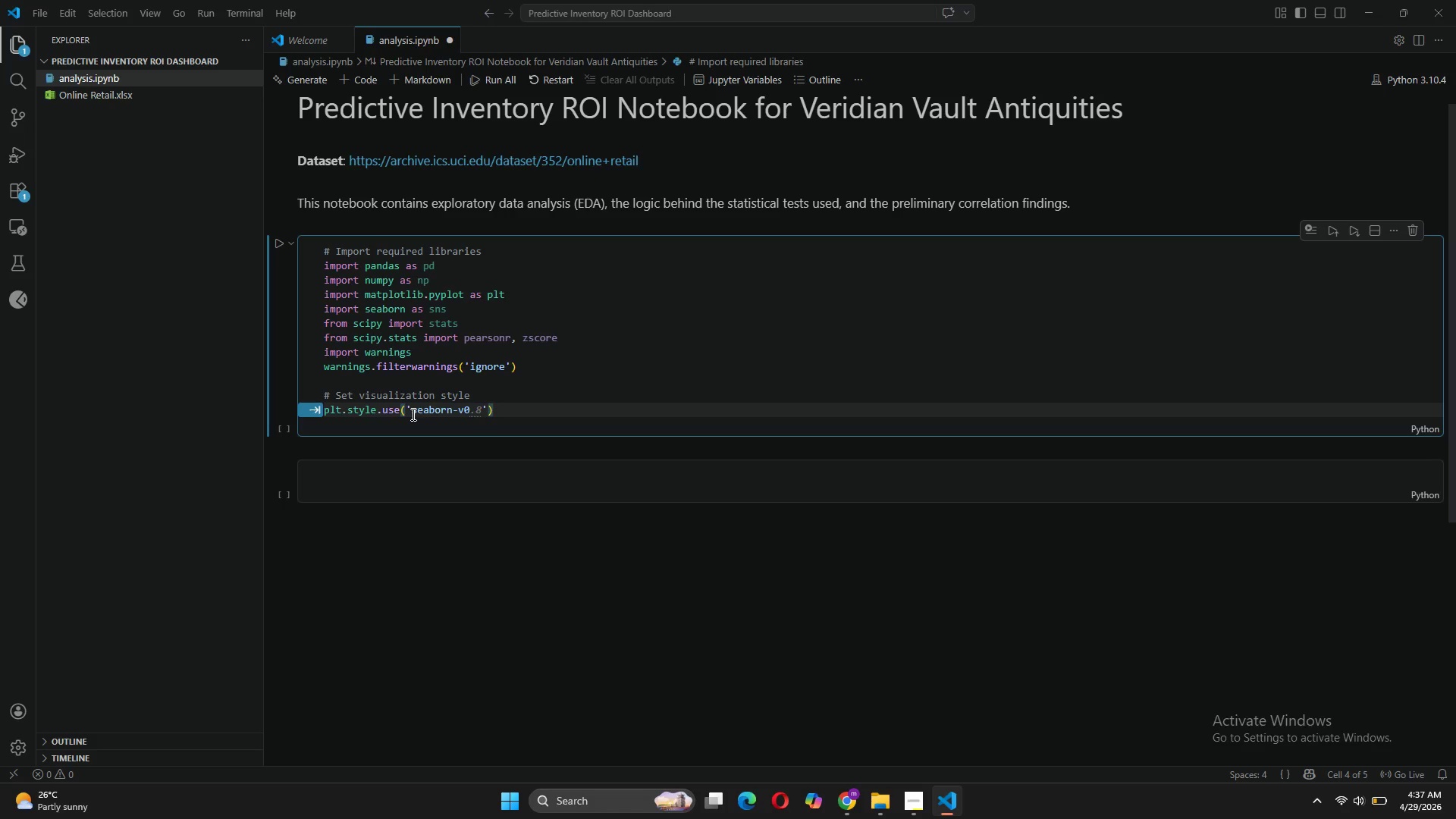 
key(ArrowRight)
 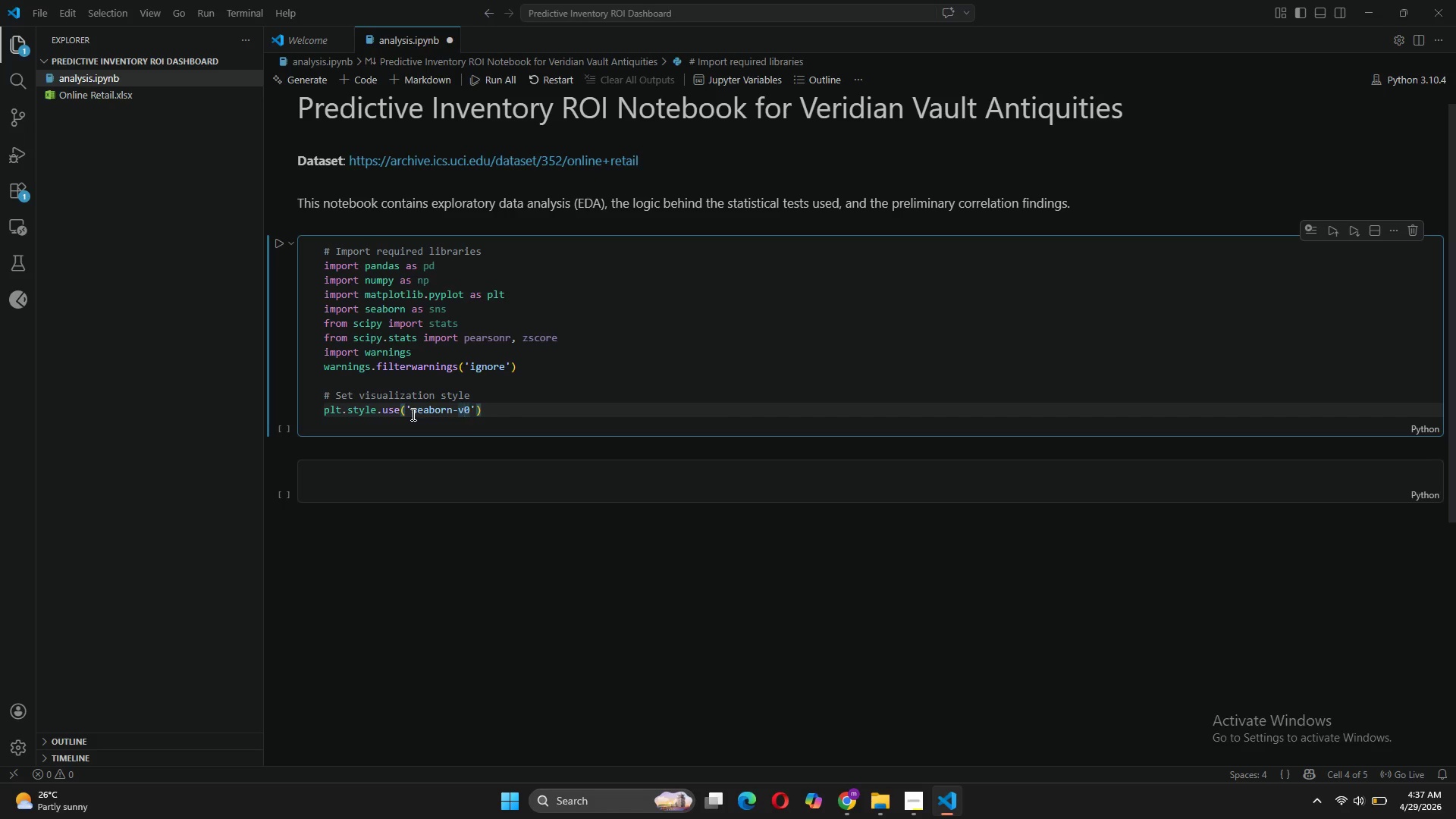 
key(ArrowRight)
 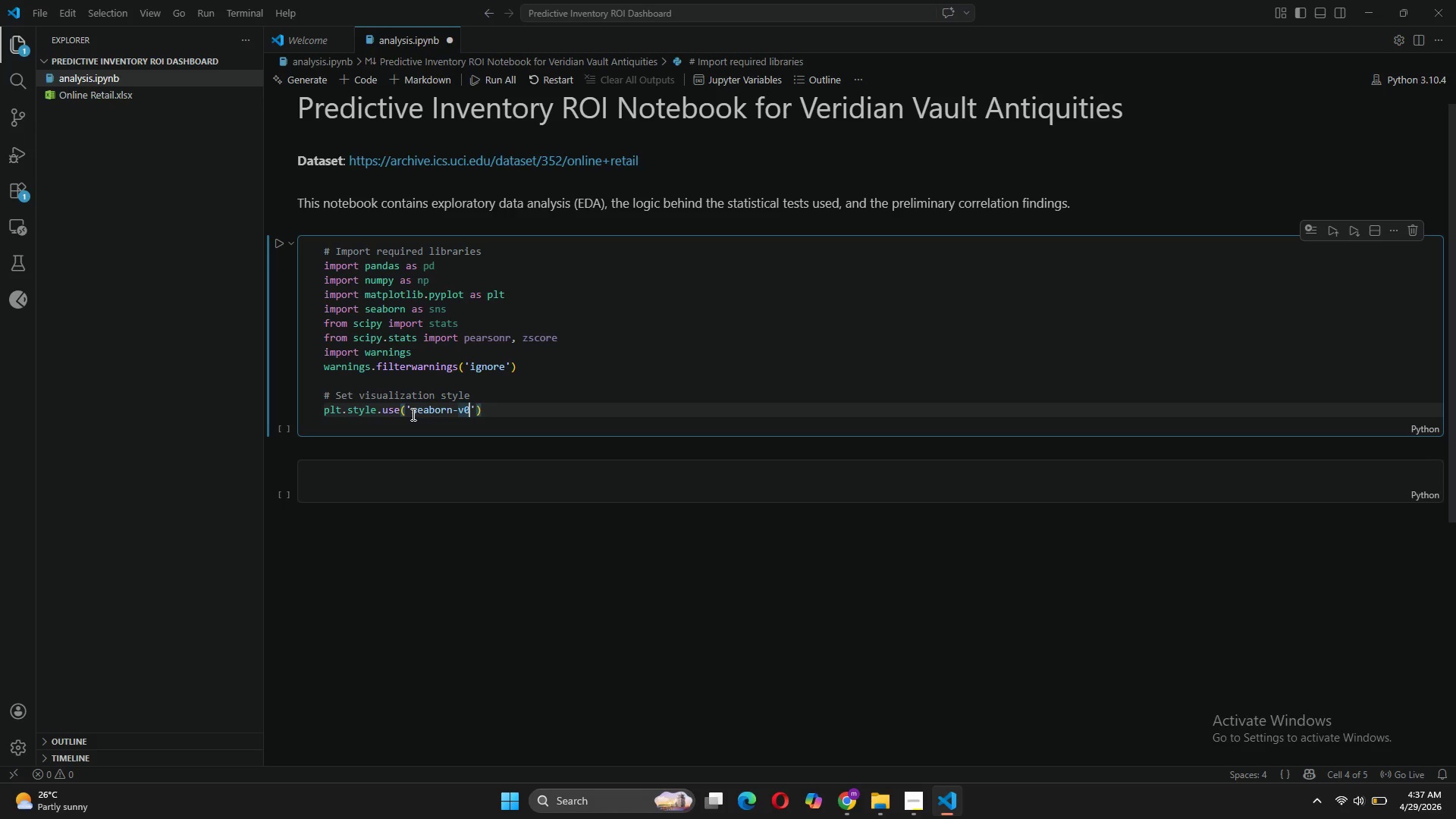 
type(_8-dar)
key(Tab)
 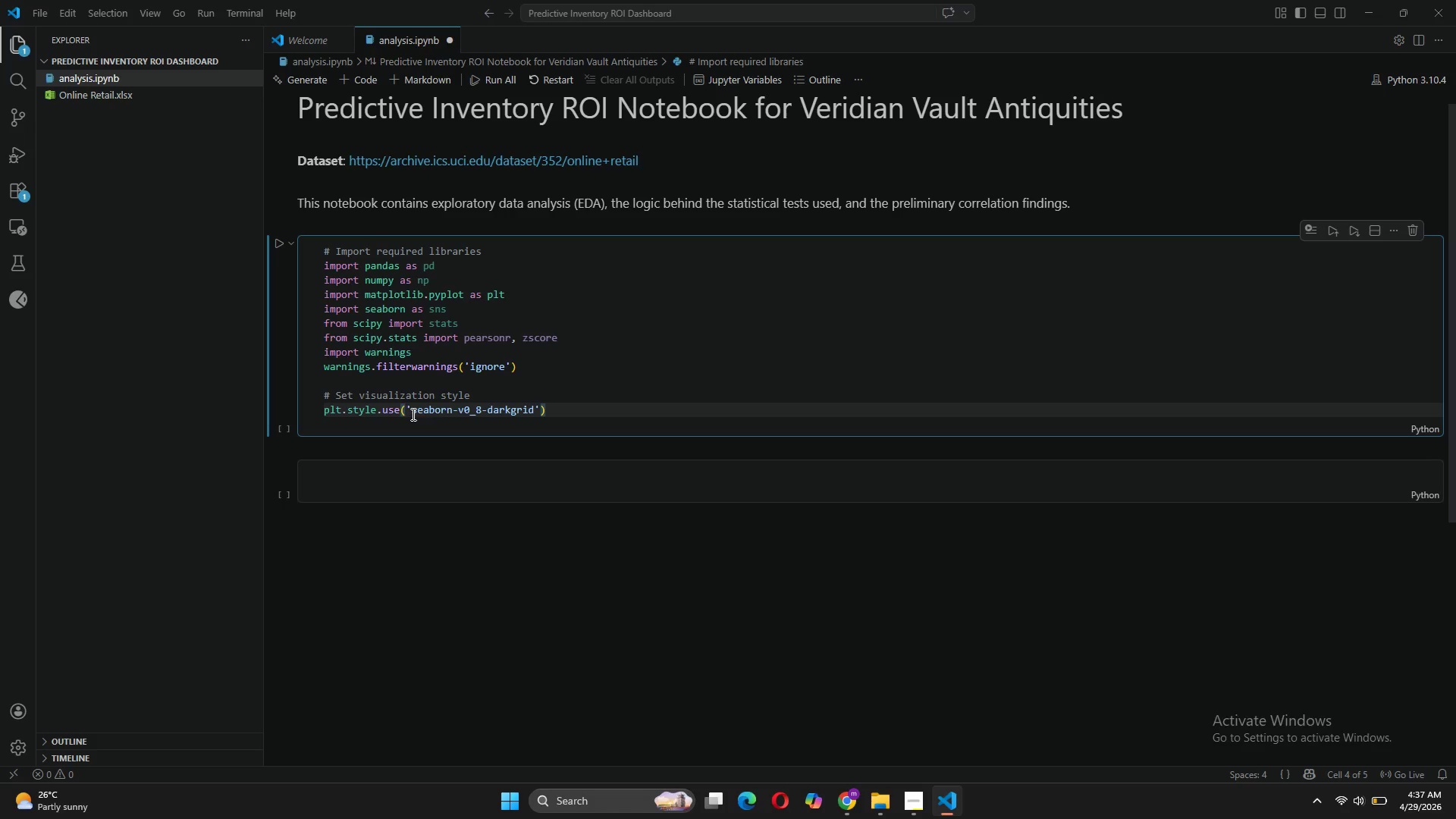 
key(ArrowRight)
 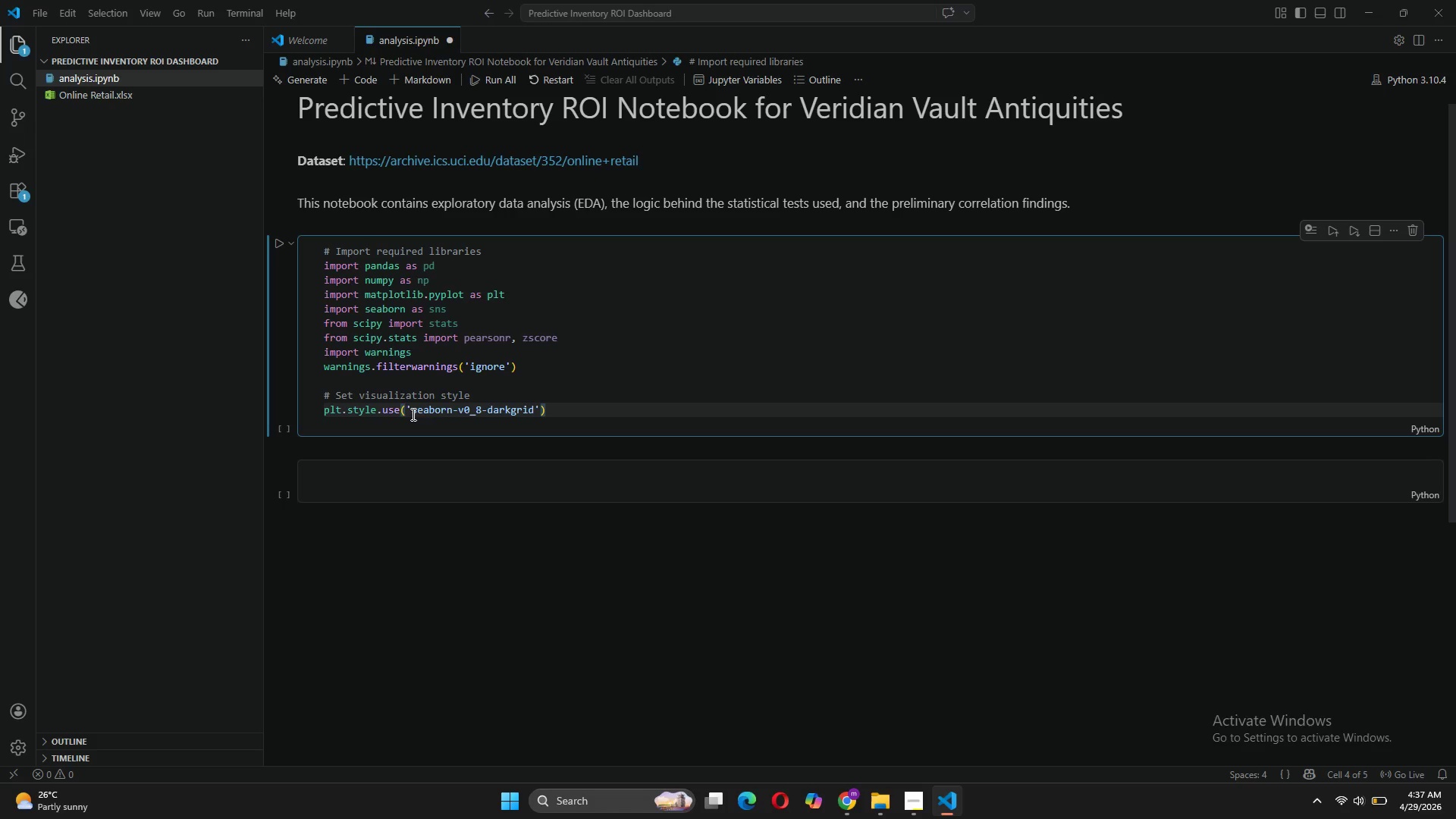 
key(Shift+ShiftRight)
 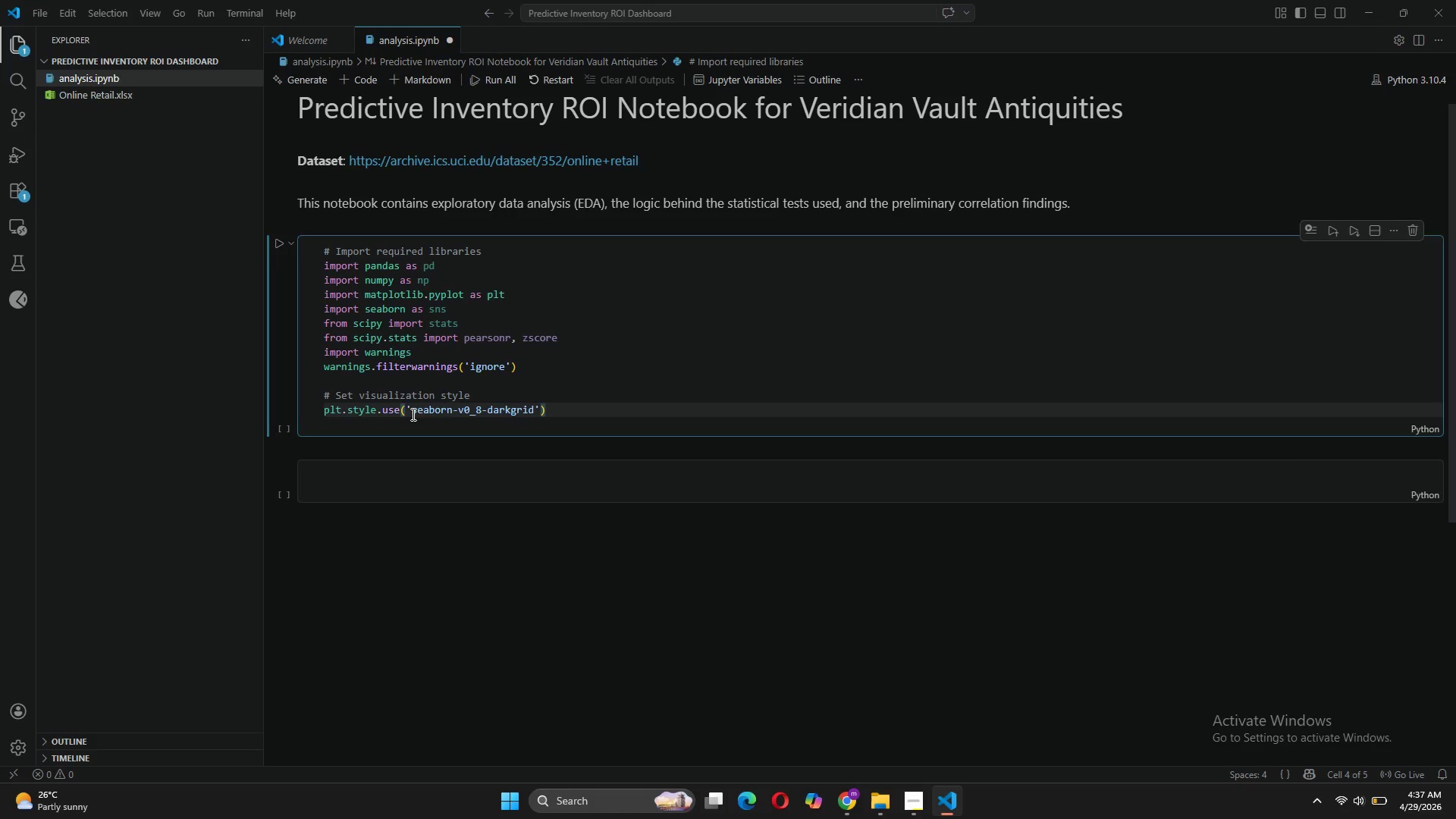 
key(Shift+Enter)
 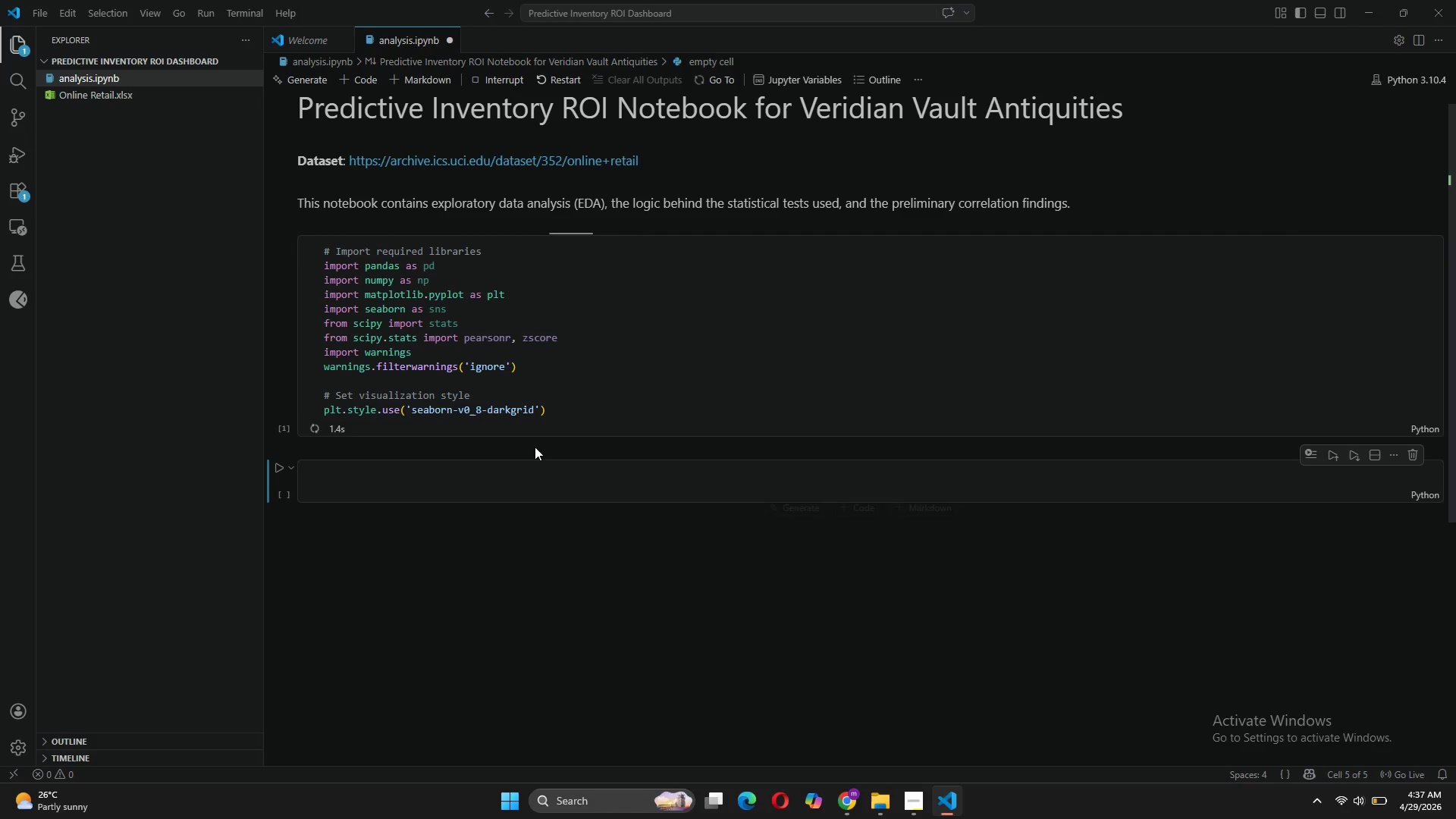 
left_click([560, 416])
 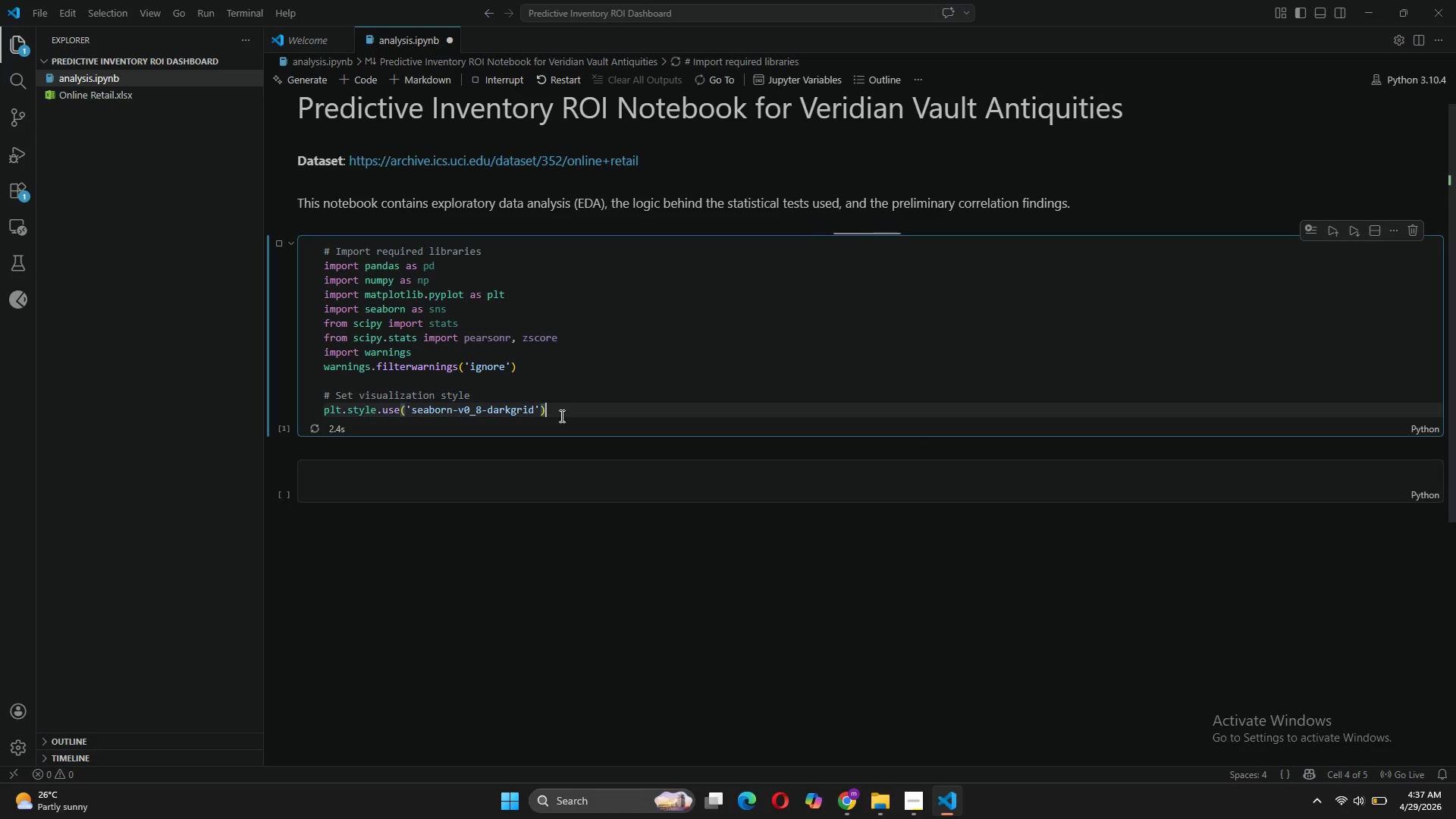 
key(Enter)
 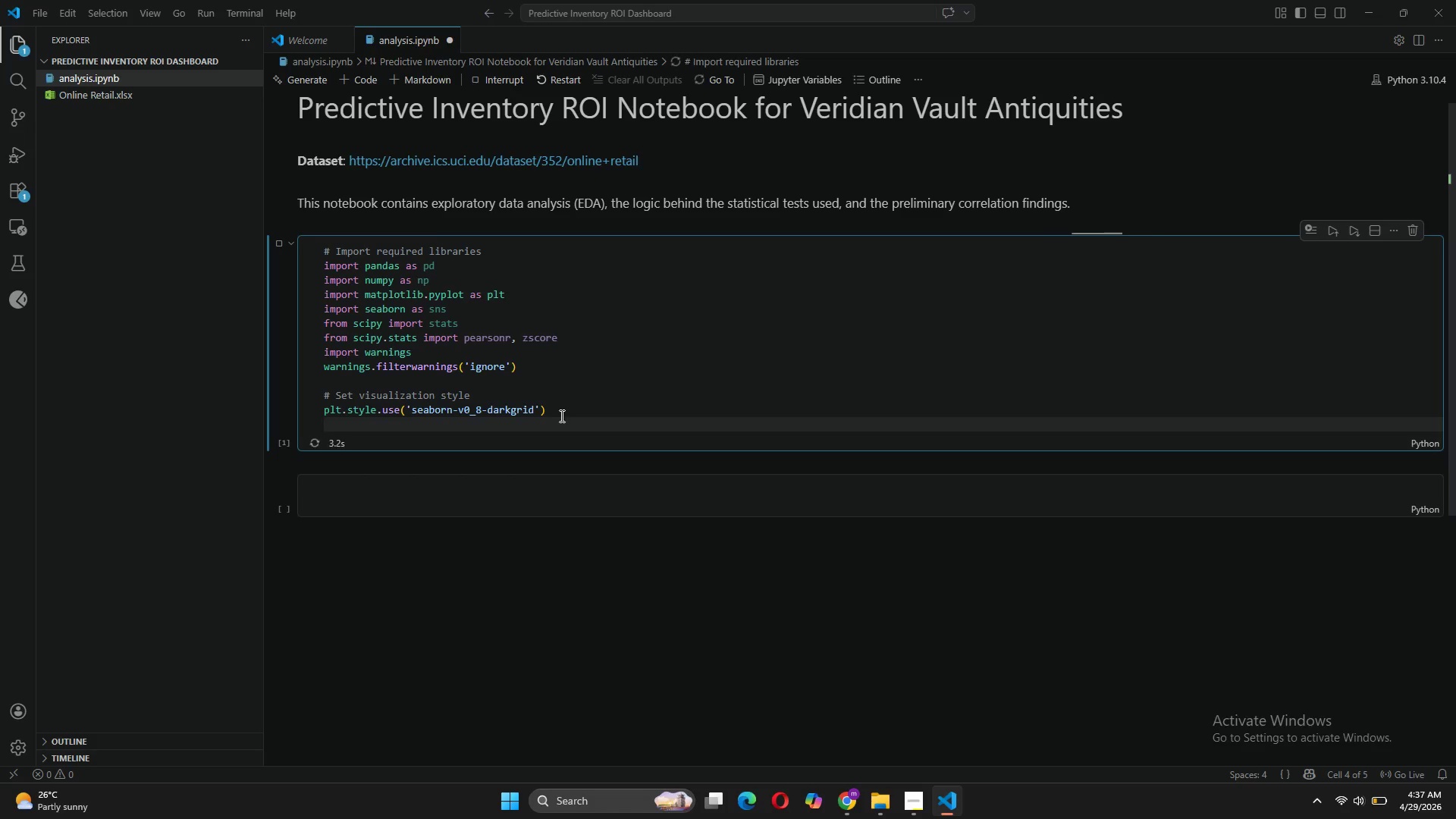 
type(sns.set_palette(["#8B7355)
 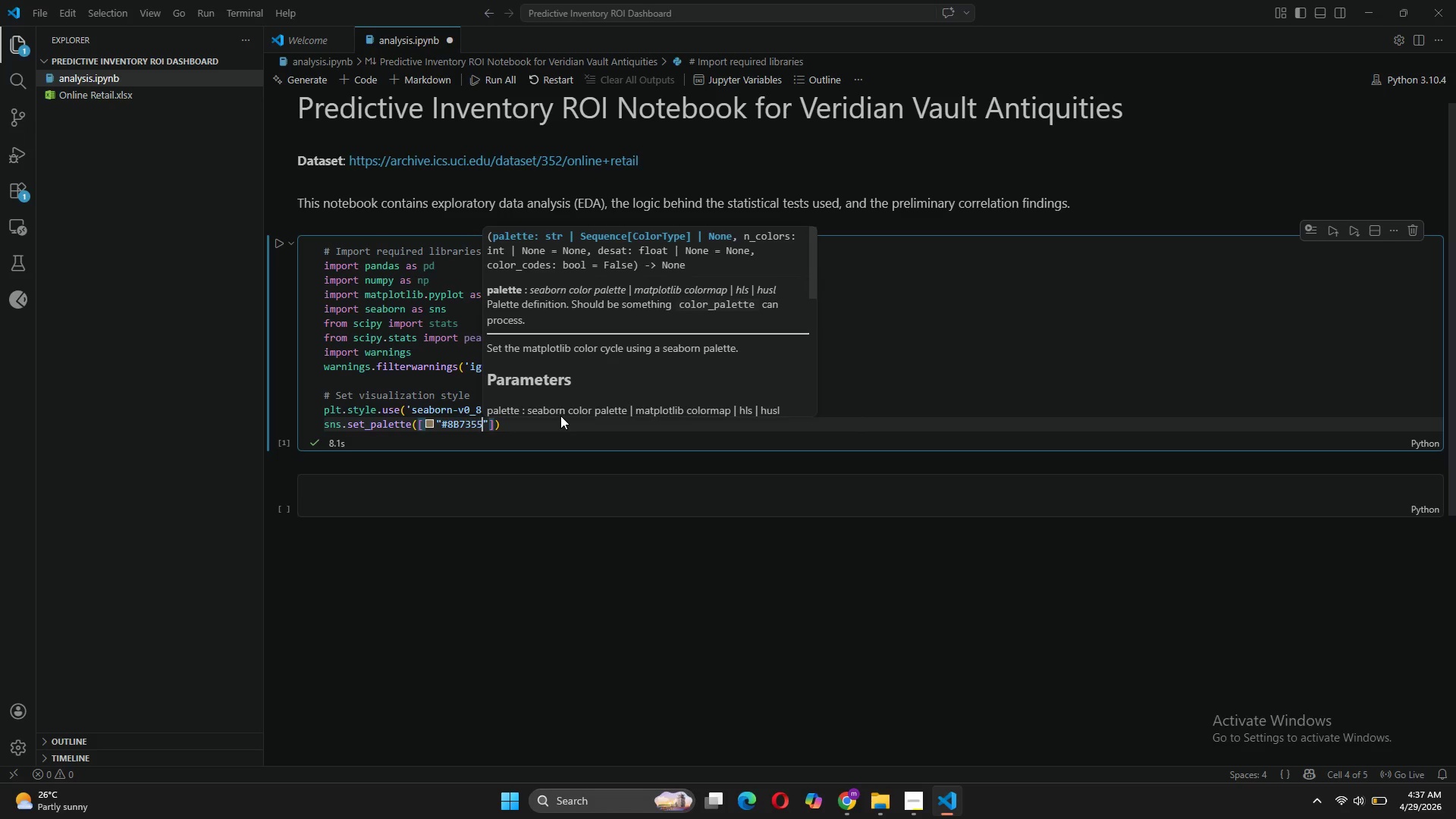 
key(ArrowRight)
 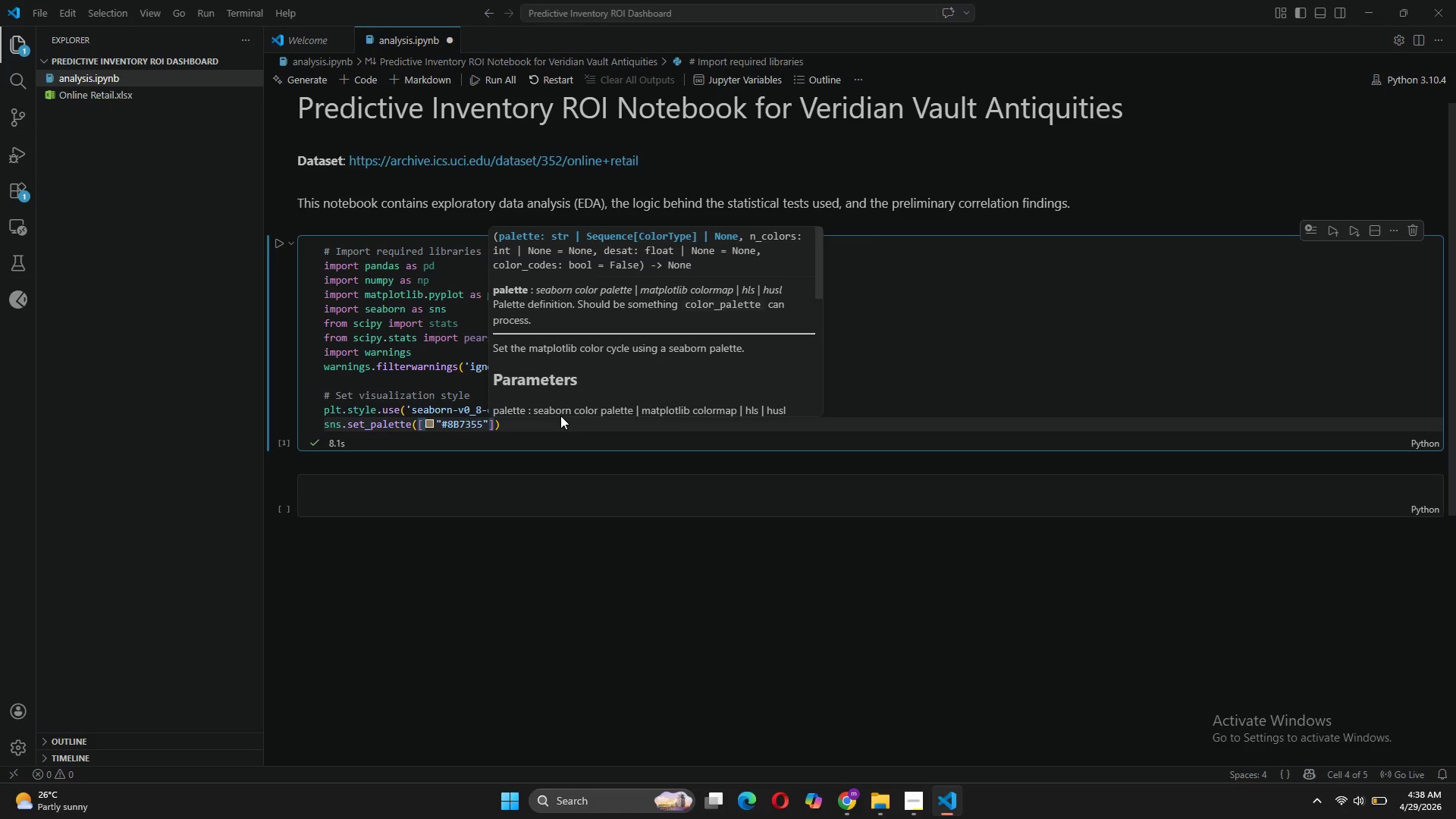 
type(,"#6B4E3D)
 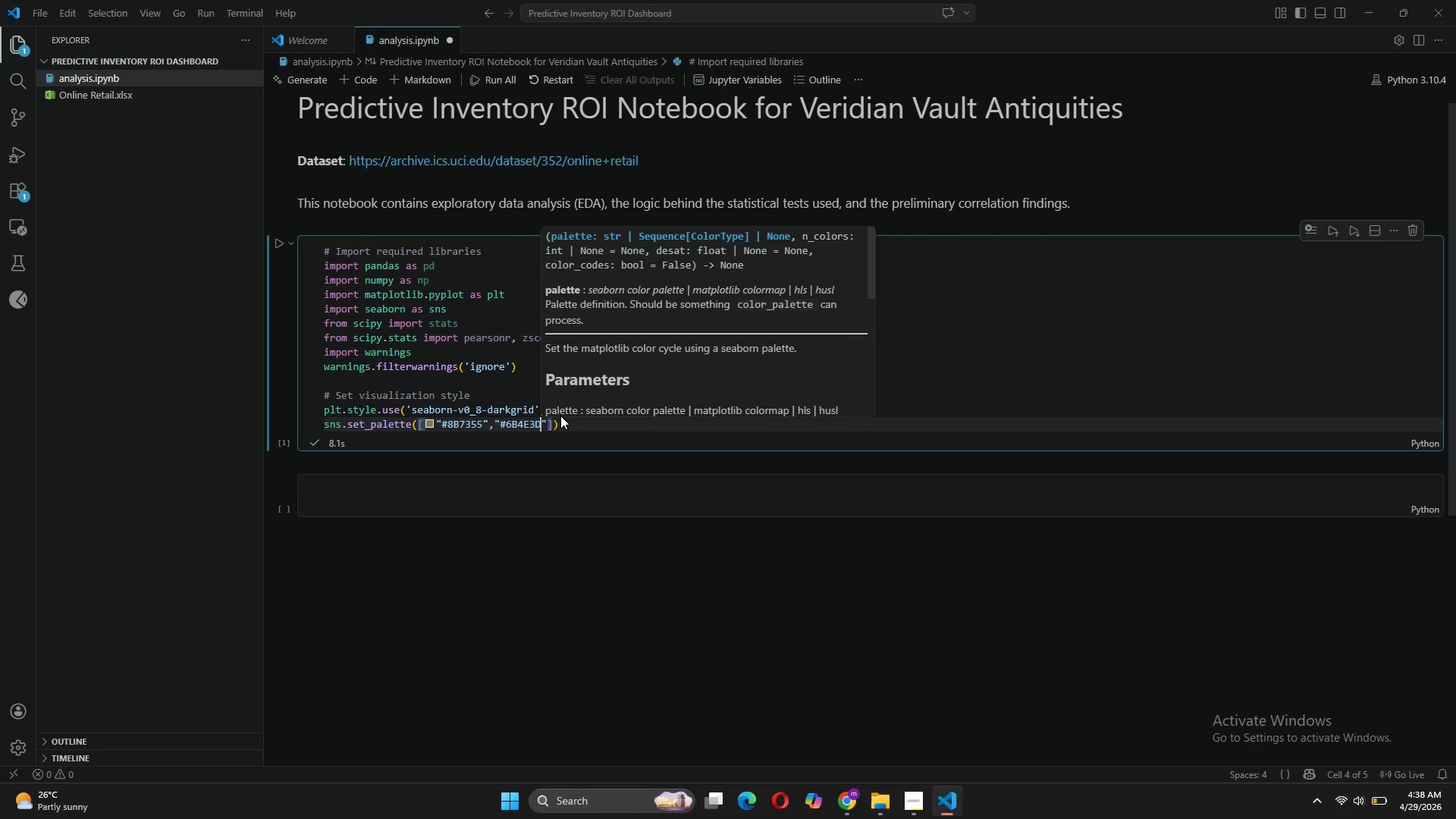 
key(ArrowRight)
 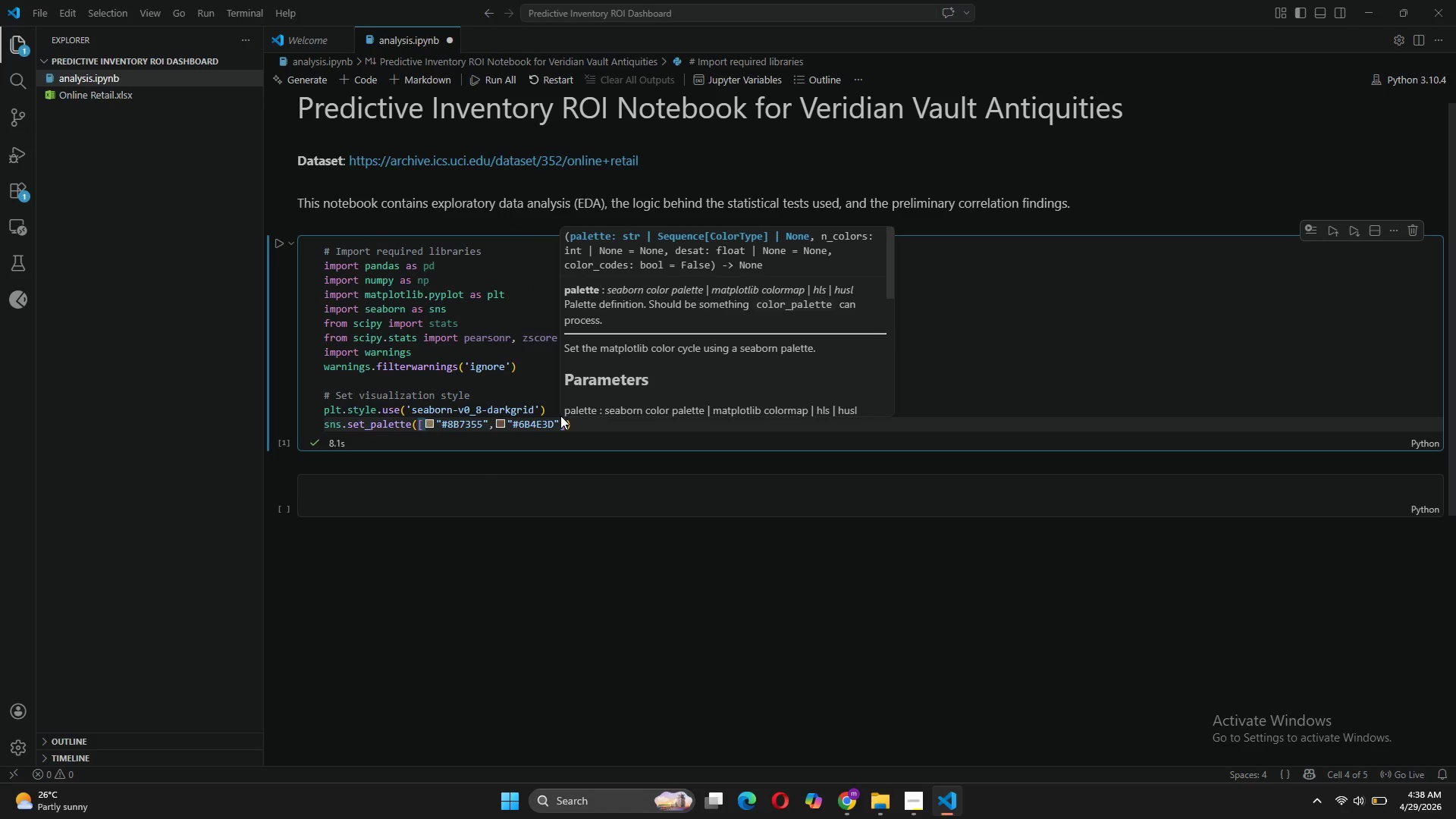 
type(, "#4A3728)
 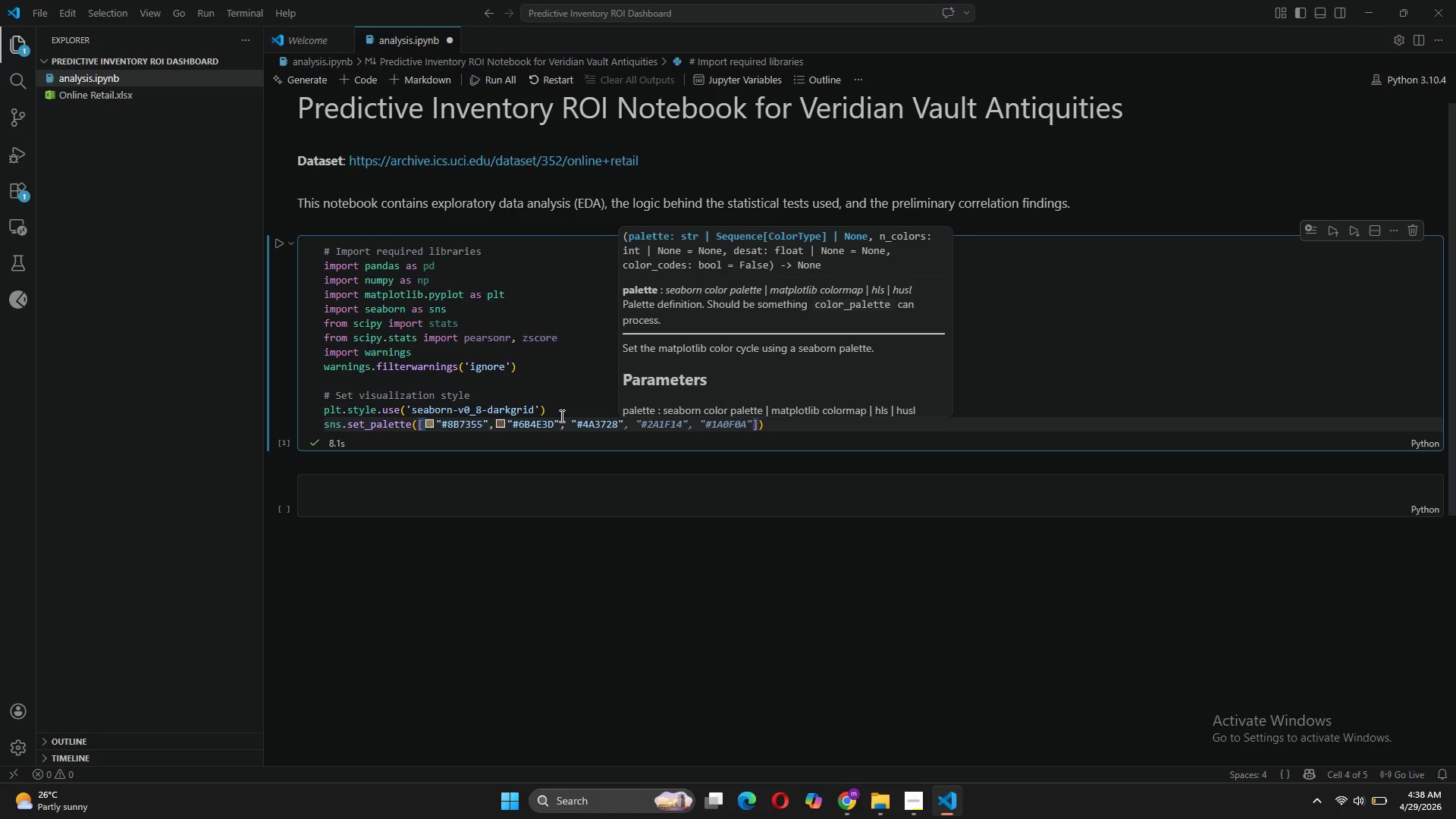 
key(ArrowRight)
 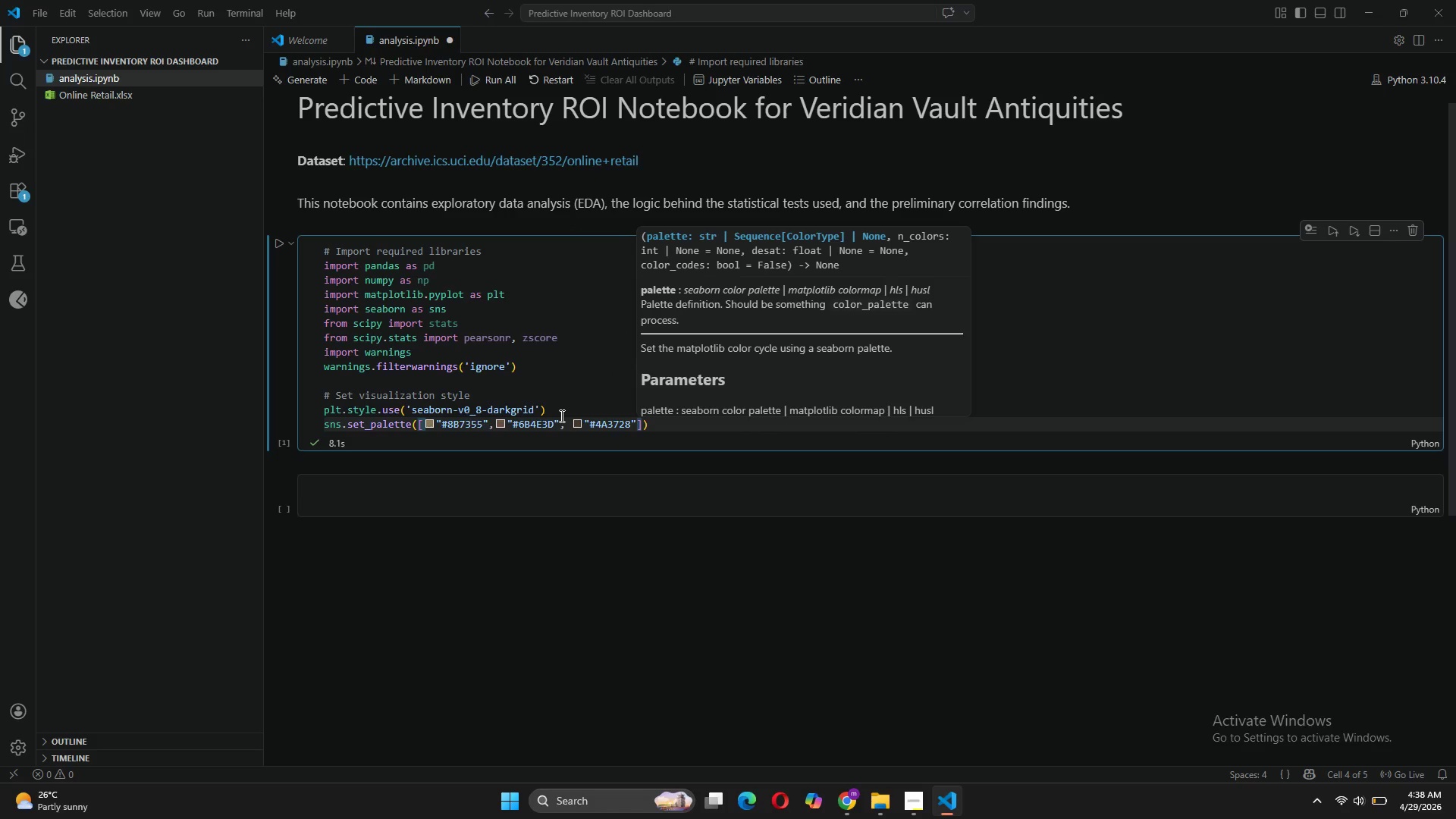 
key(Comma)
 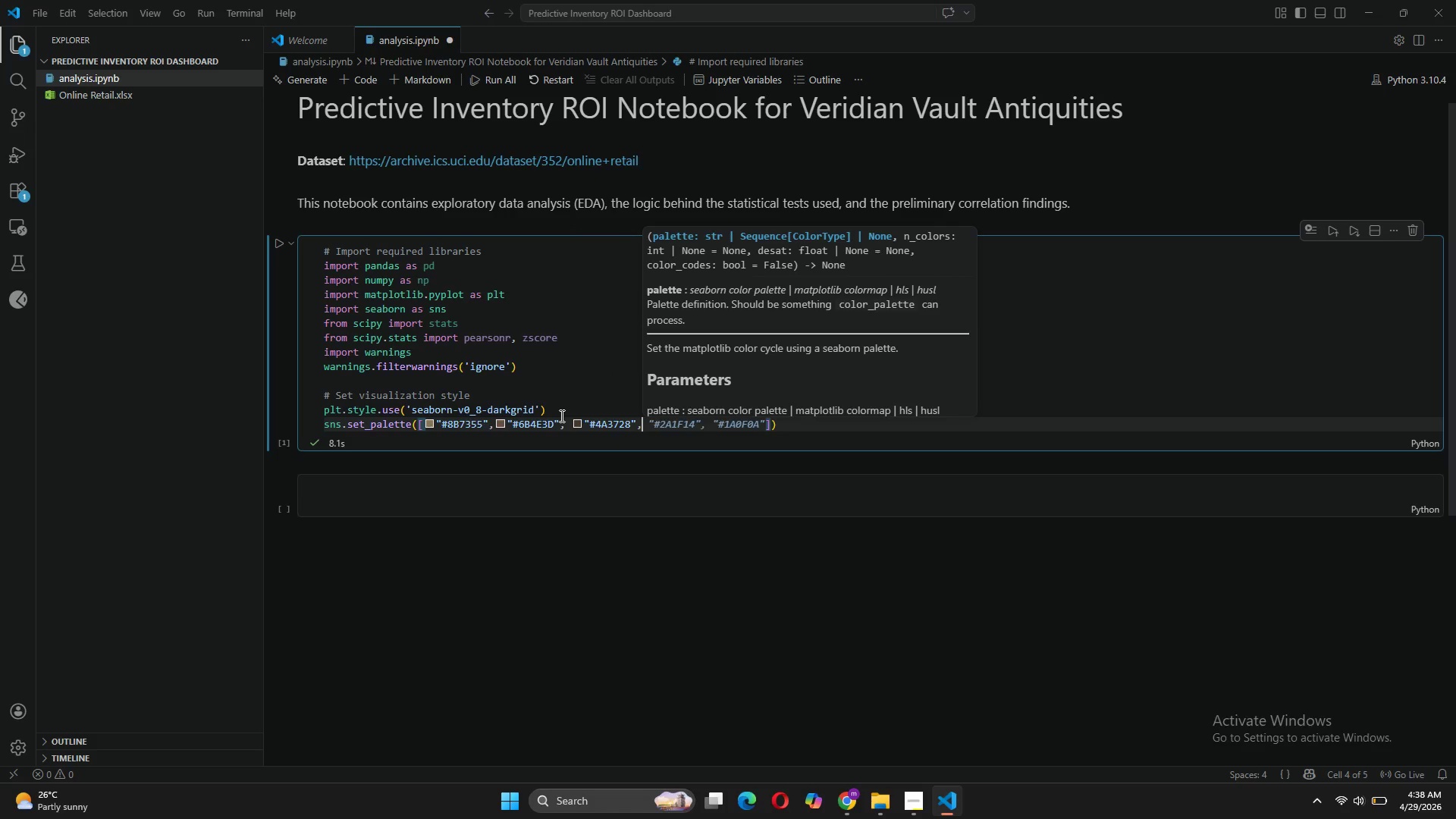 
key(Space)
 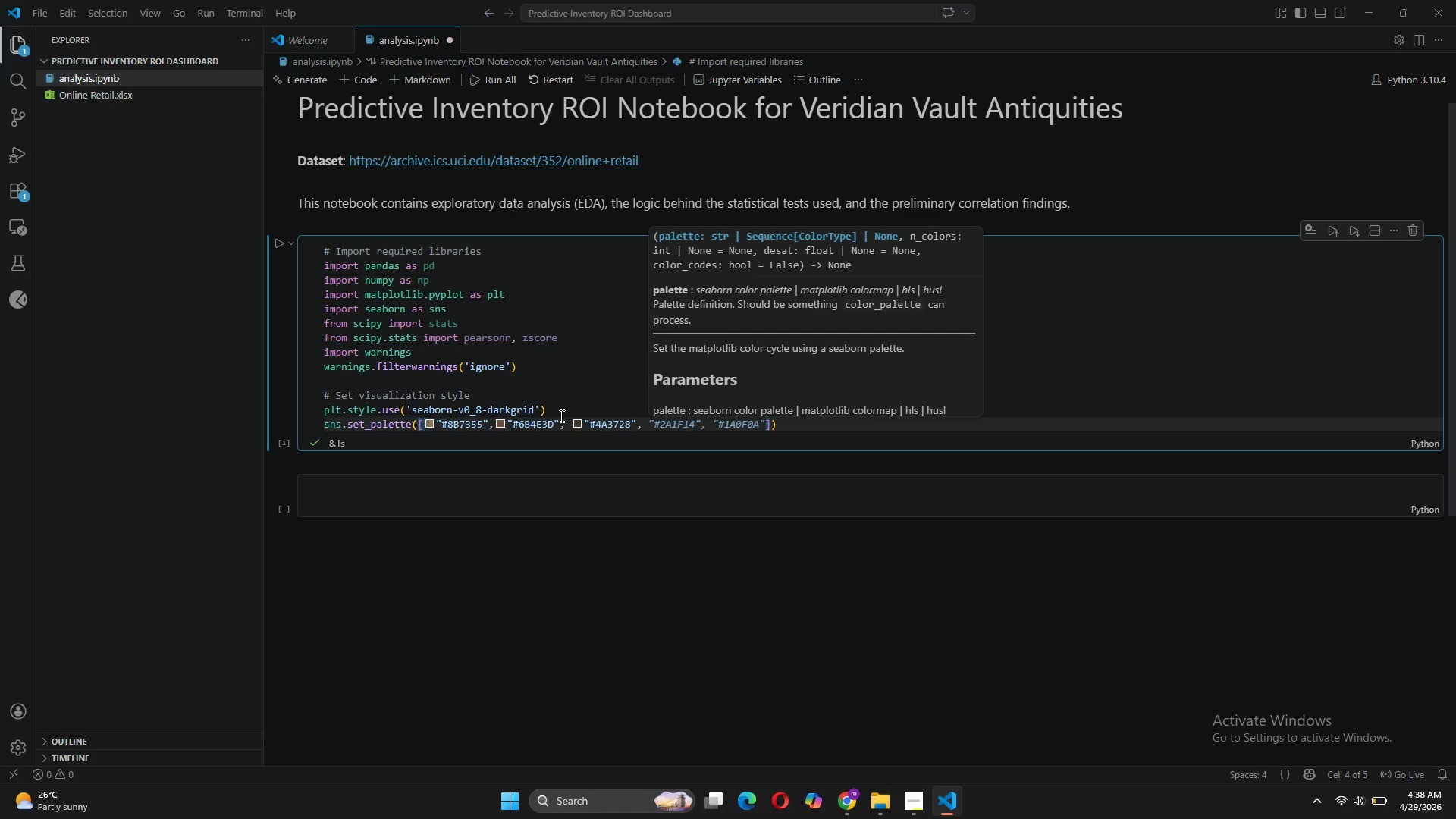 
key(Shift+Quote)
 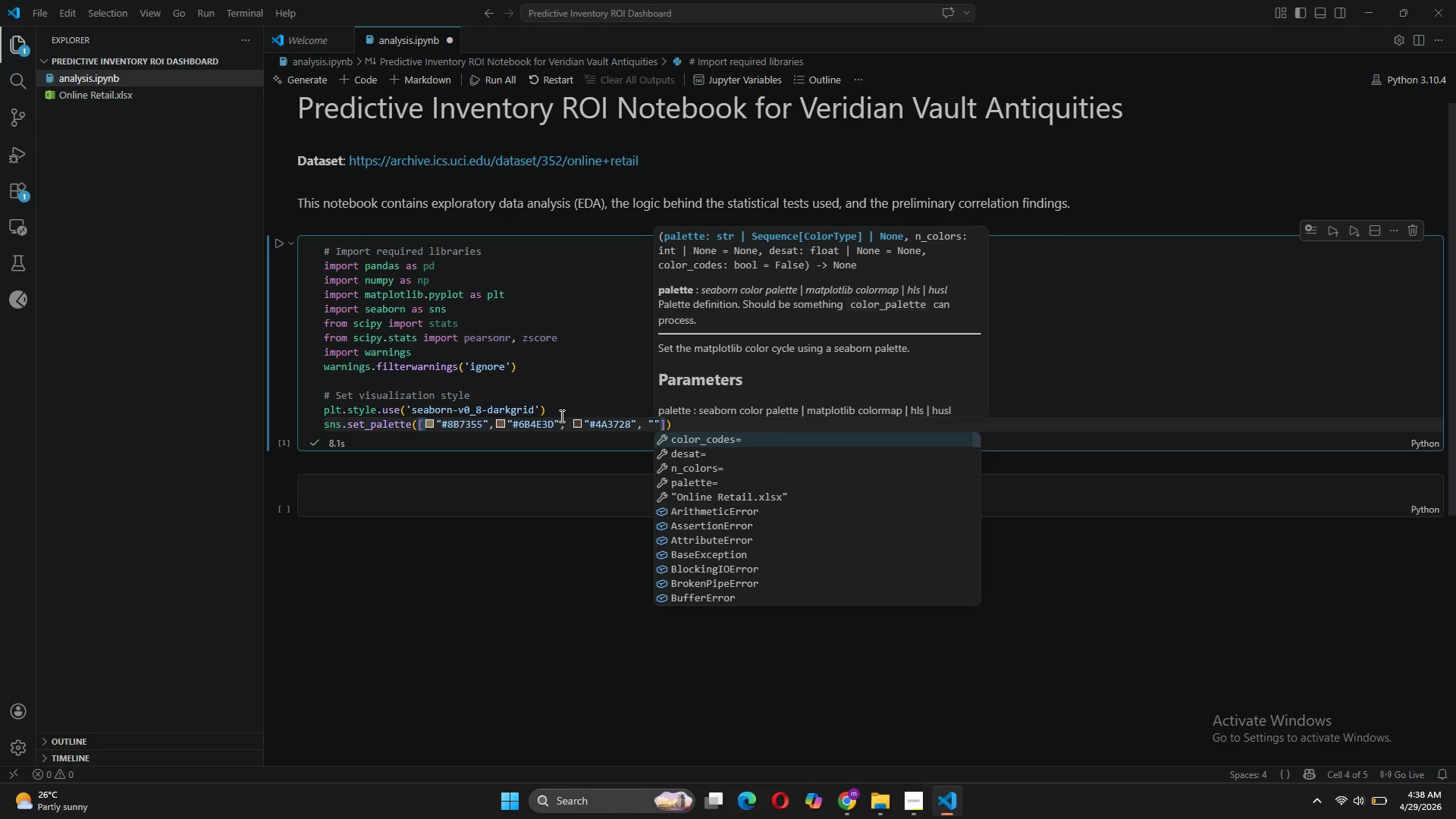 
key(Shift+3)
 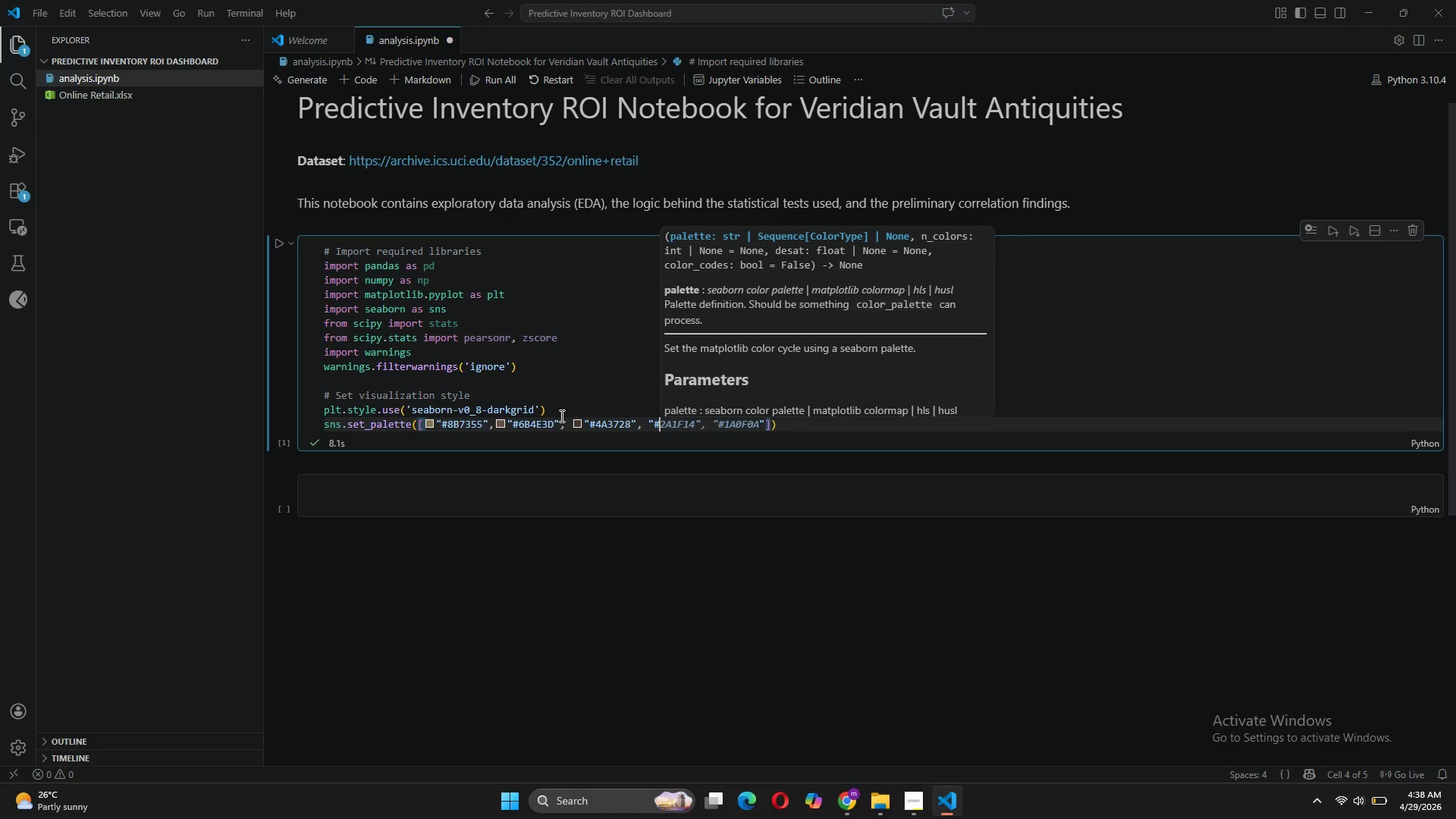 
type(C4A882)
 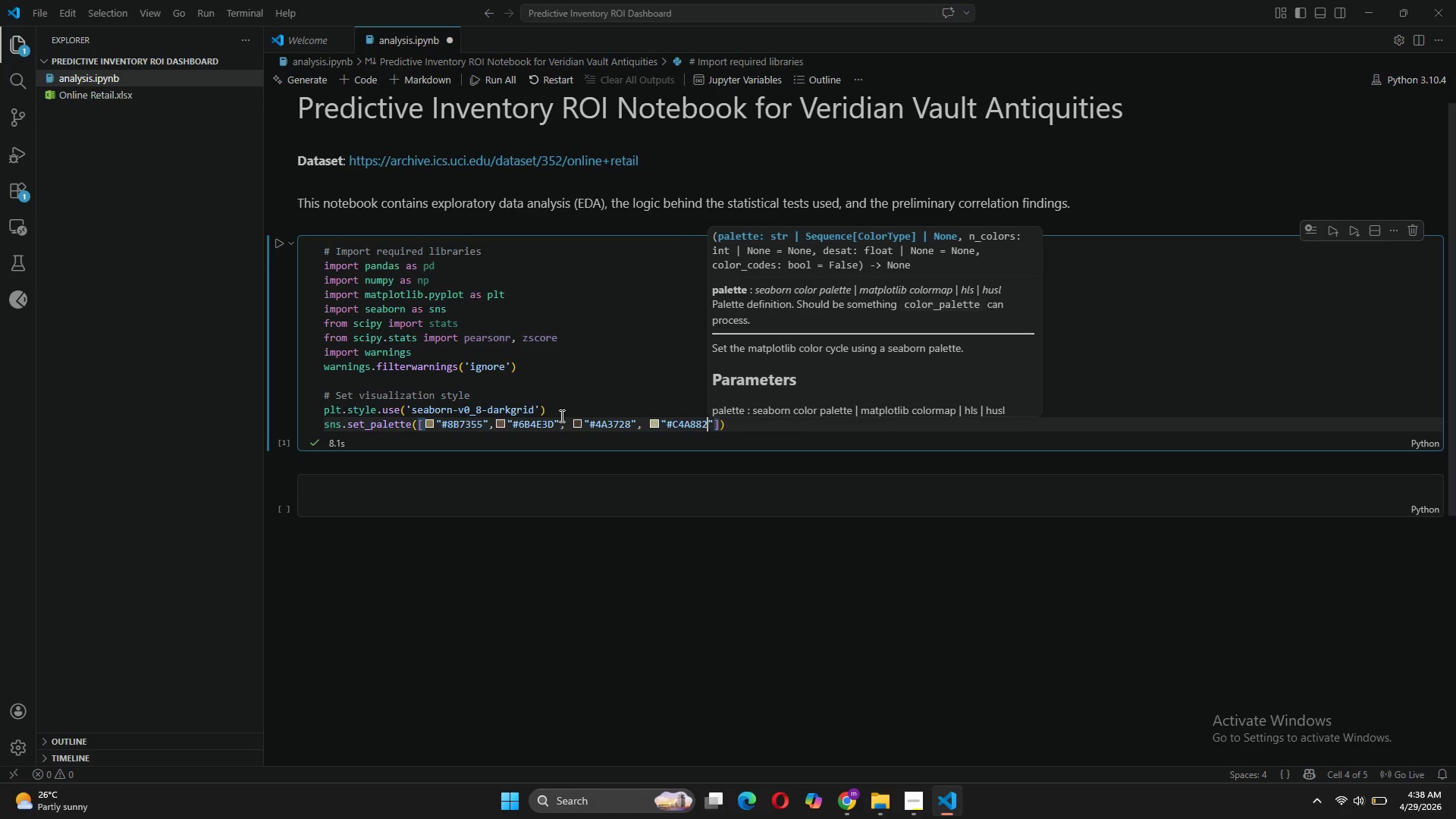 
key(ArrowRight)
 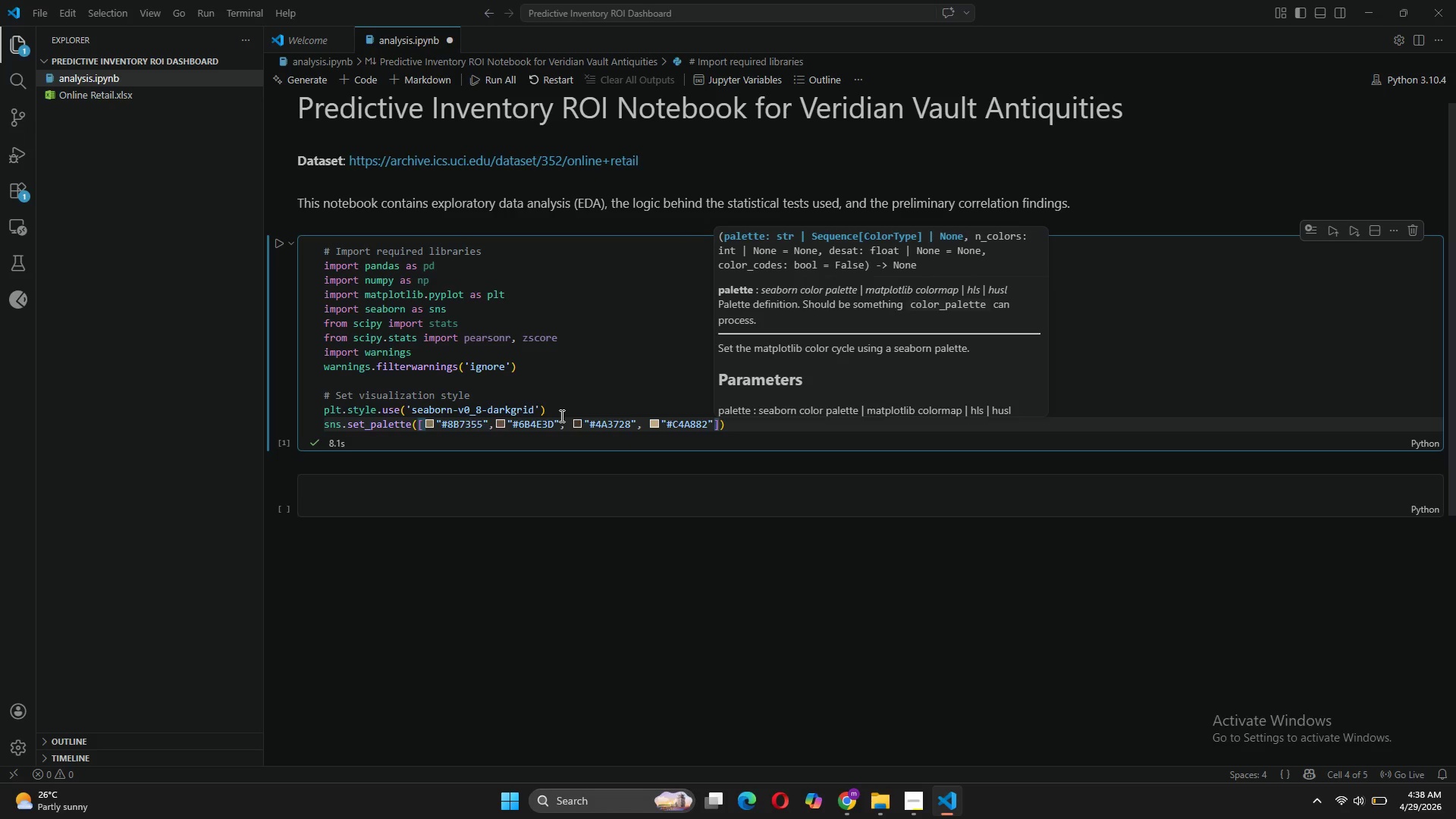 
type(.)
key(Backspace)
type(, "#2C1810)
 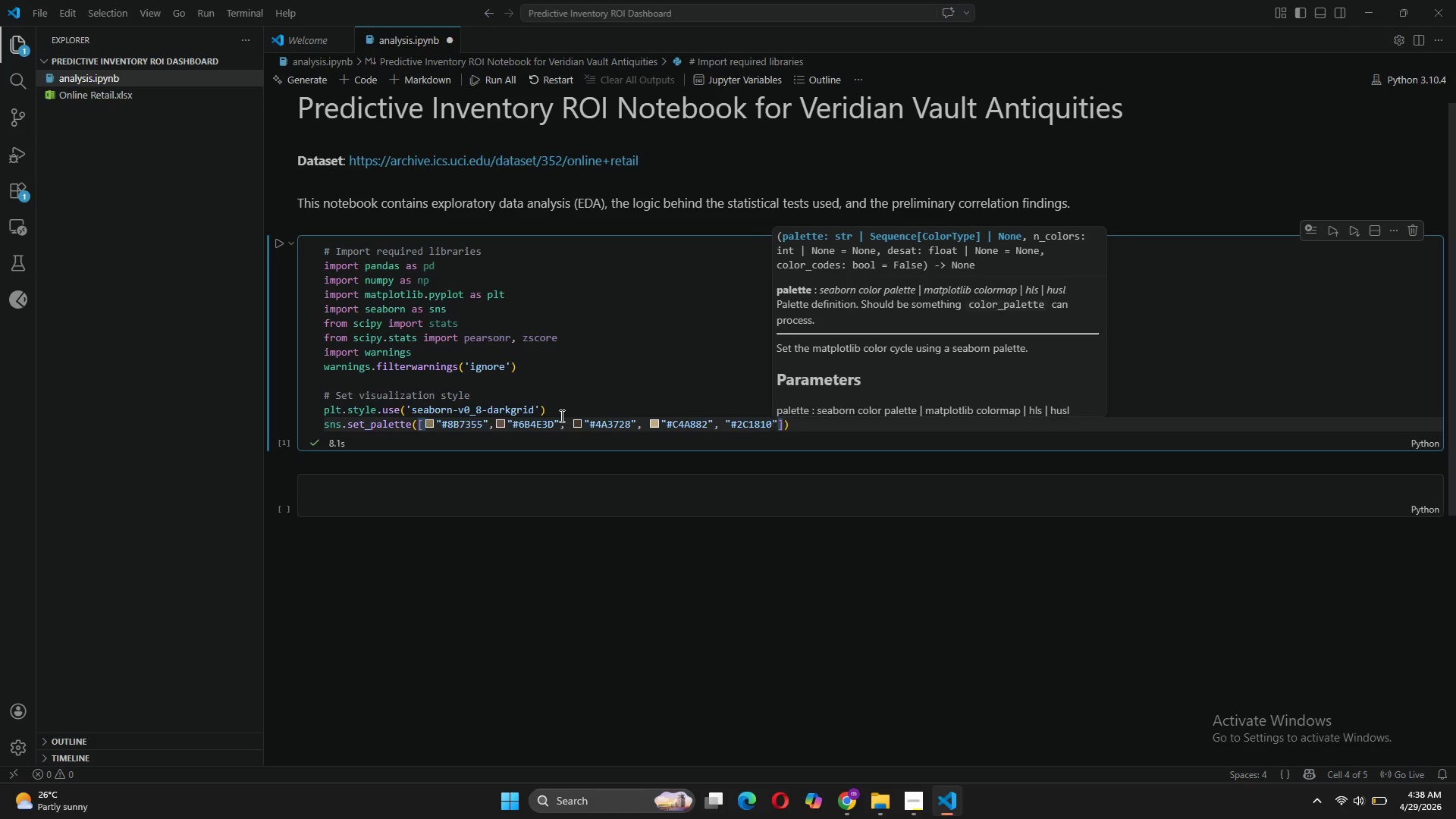 
wait(8.48)
 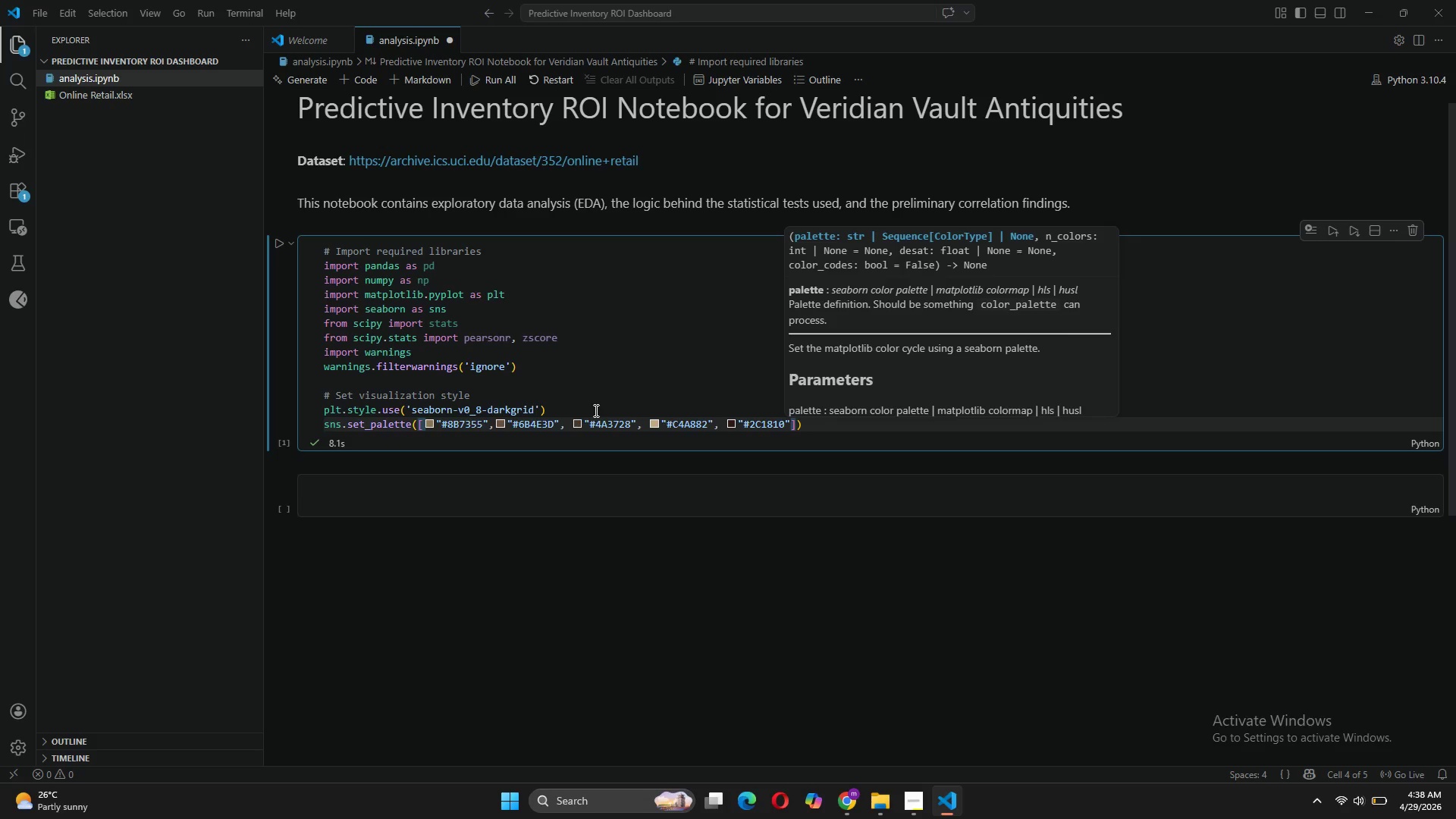 
left_click([271, 245])
 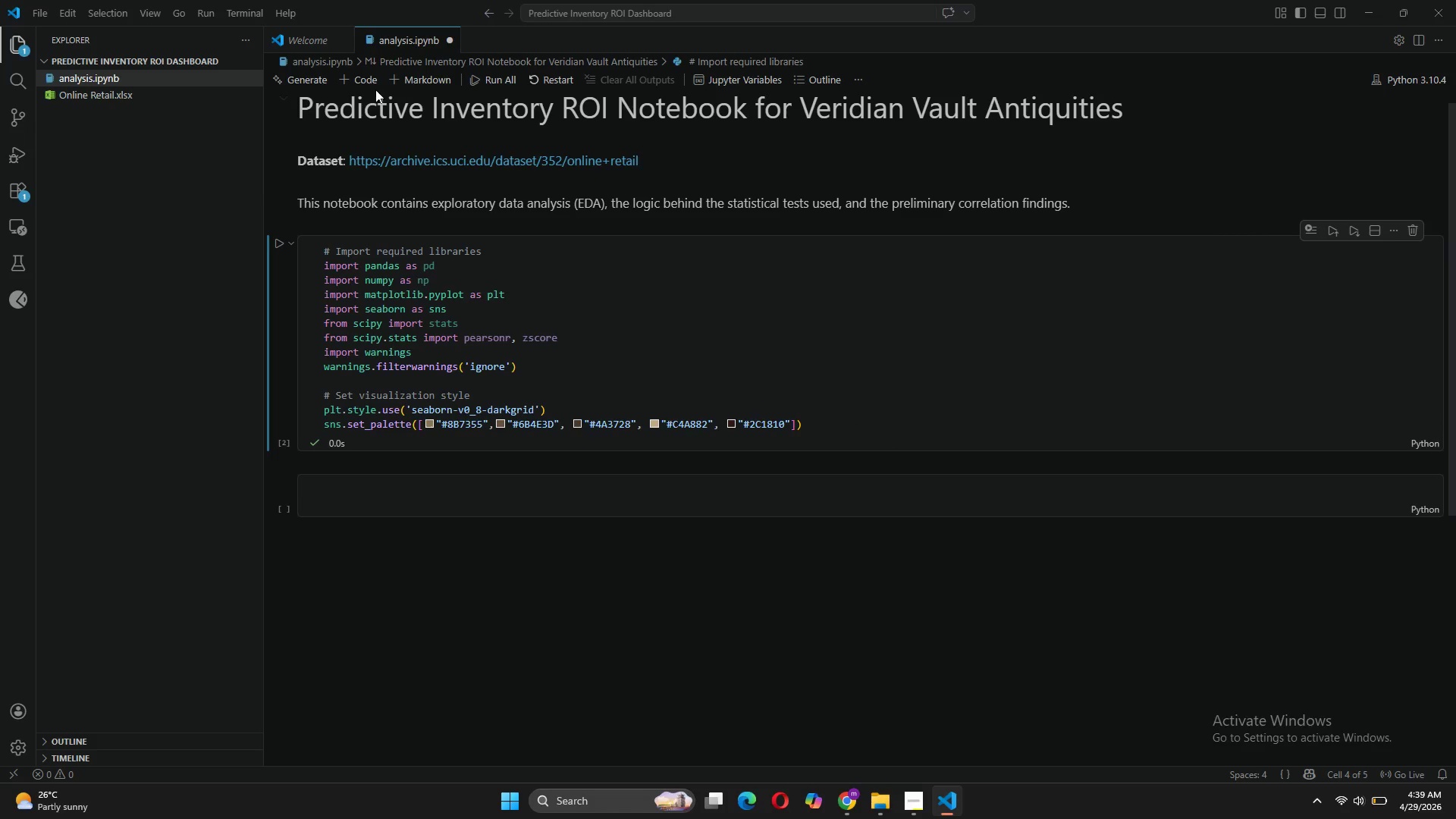 
left_click([372, 81])
 